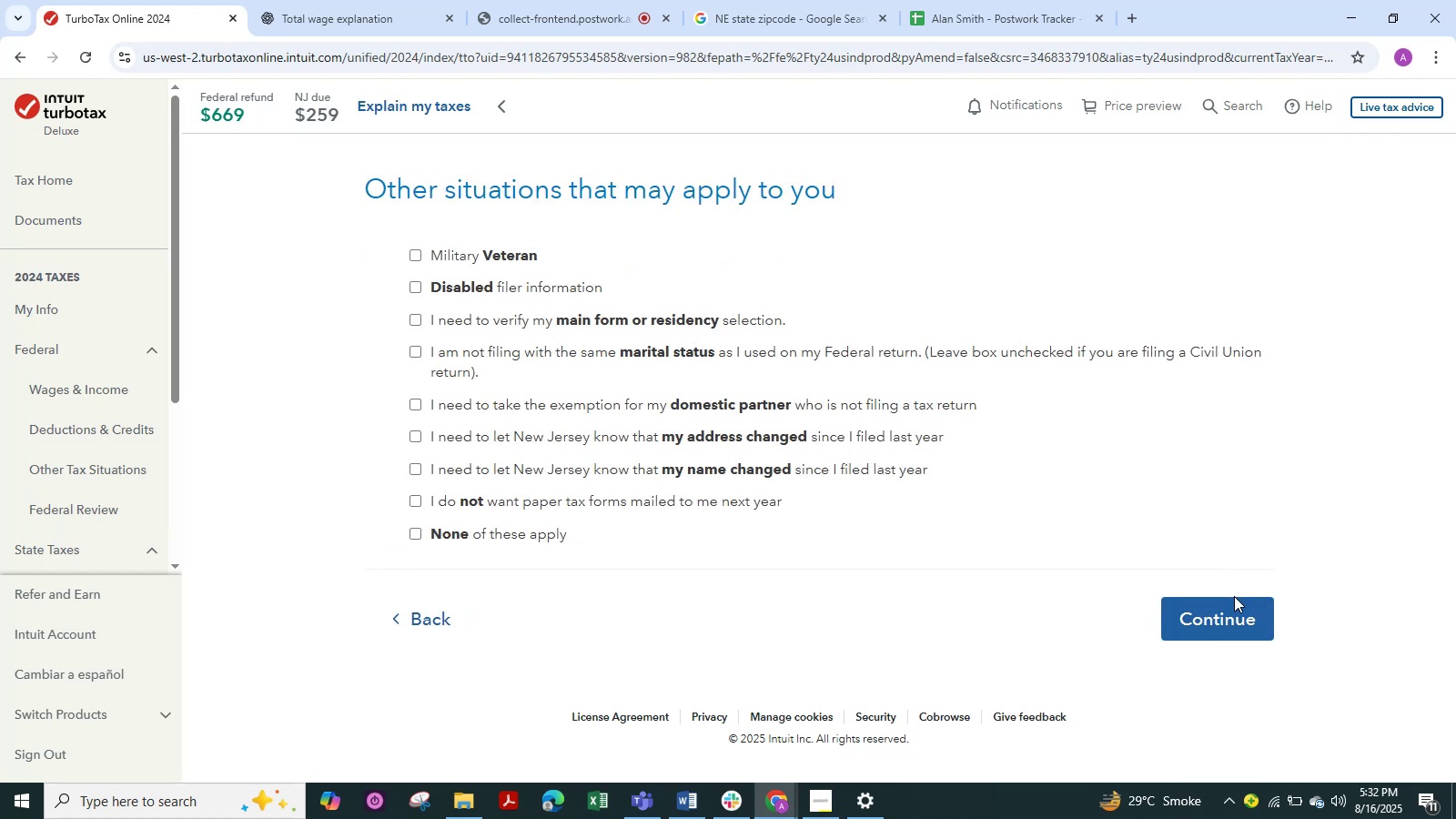 
left_click([1238, 627])
 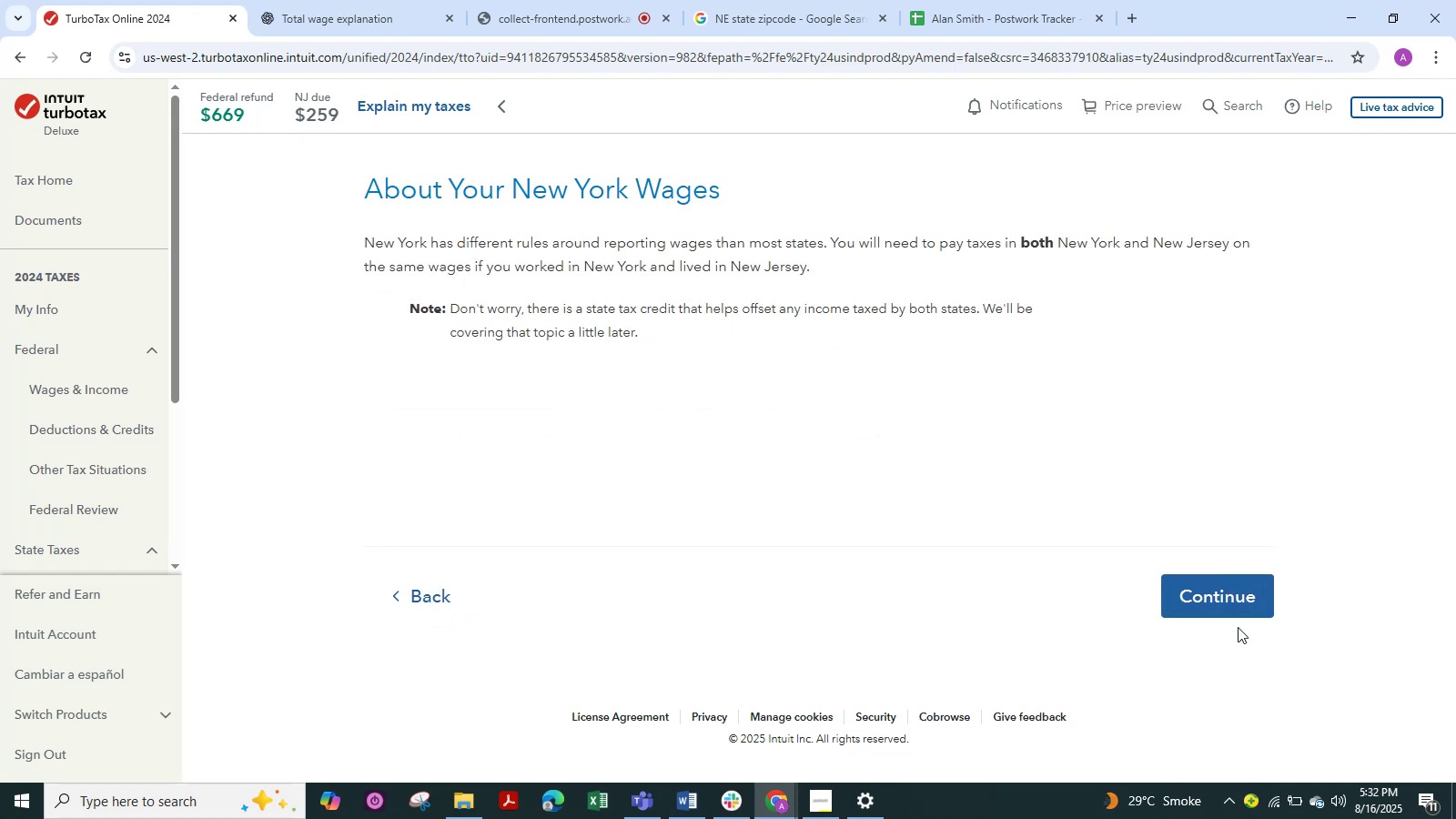 
left_click([1238, 627])
 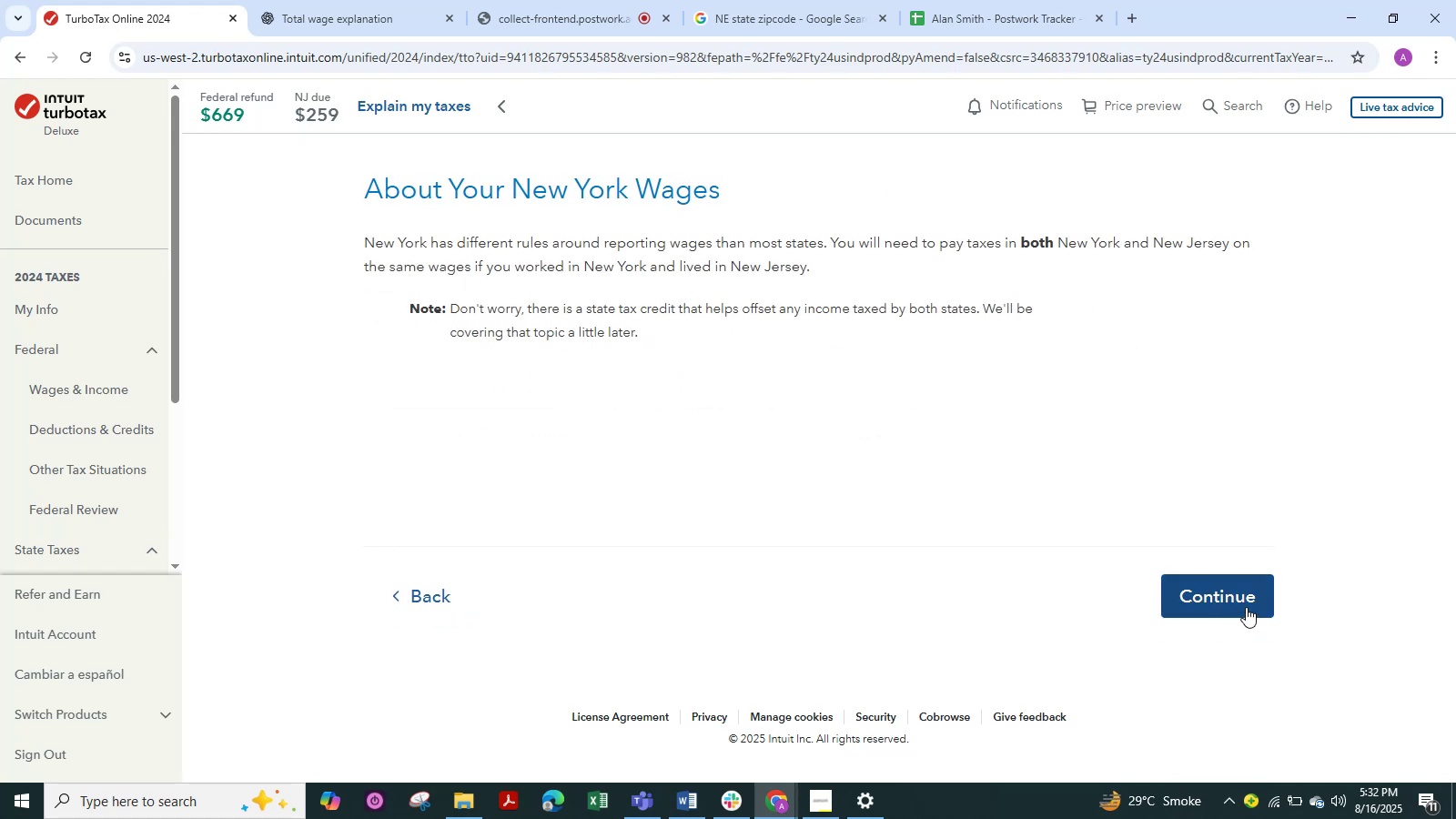 
left_click([1246, 607])
 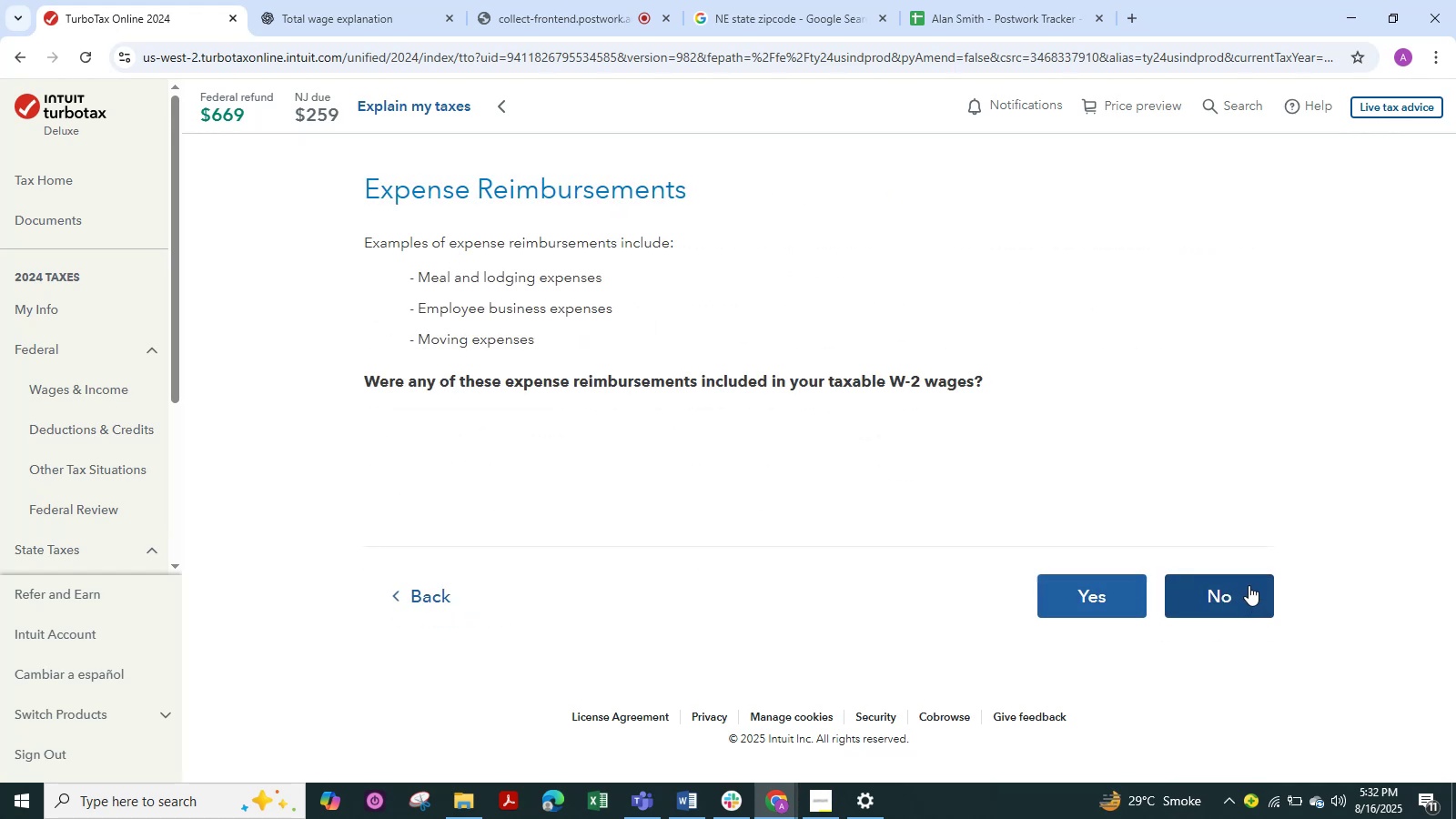 
left_click([1249, 585])
 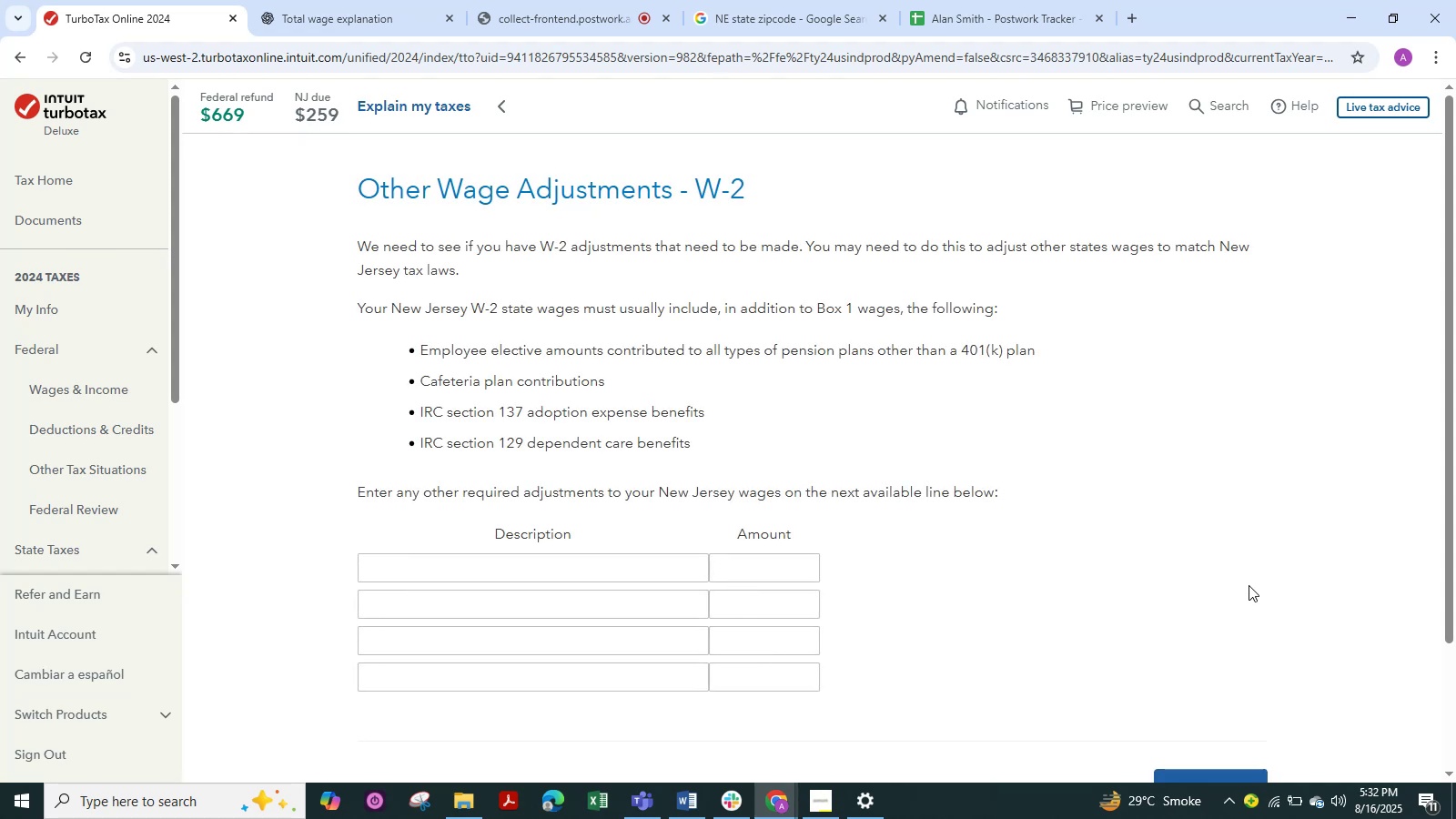 
scroll: coordinate [1235, 591], scroll_direction: down, amount: 3.0
 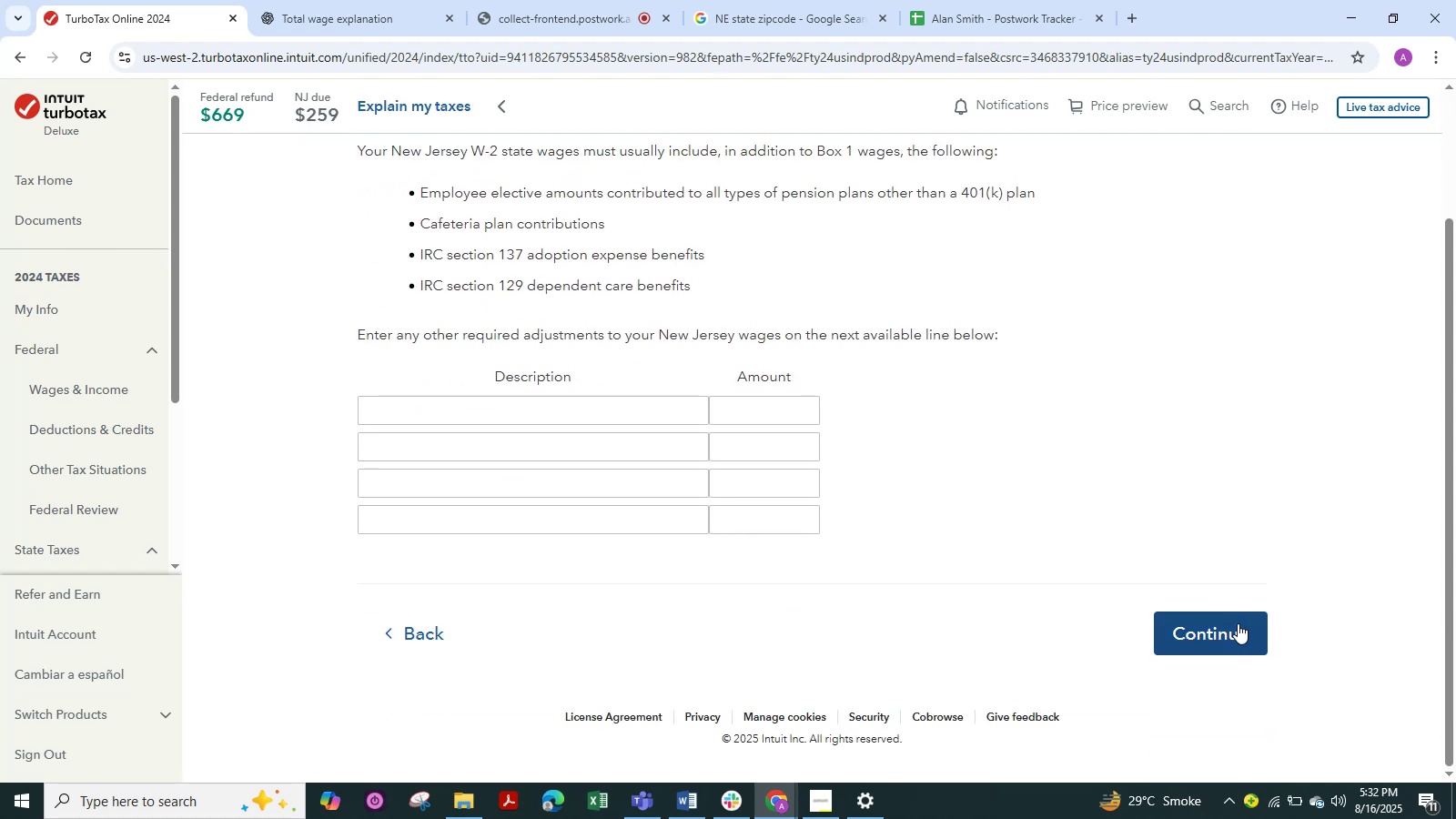 
left_click([1238, 625])
 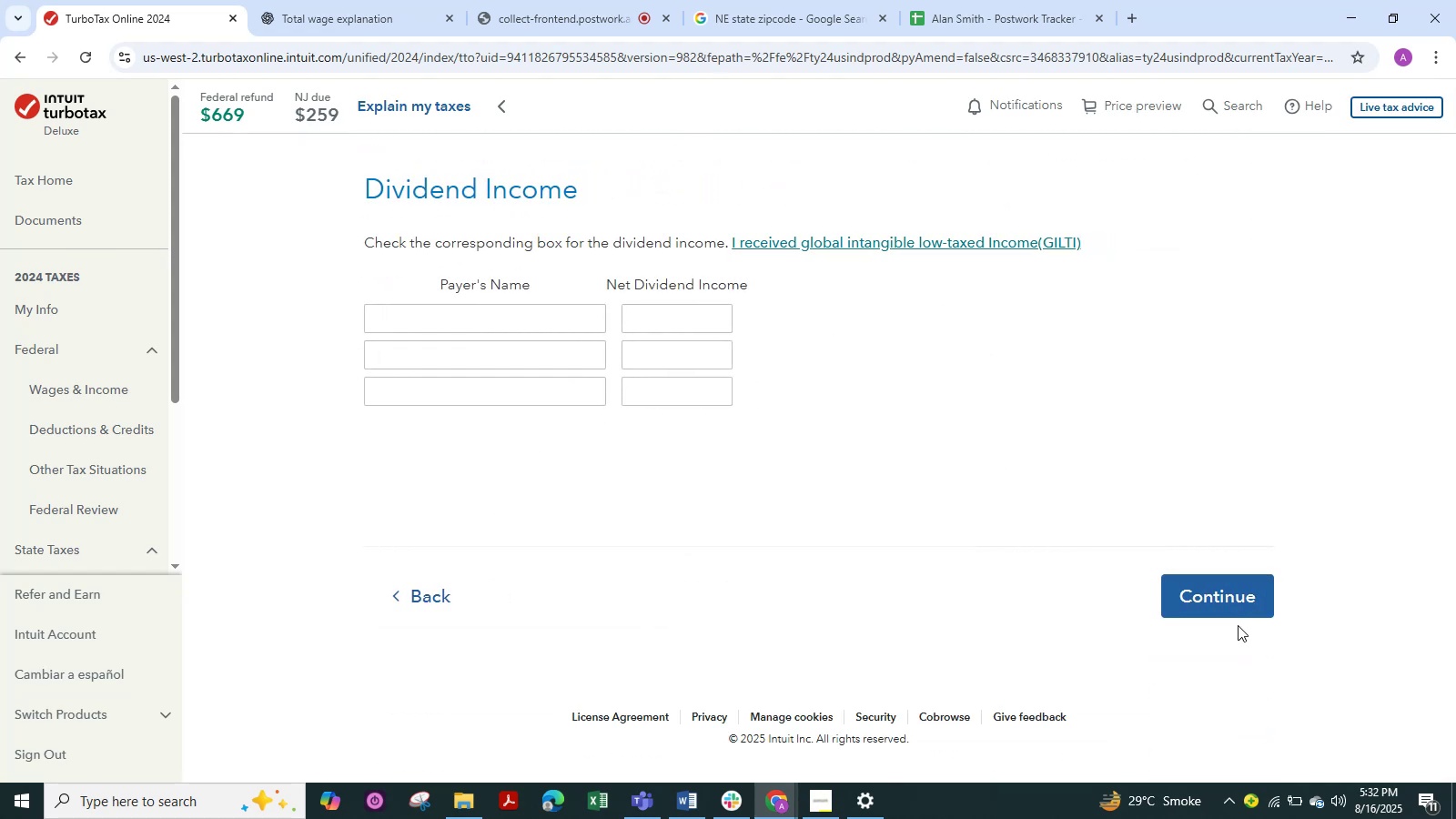 
left_click([1246, 593])
 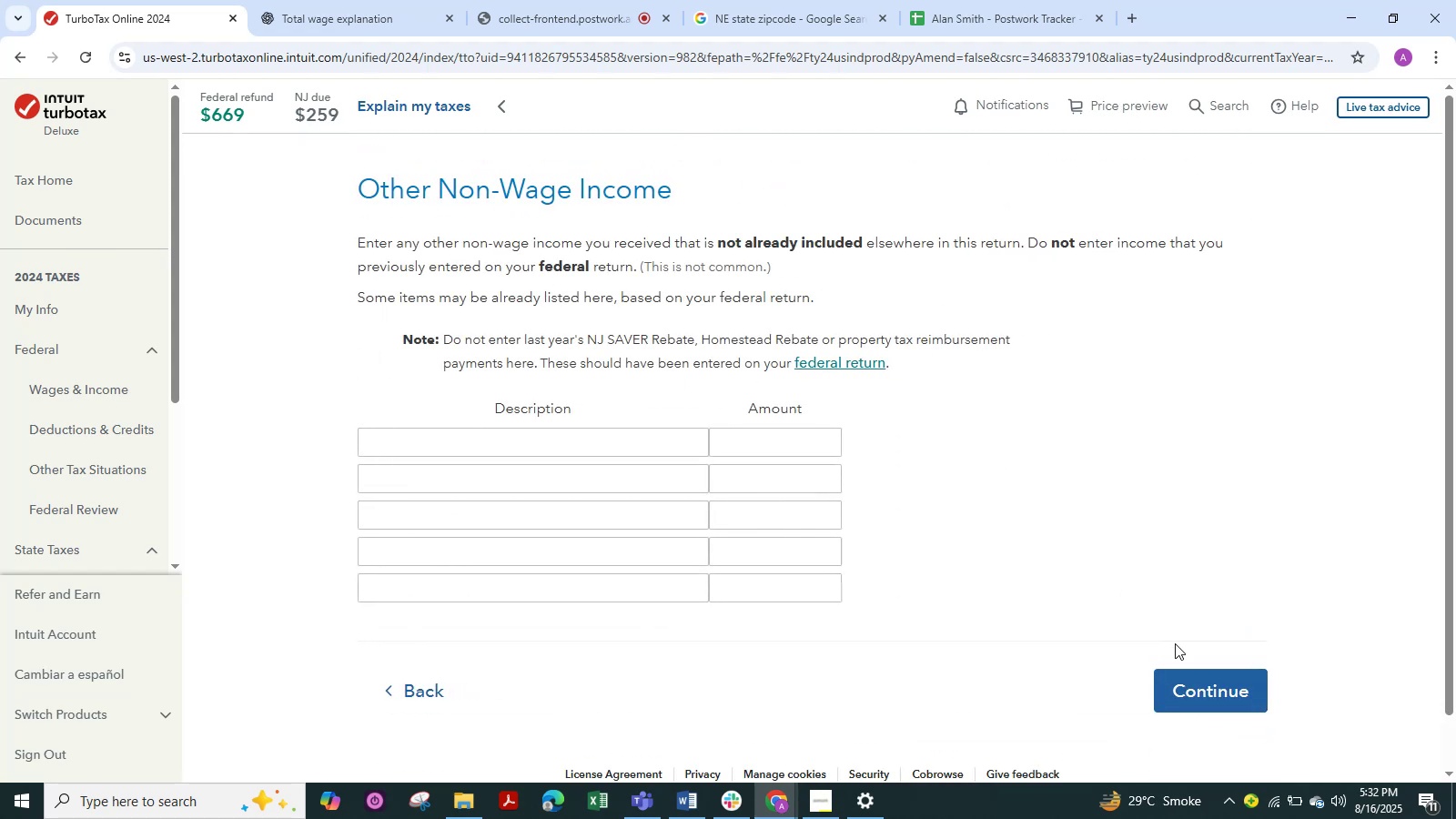 
left_click([1185, 672])
 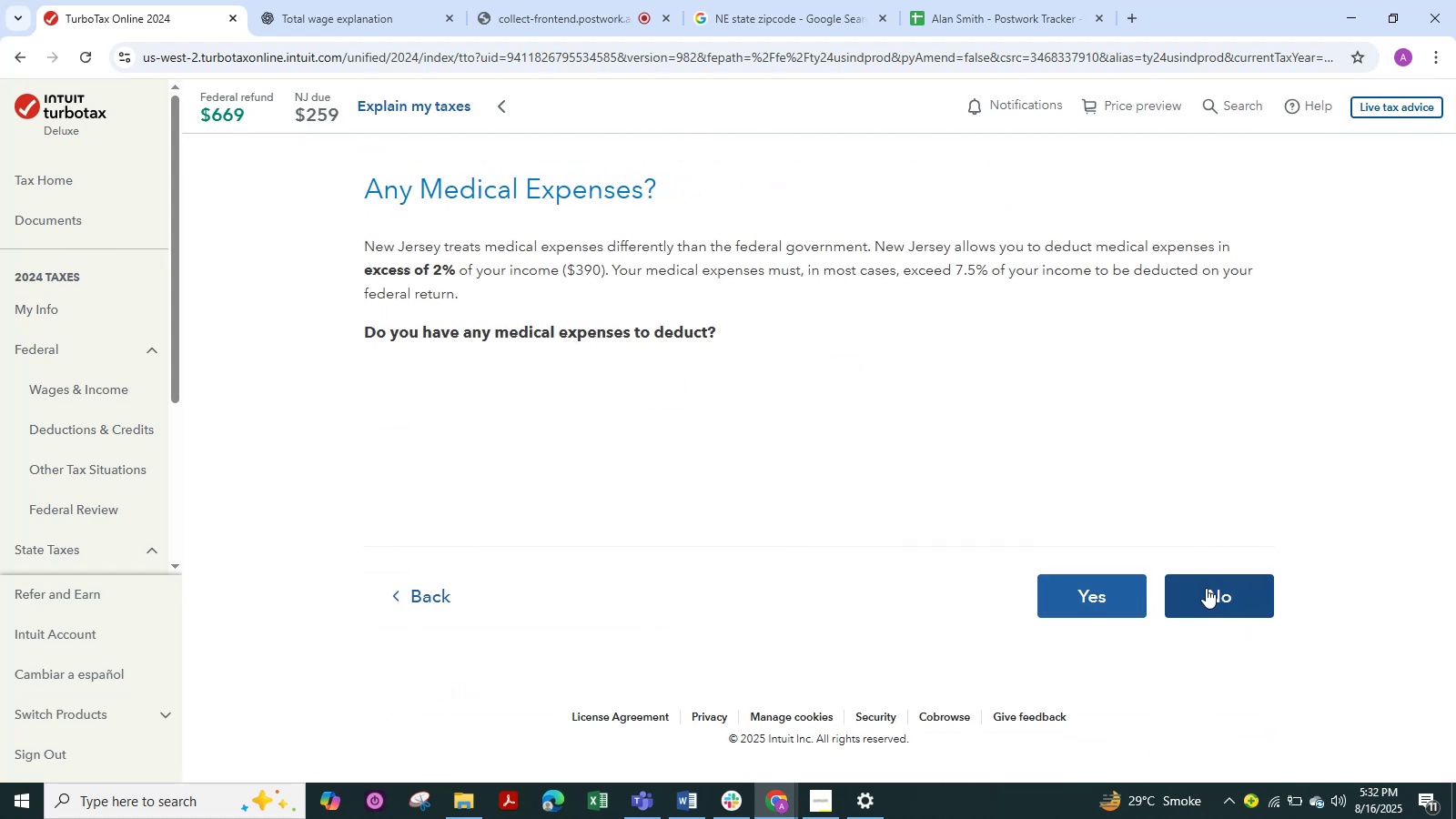 
left_click([1206, 588])
 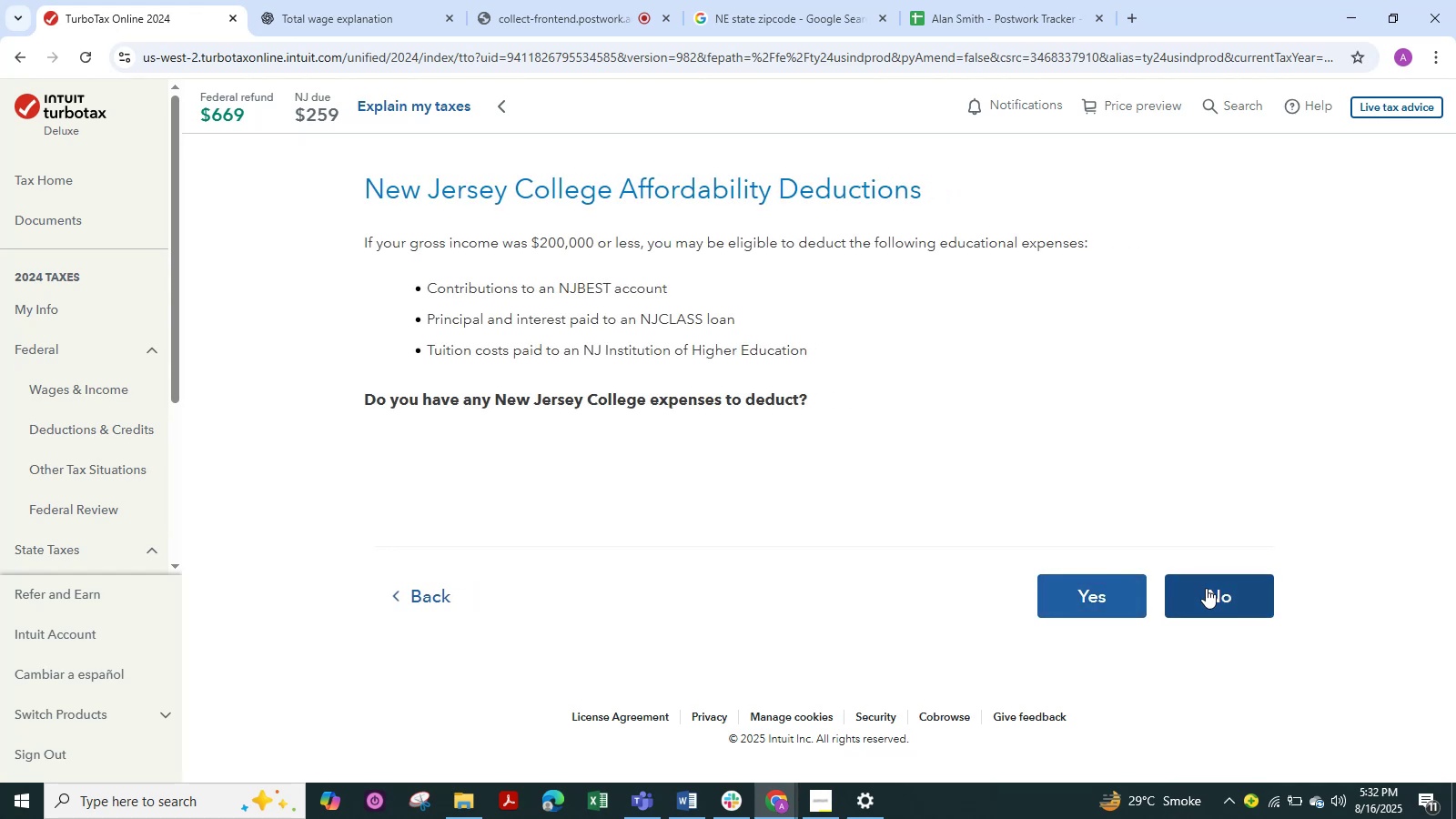 
left_click([1206, 588])
 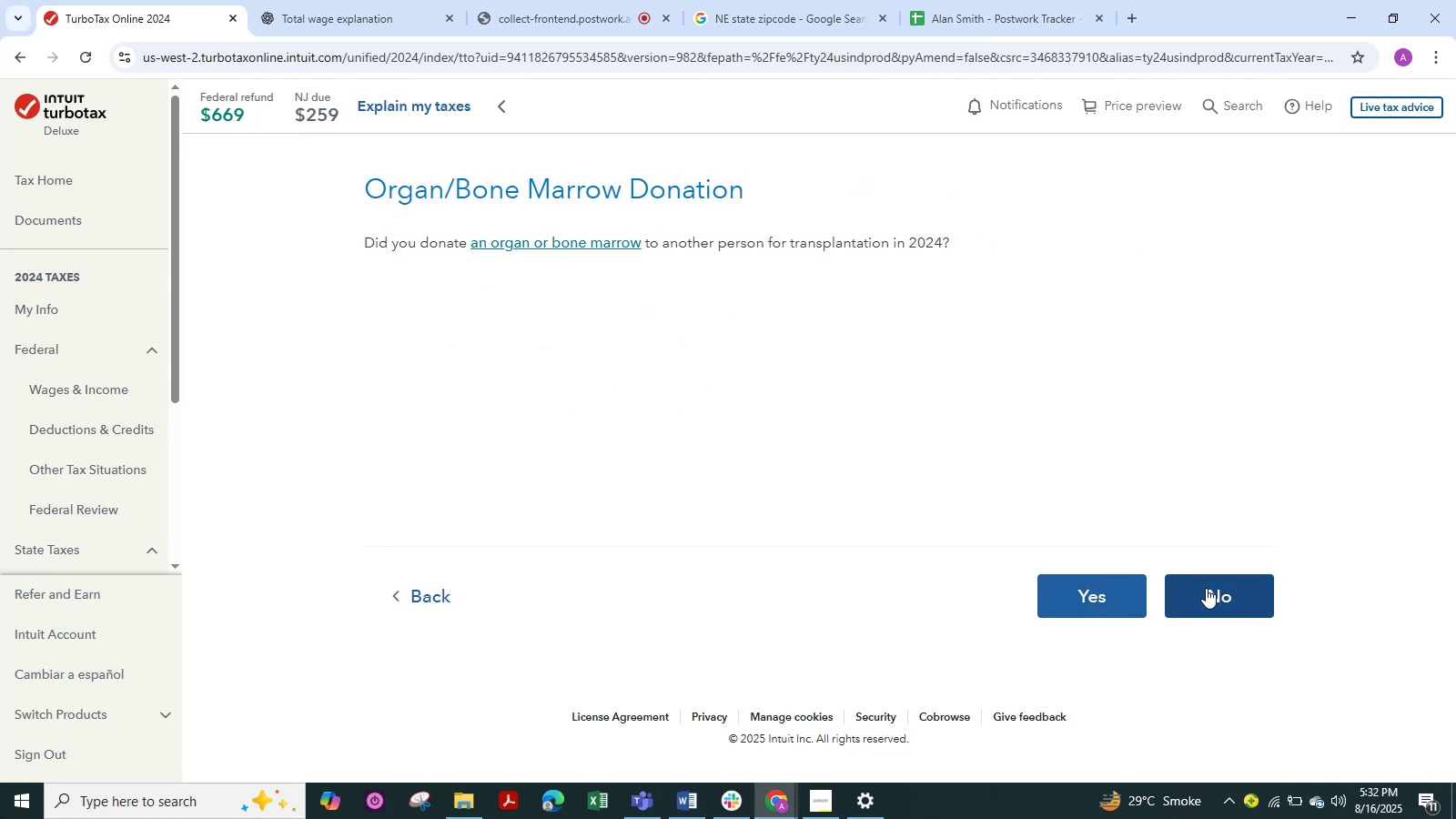 
left_click([1206, 588])
 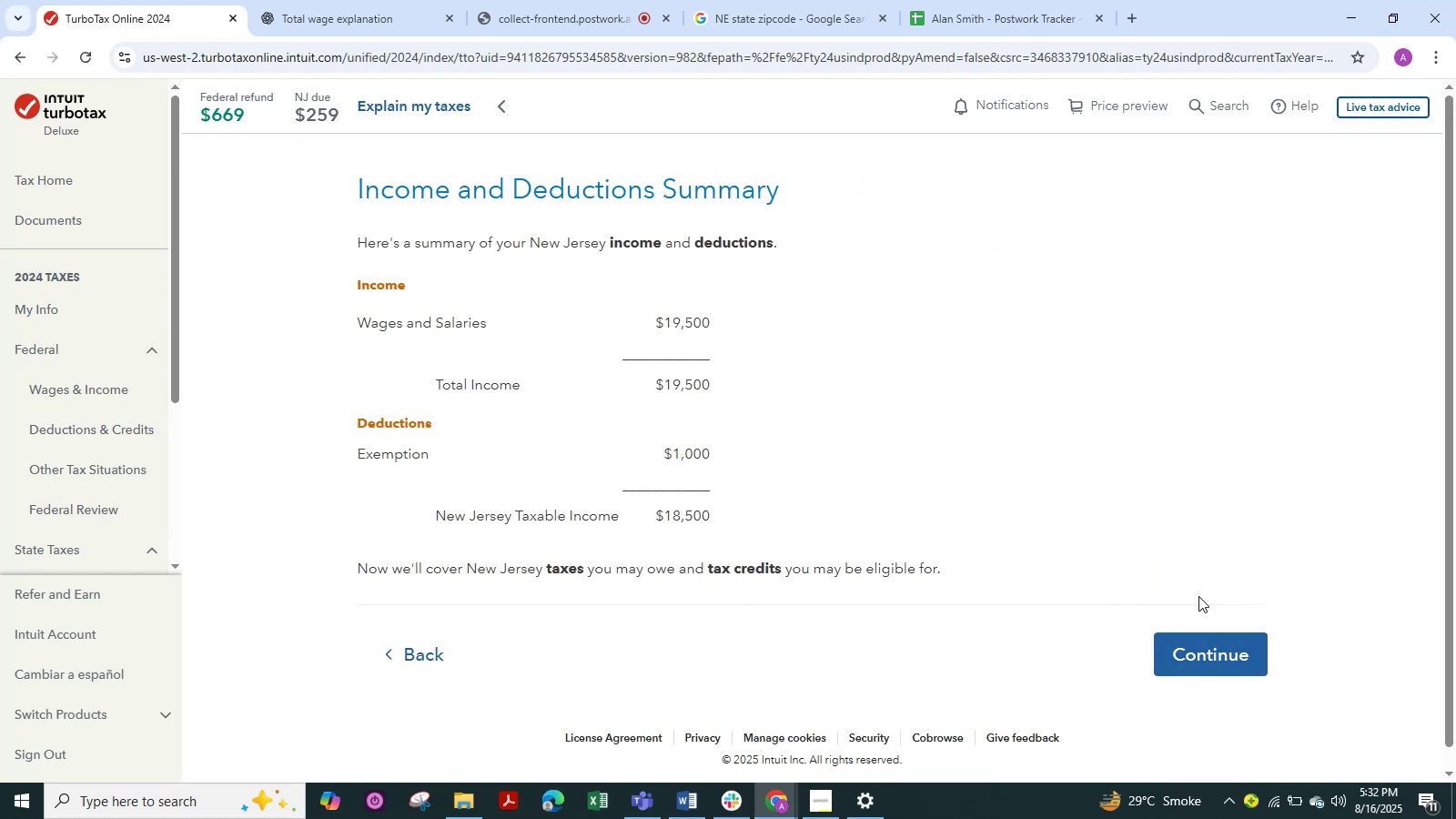 
left_click([1200, 646])
 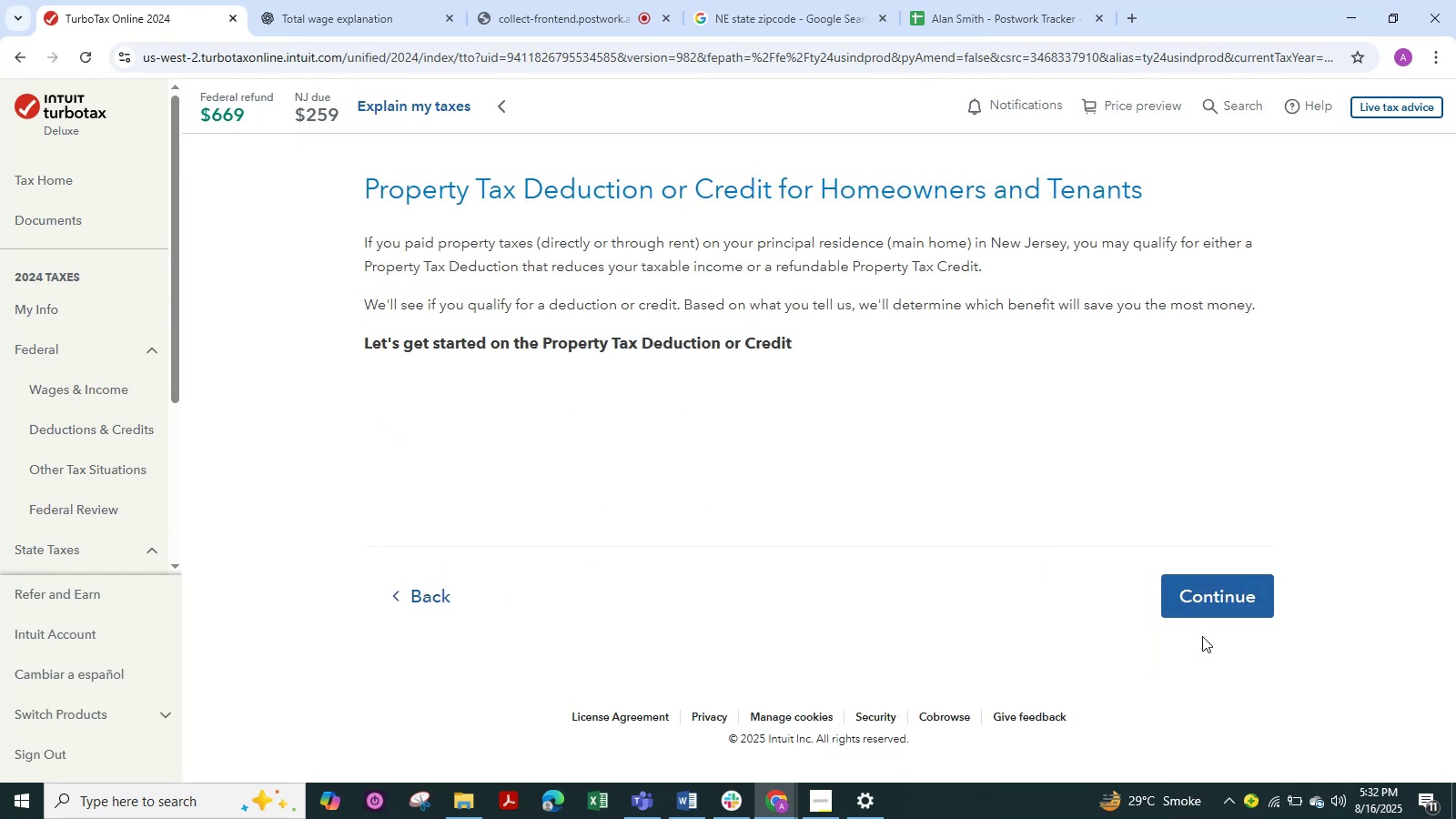 
left_click([1239, 602])
 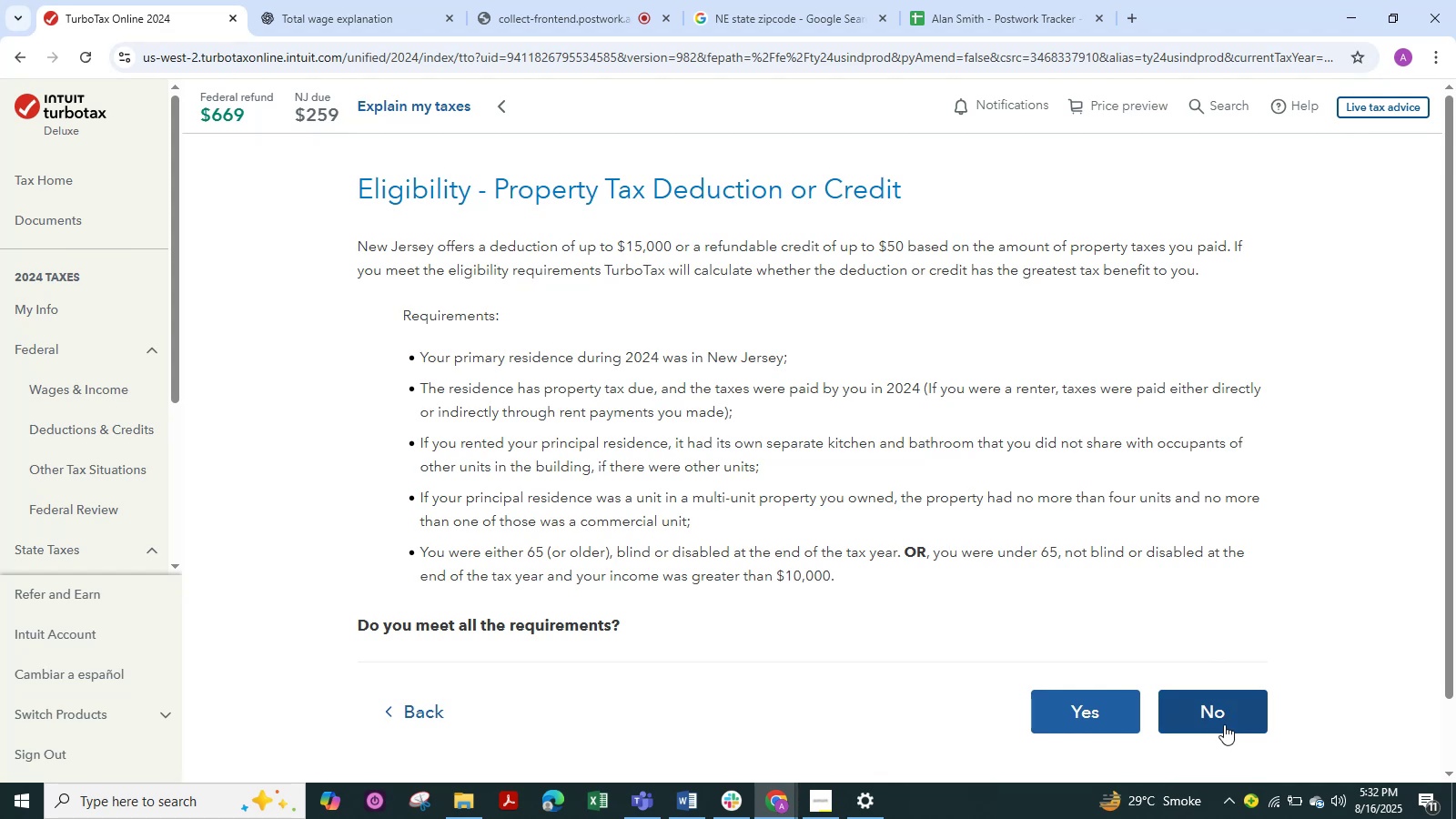 
left_click([1225, 721])
 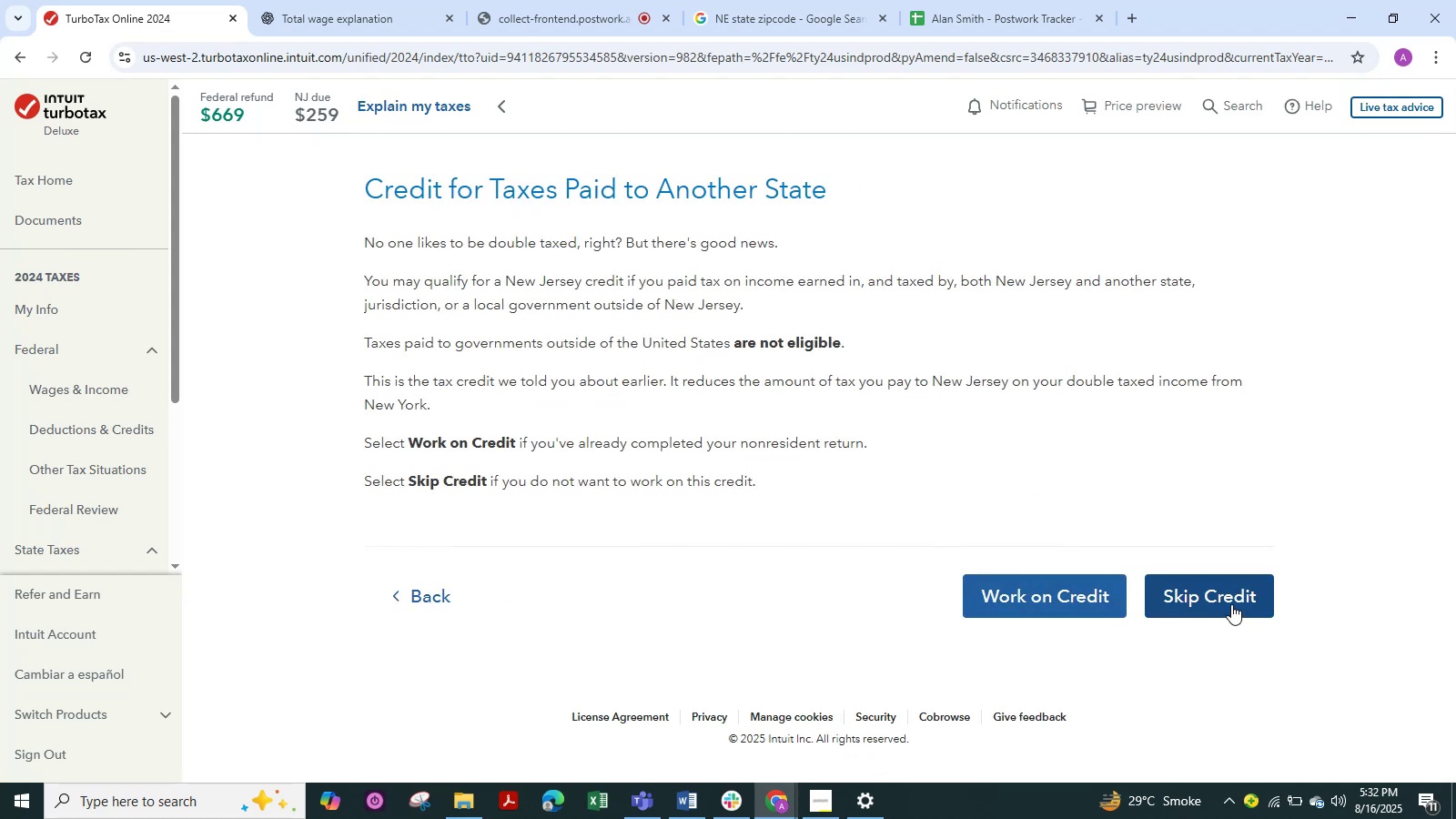 
left_click([1231, 604])
 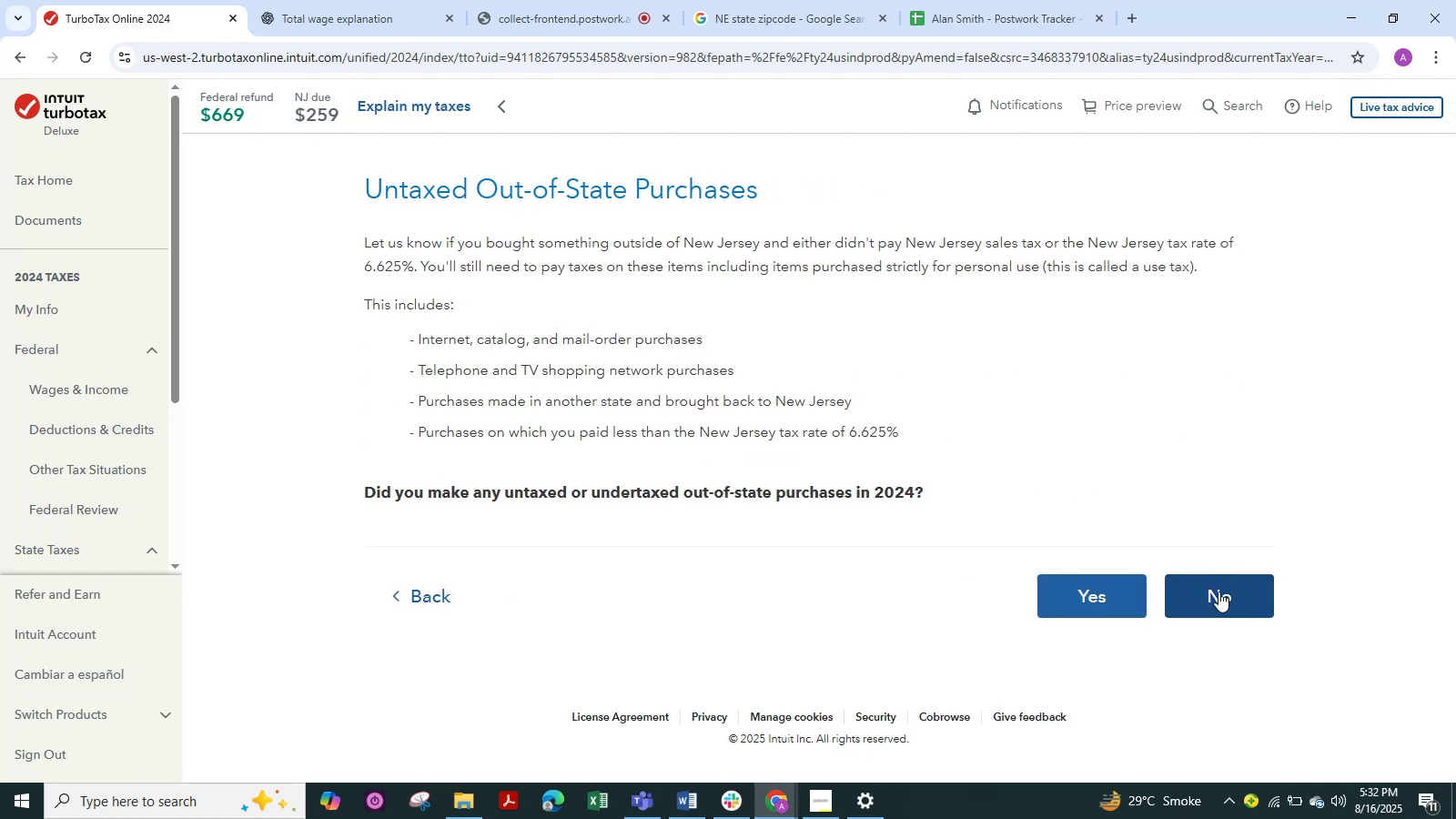 
left_click([1218, 592])
 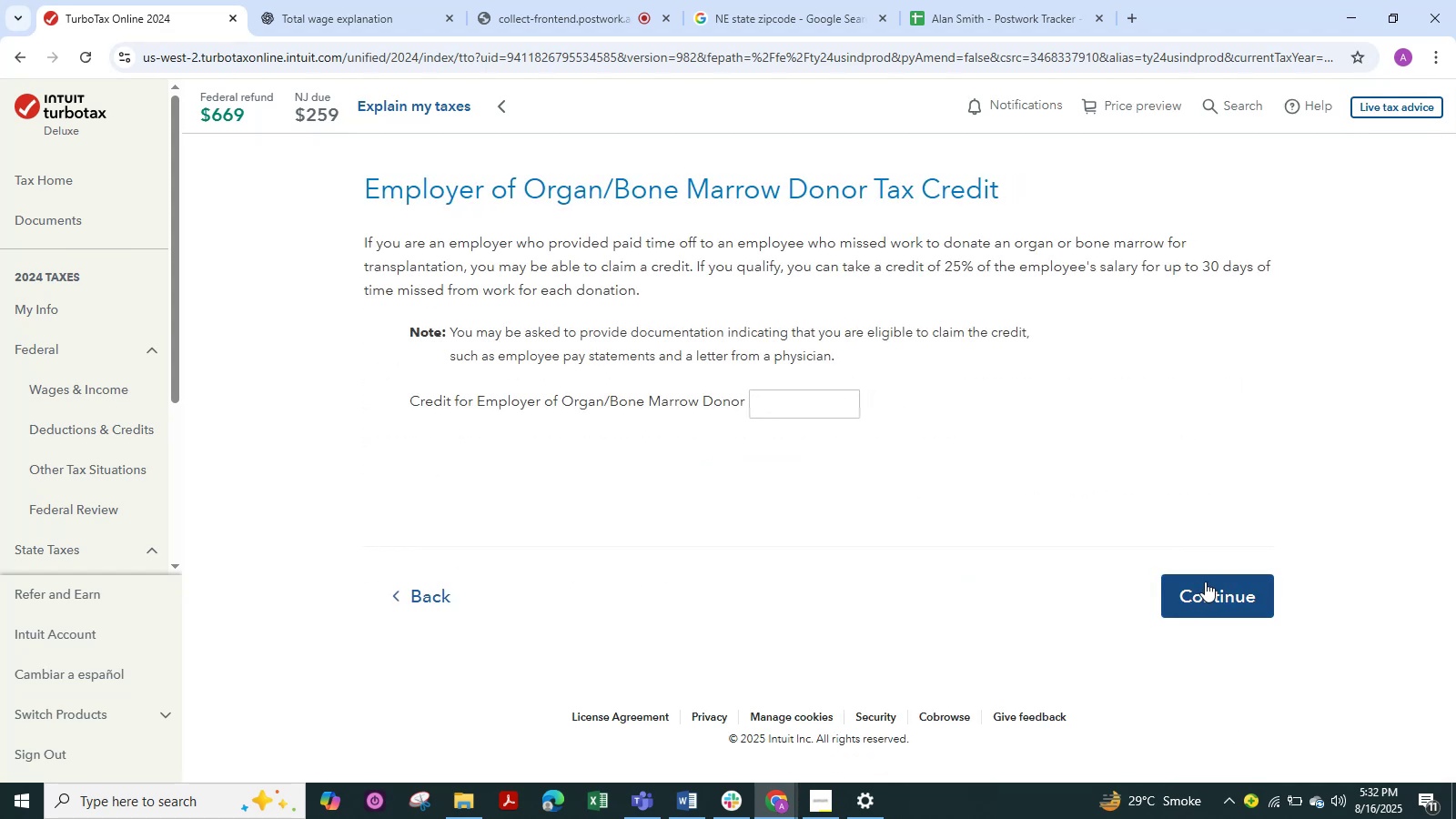 
left_click([1205, 581])
 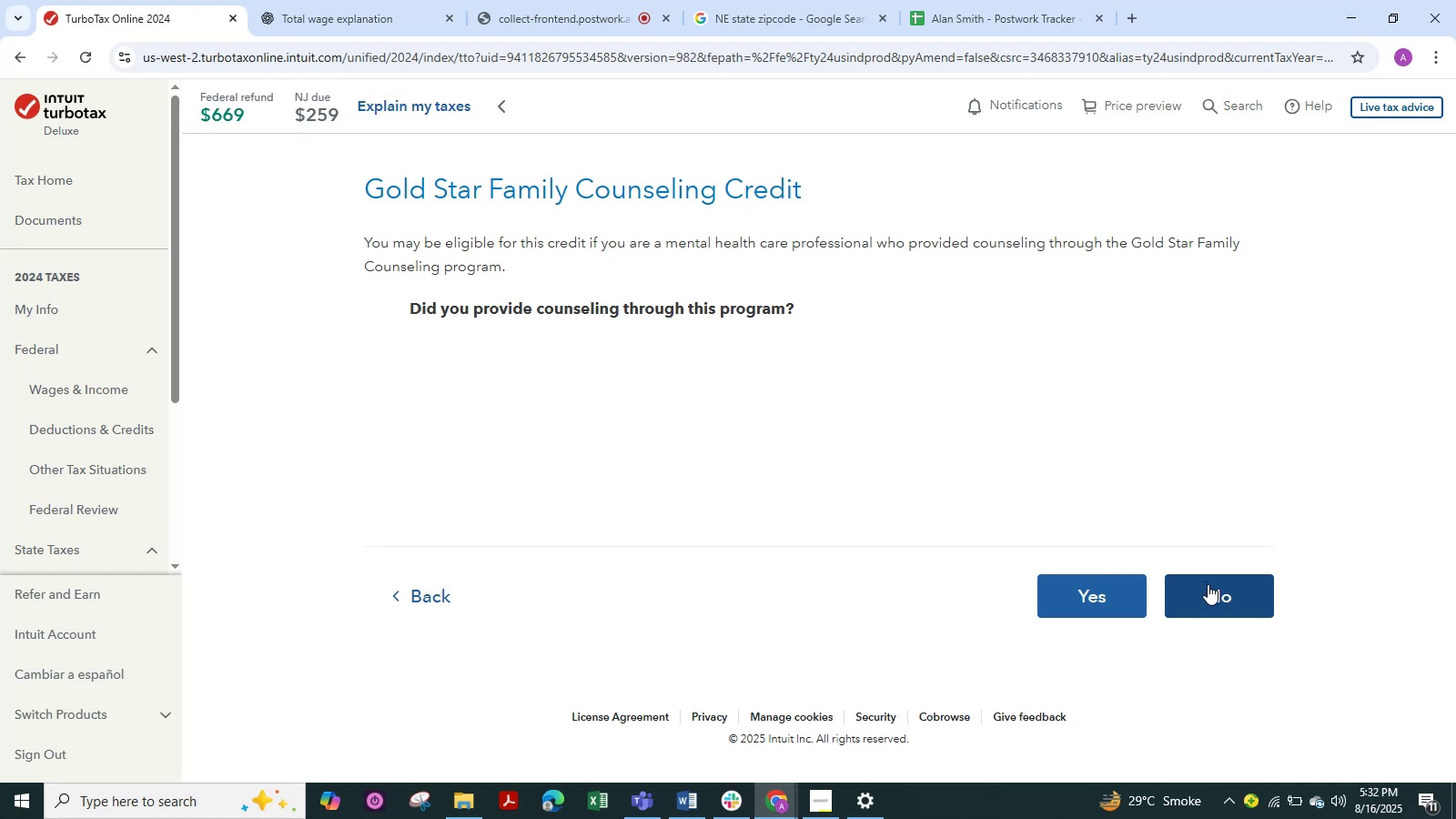 
left_click([1210, 597])
 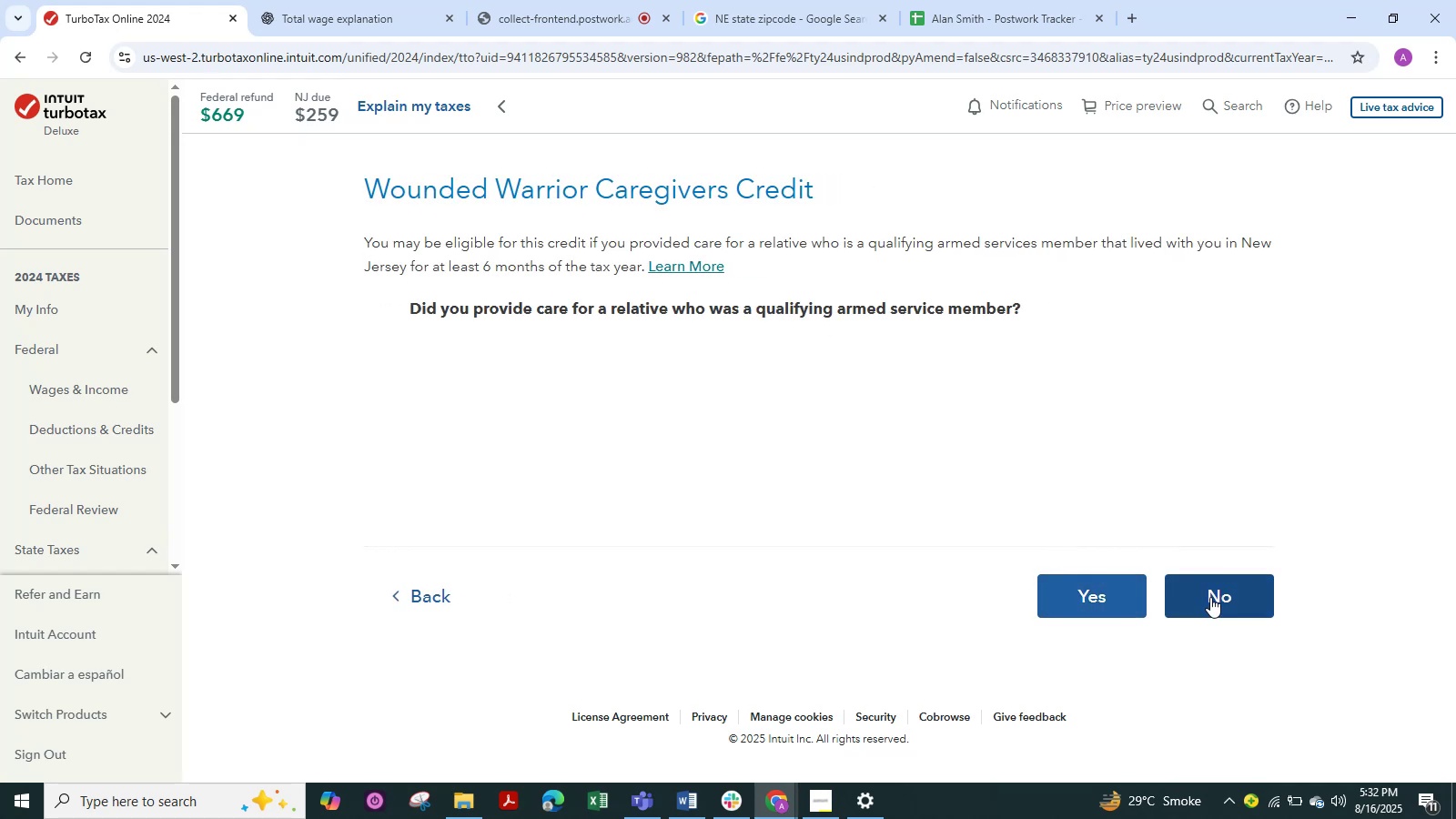 
left_click([1210, 597])
 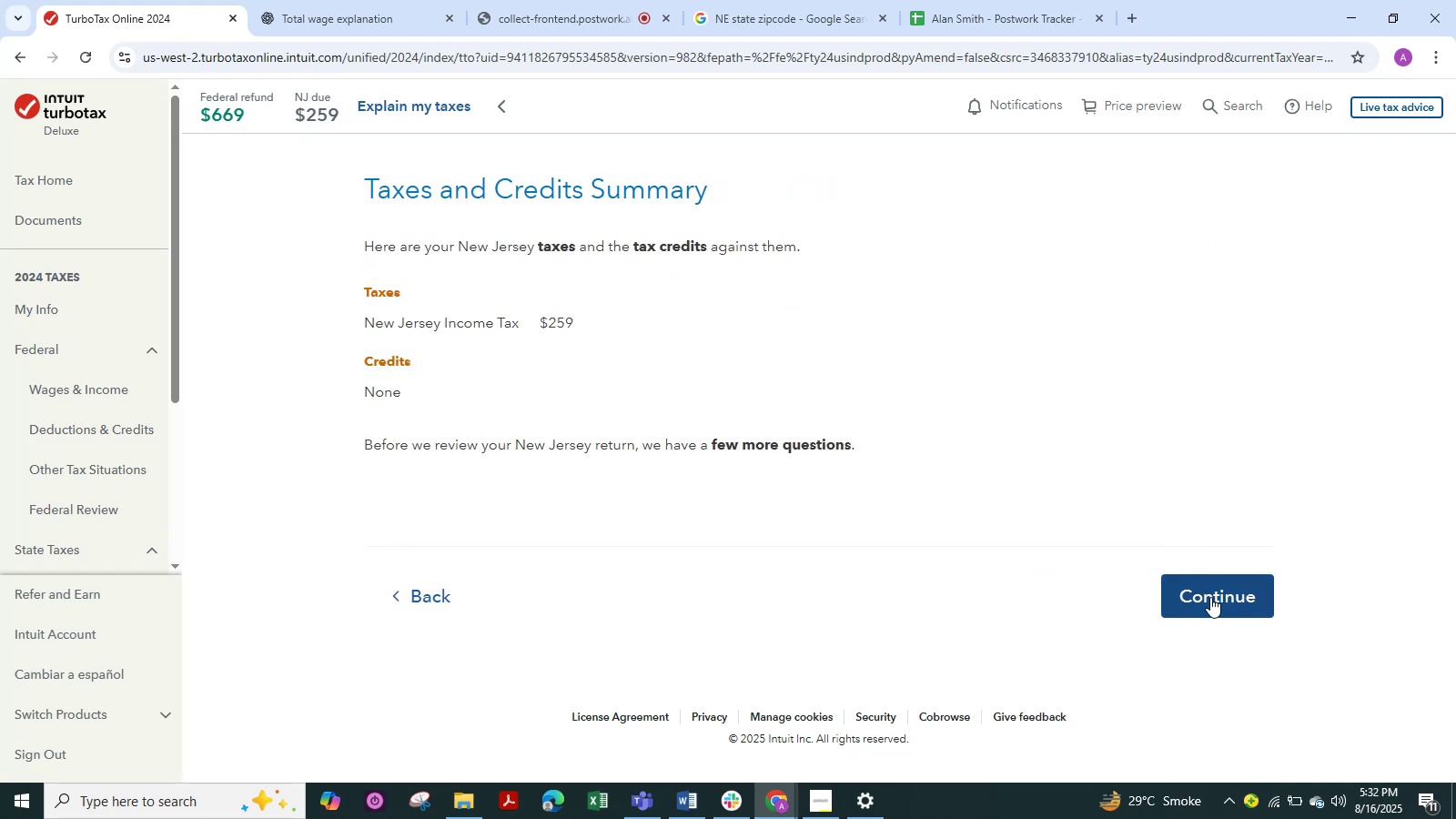 
left_click([1210, 597])
 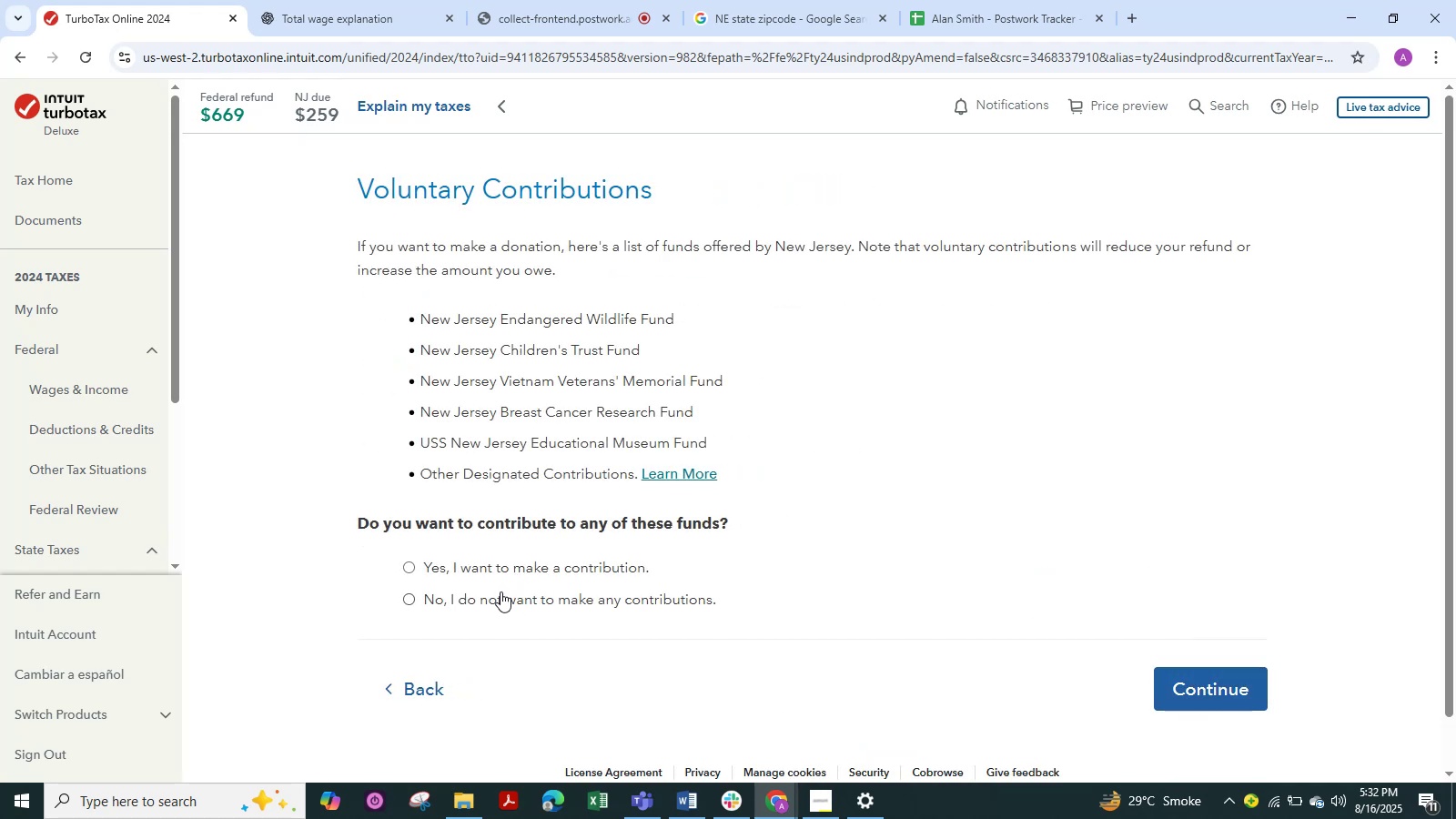 
wait(5.66)
 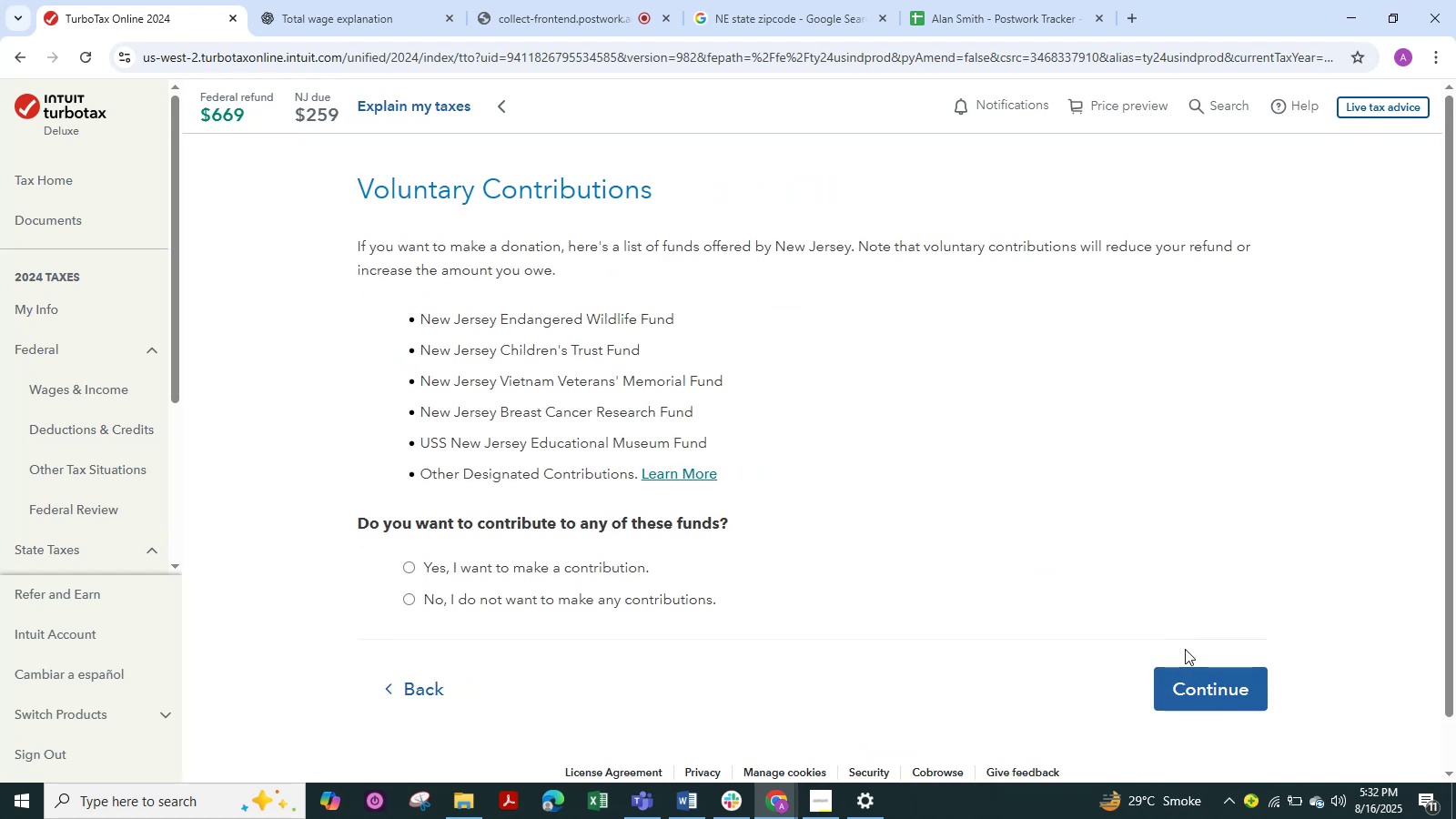 
left_click([1190, 684])
 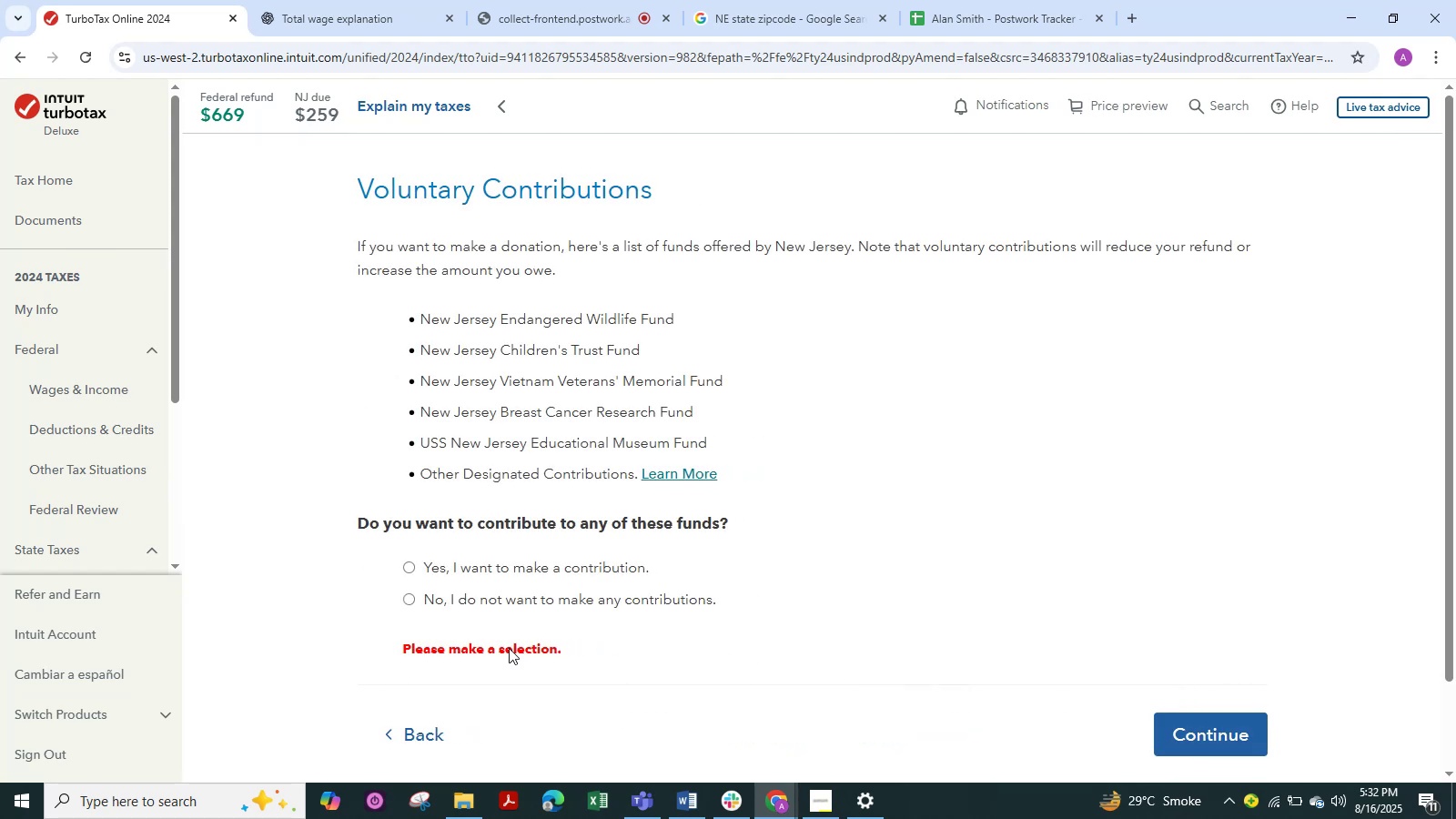 
left_click([417, 595])
 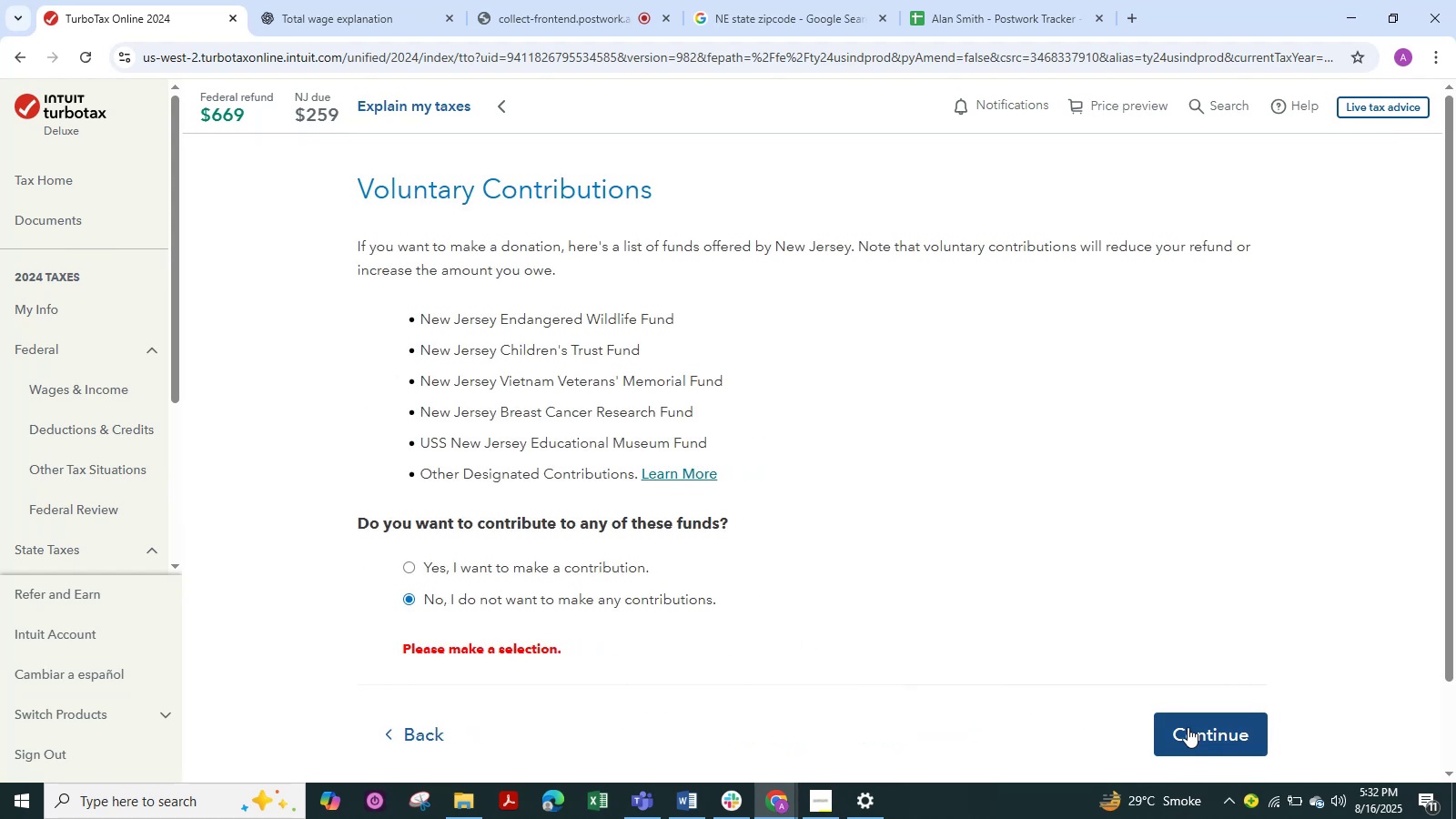 
left_click([1209, 732])
 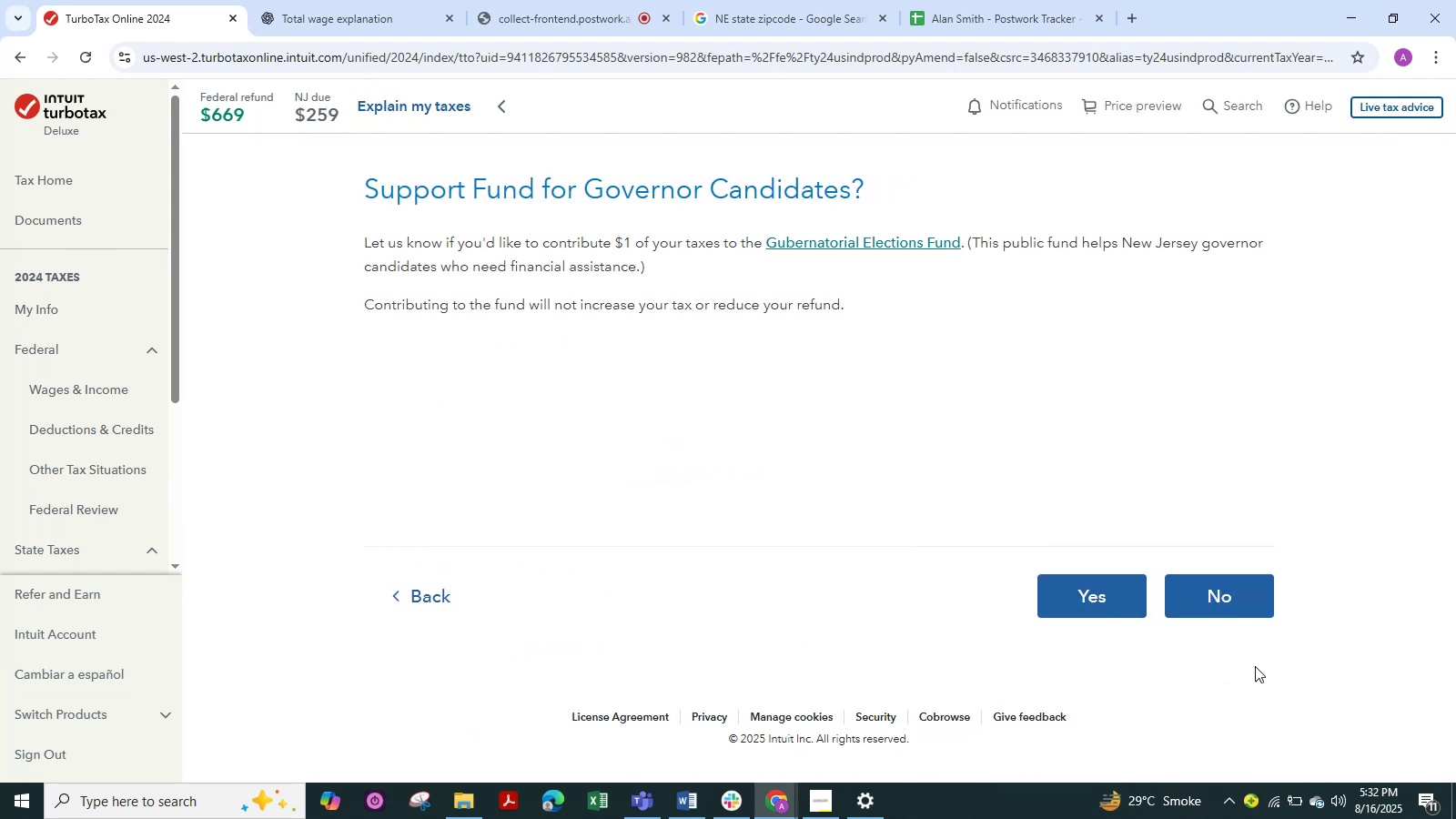 
left_click([1243, 600])
 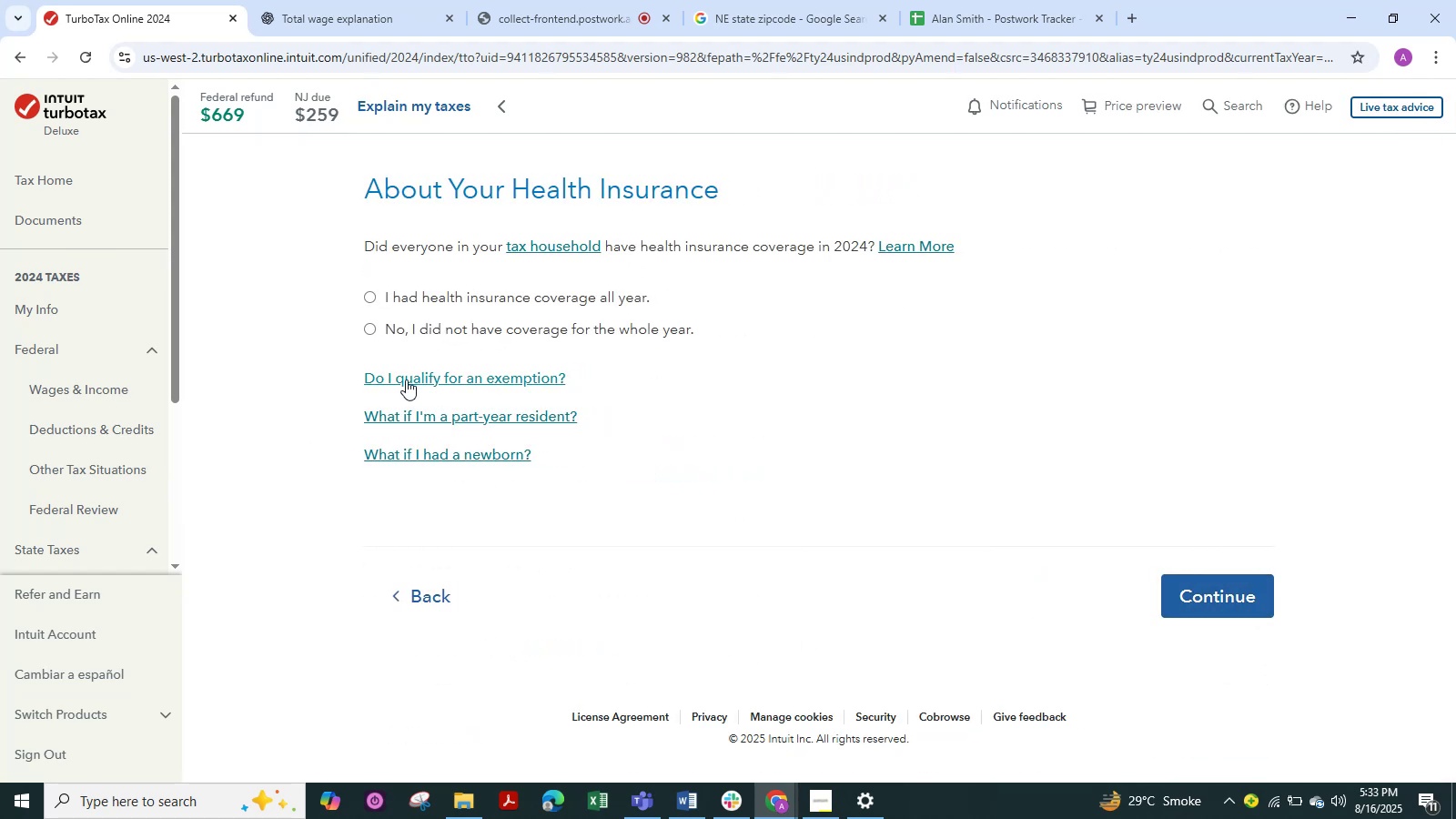 
left_click([377, 334])
 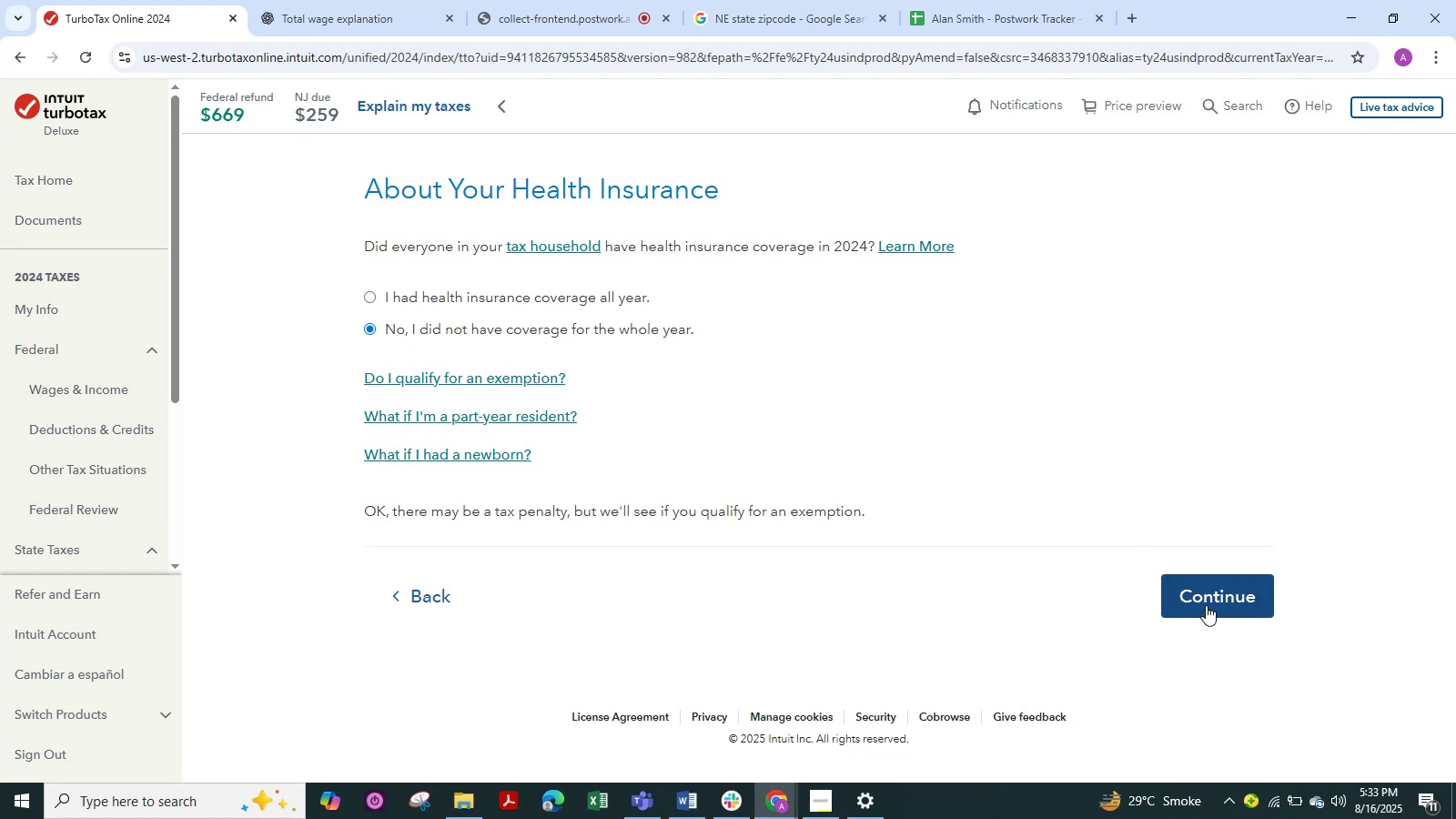 
left_click([1205, 594])
 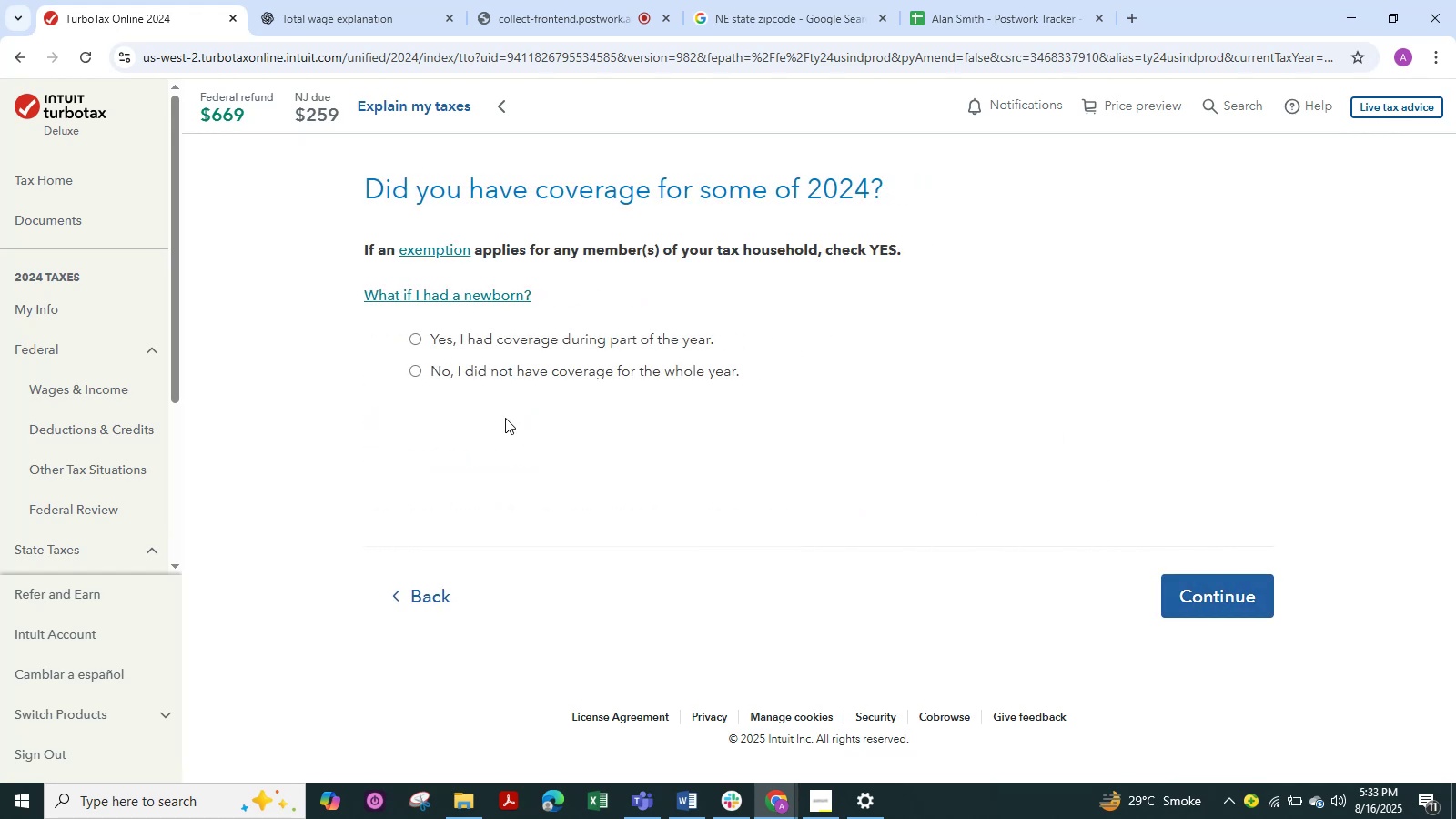 
left_click([410, 362])
 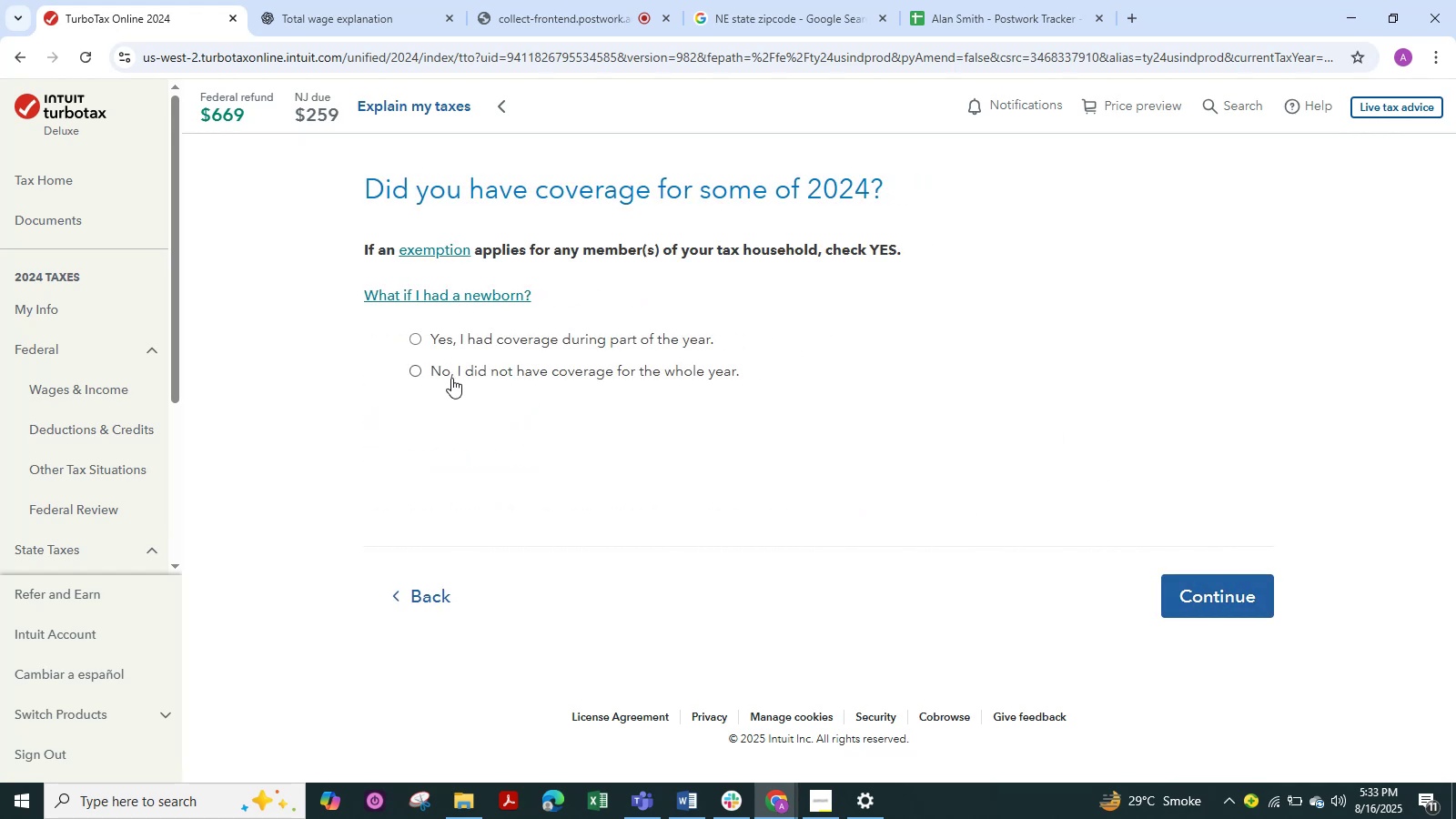 
left_click([440, 376])
 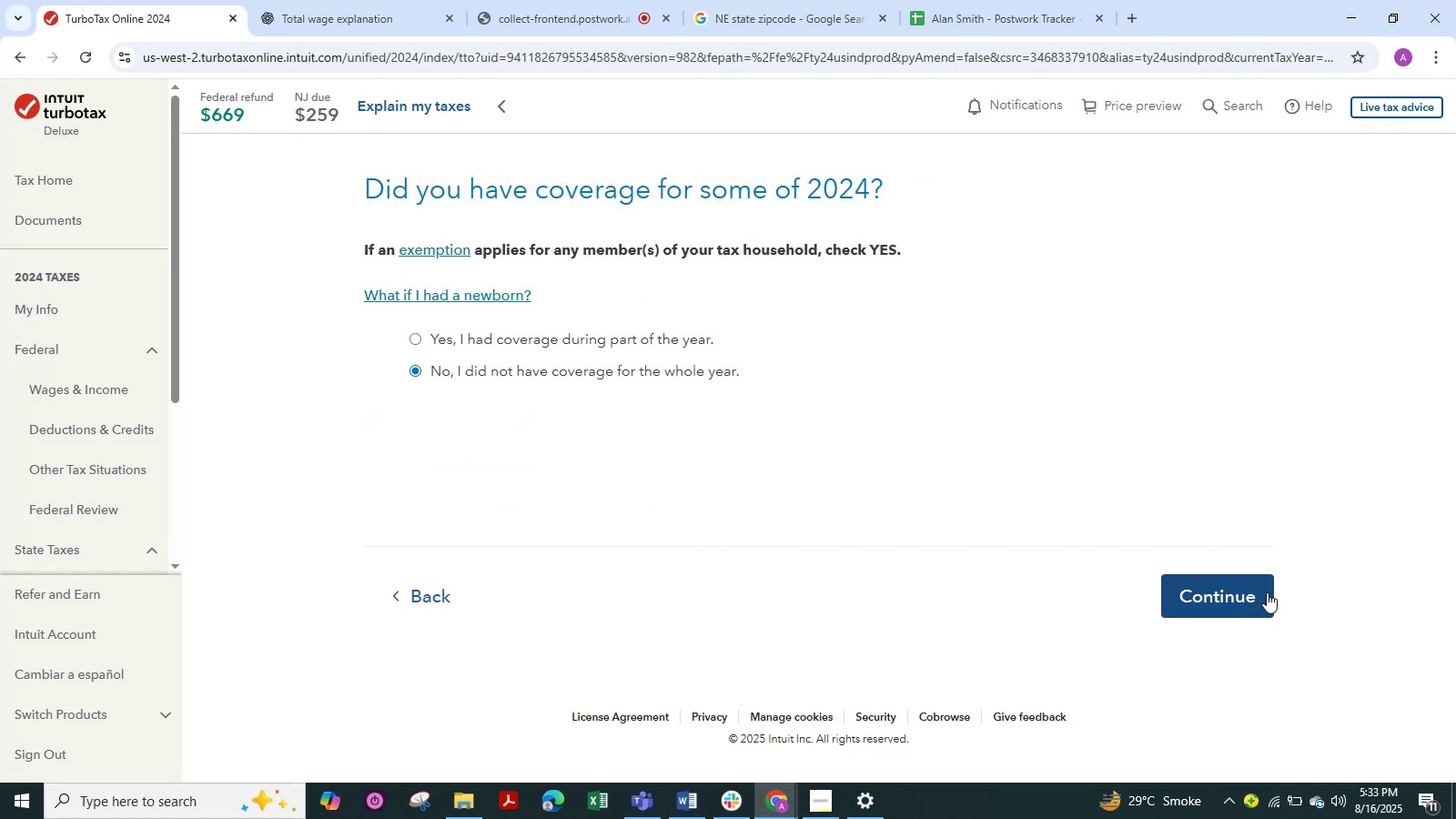 
left_click([1264, 593])
 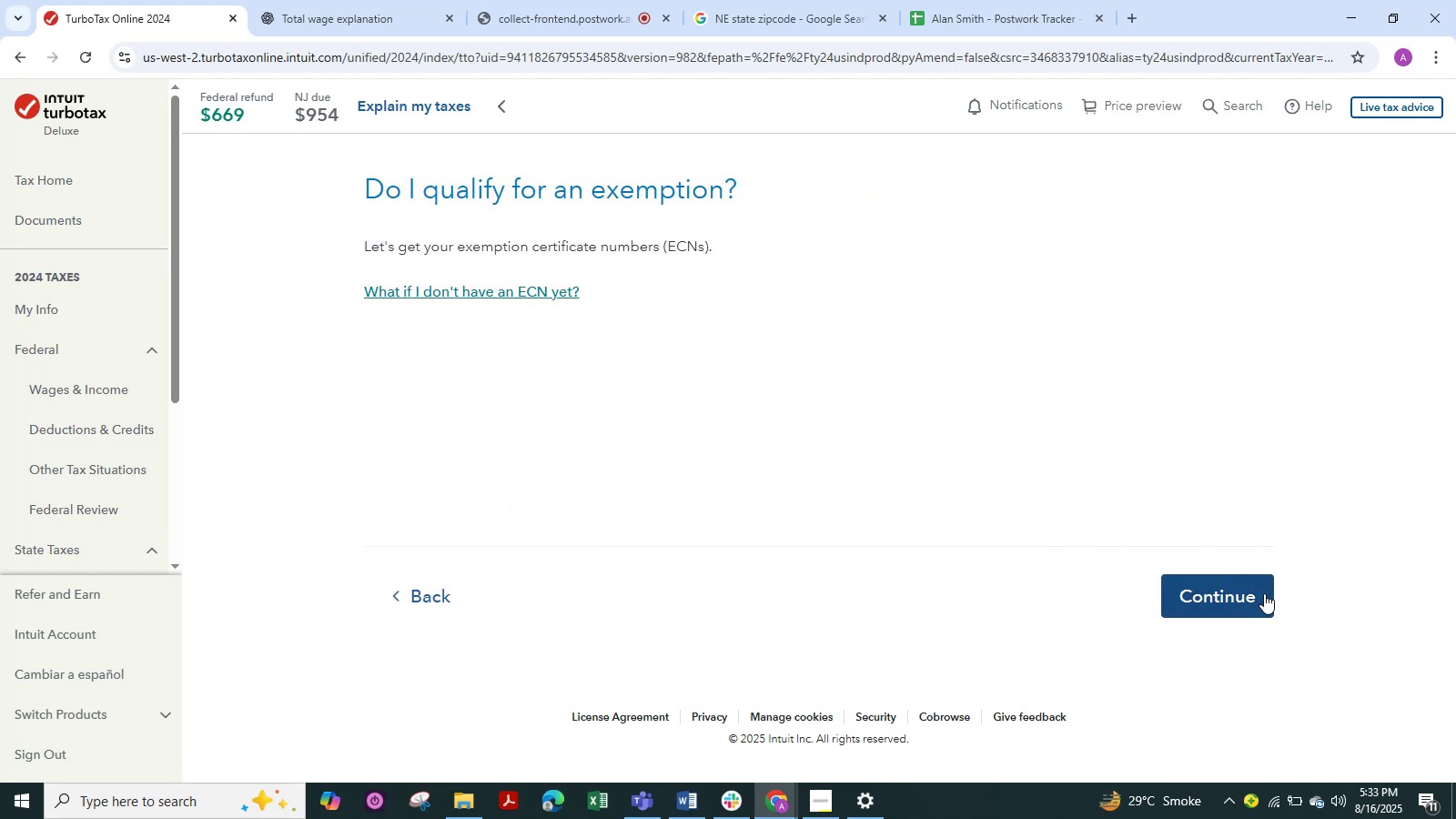 
left_click([1232, 598])
 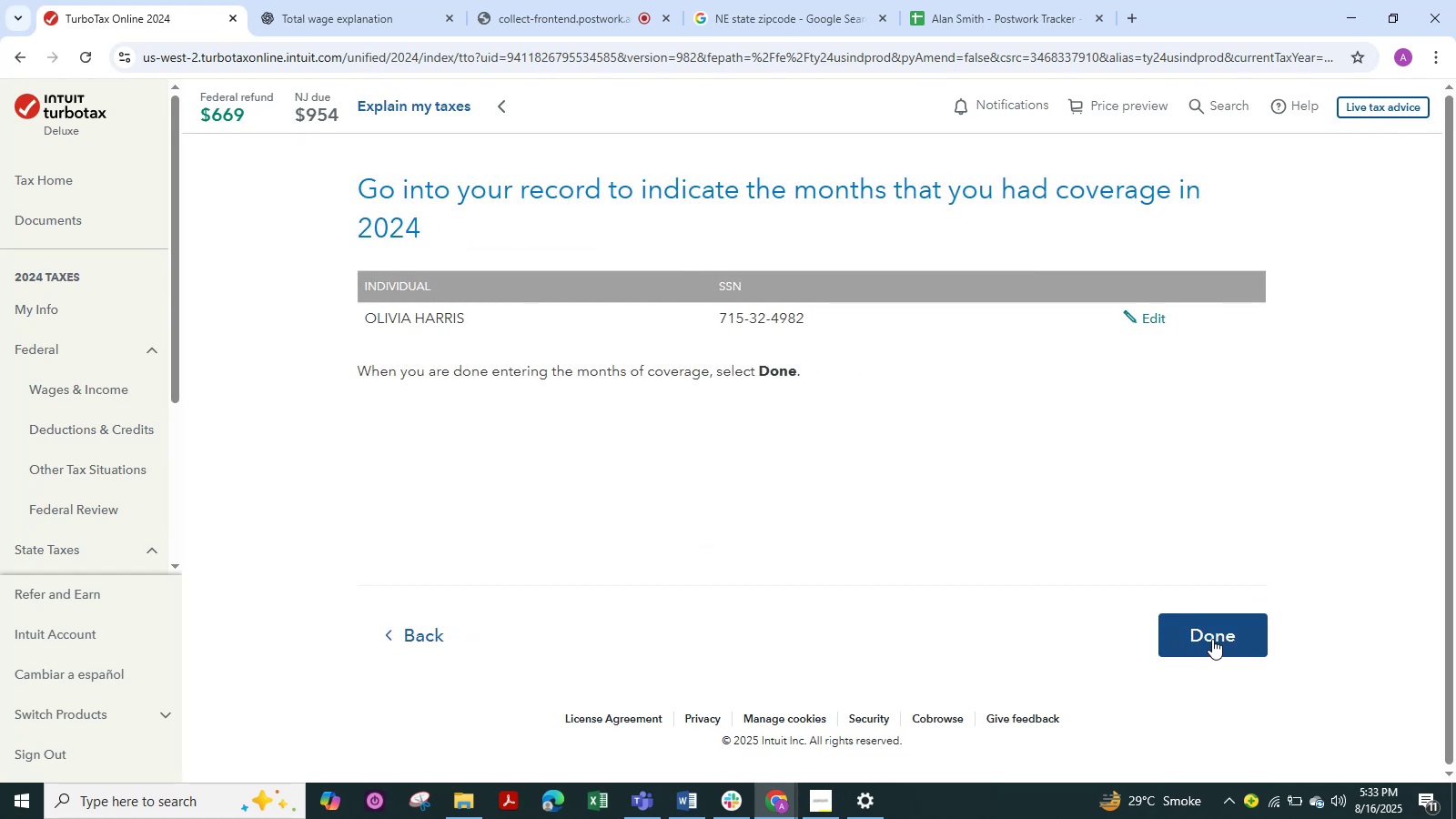 
wait(5.43)
 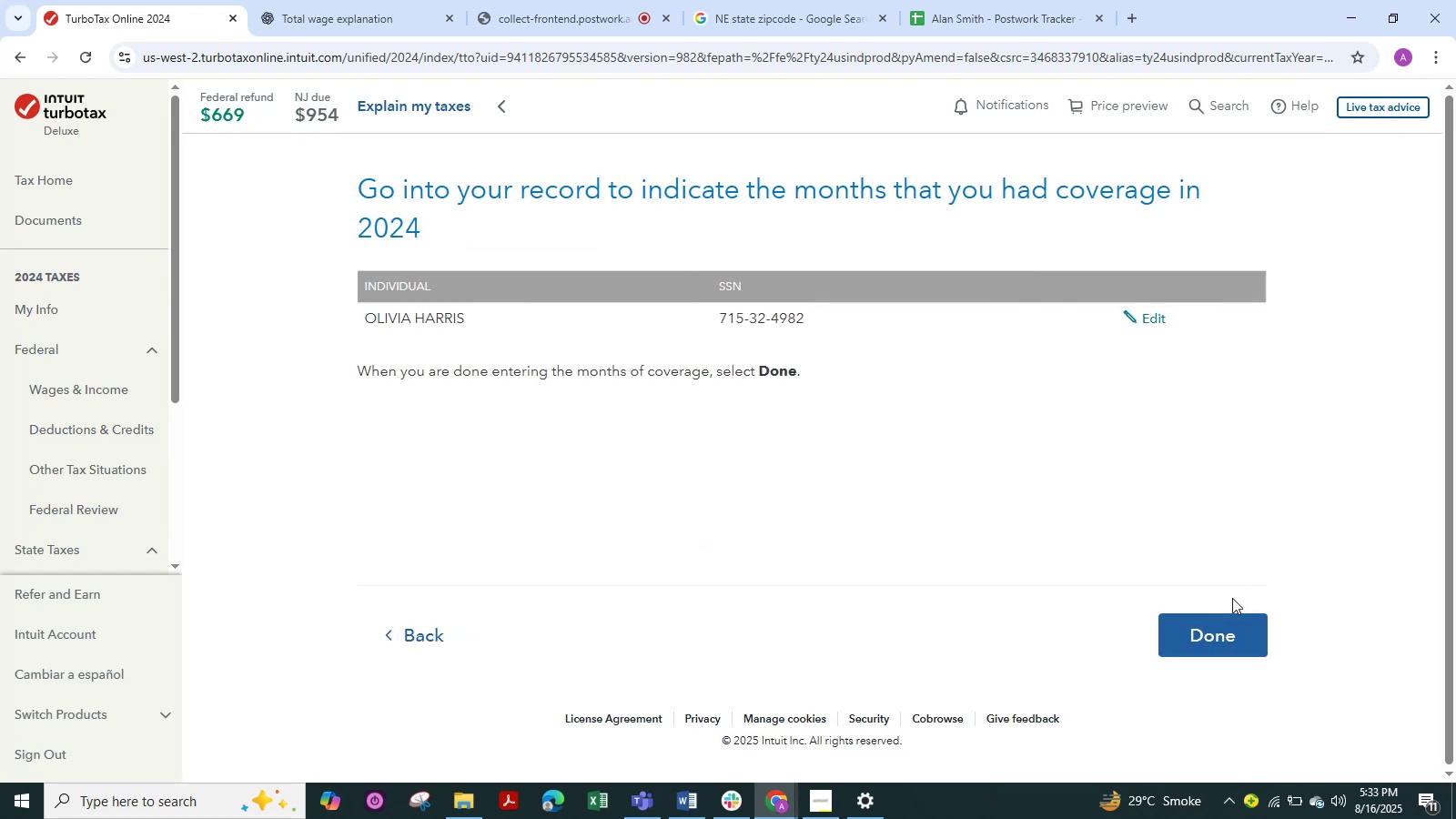 
left_click([1212, 639])
 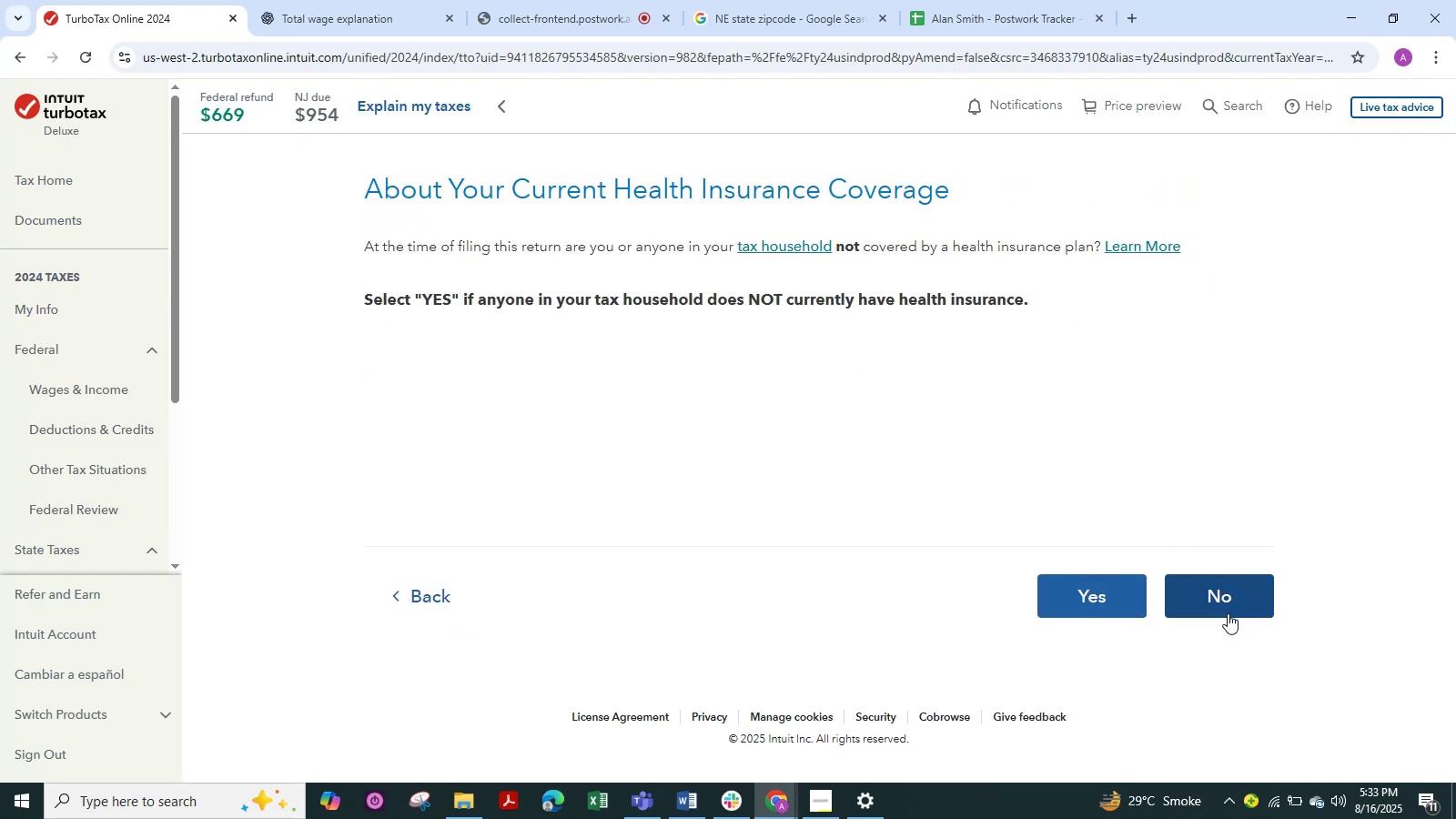 
left_click([1228, 602])
 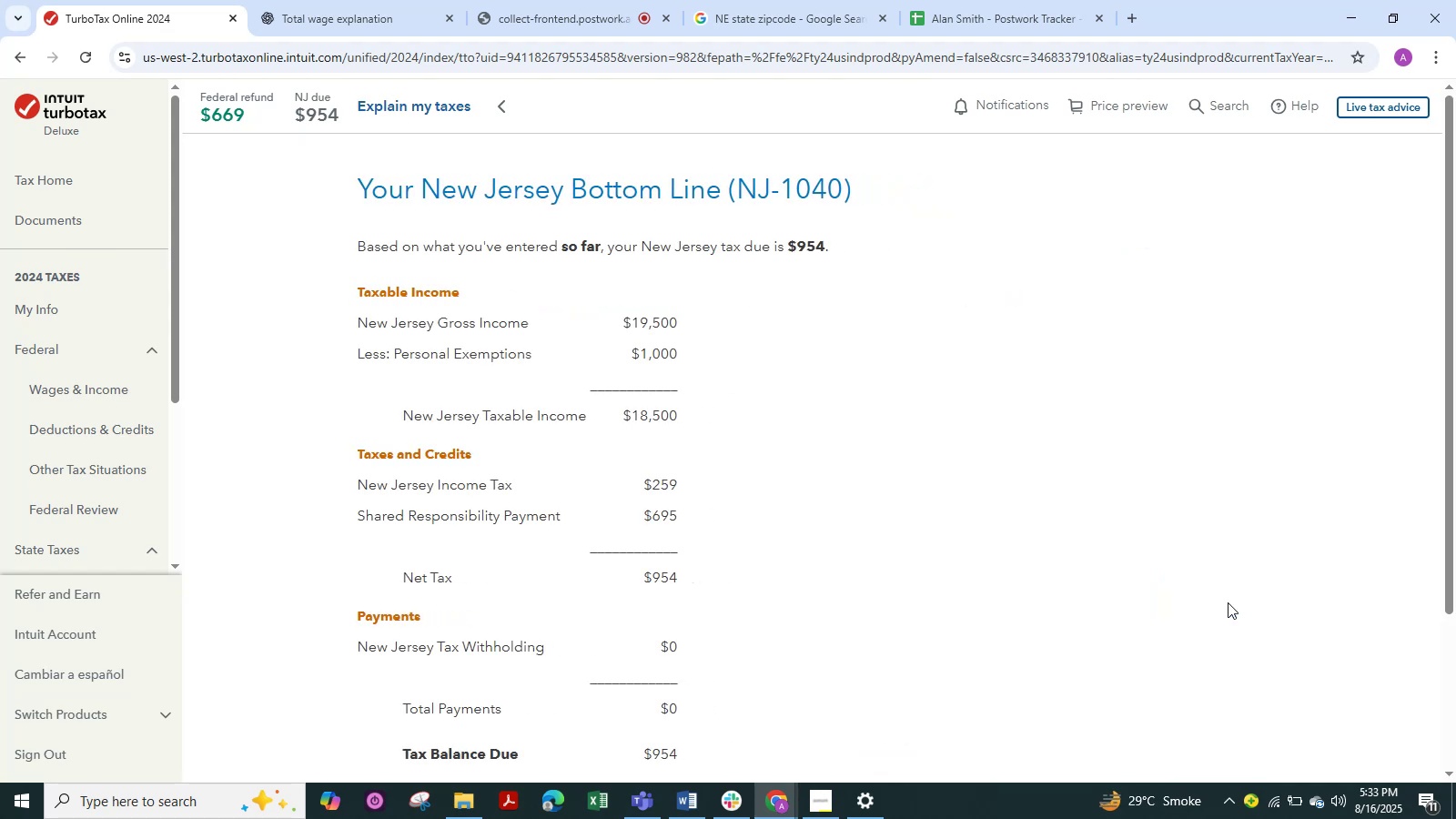 
scroll: coordinate [1228, 602], scroll_direction: down, amount: 2.0
 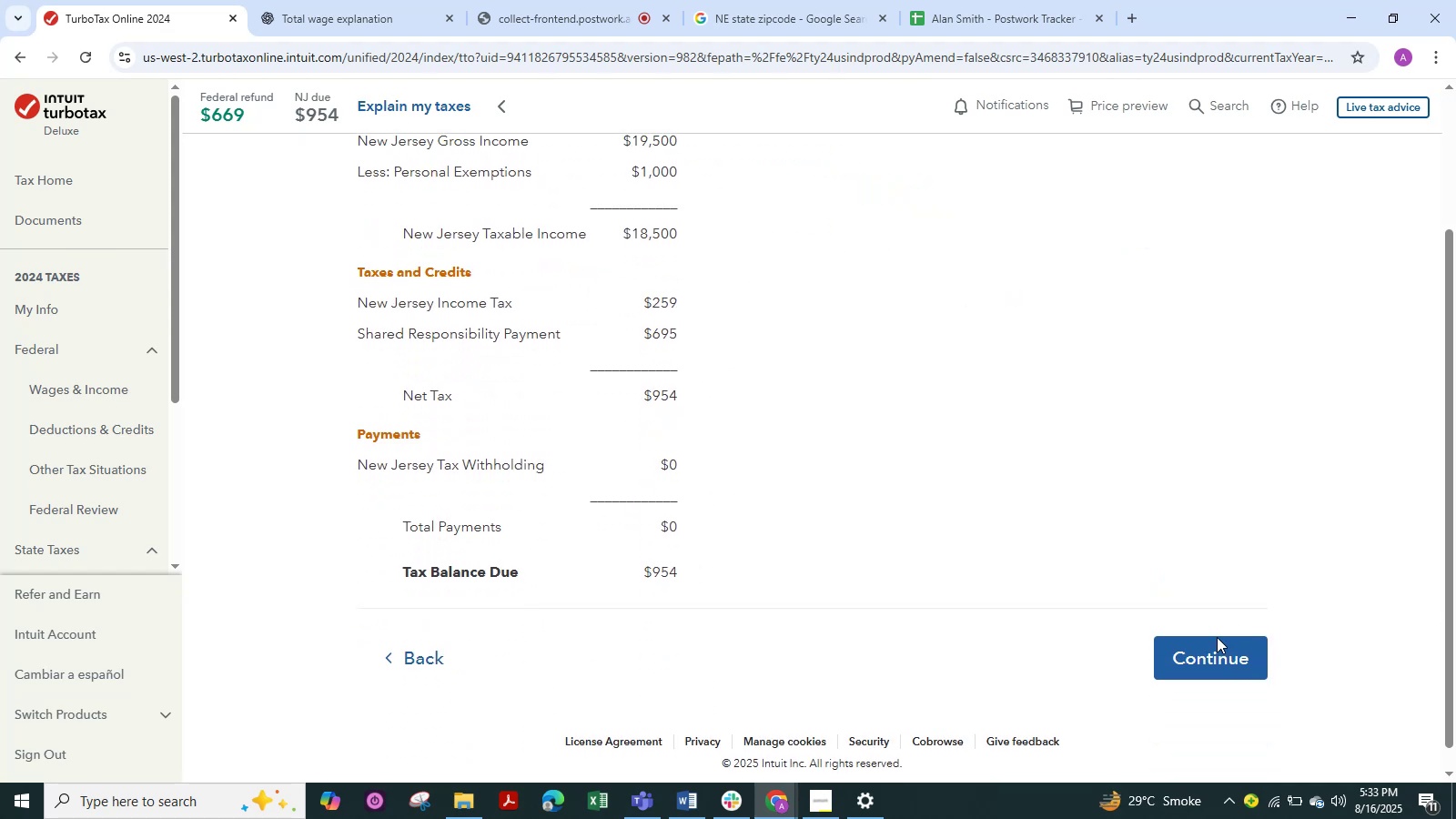 
left_click([1199, 652])
 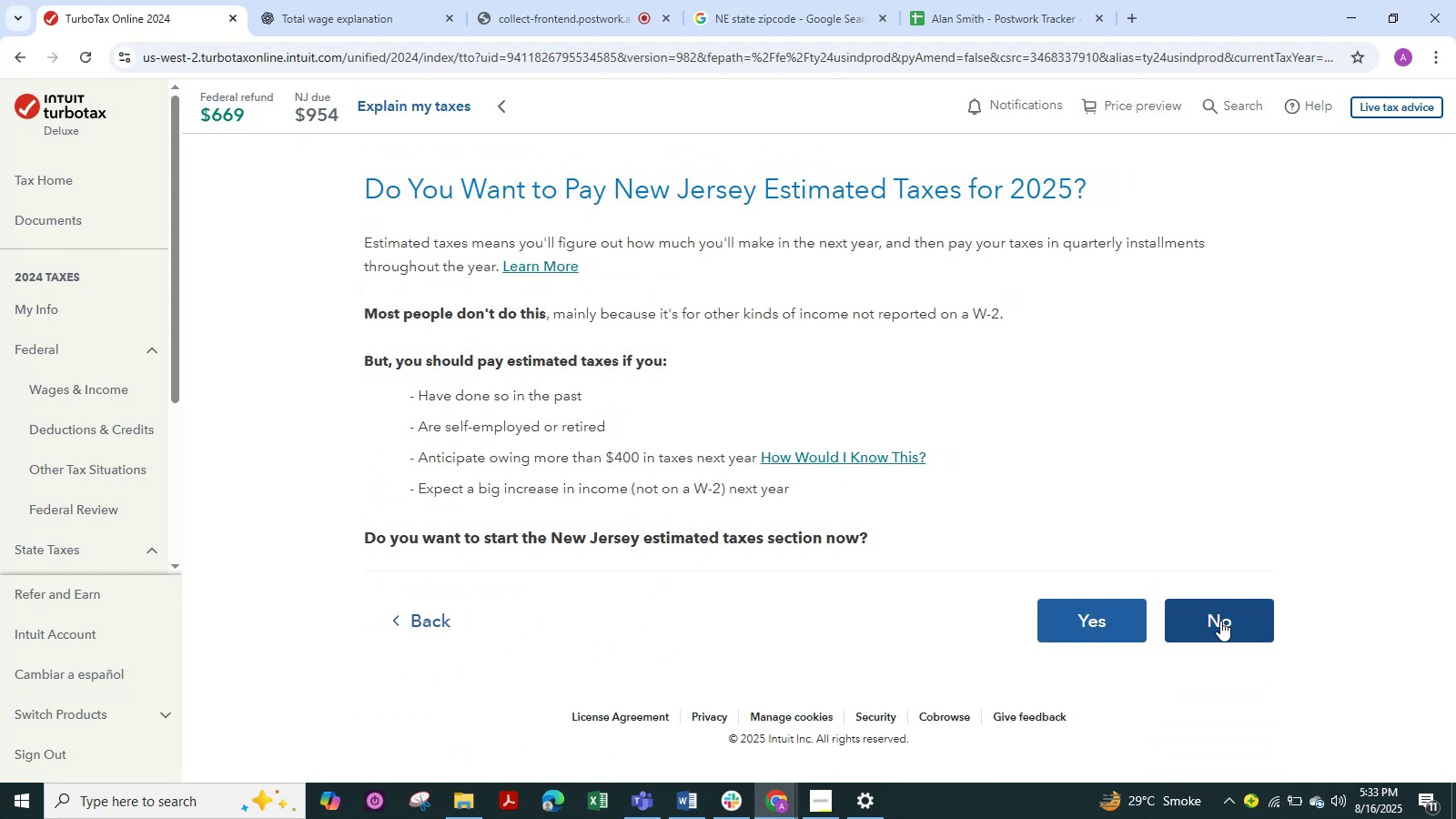 
left_click([1220, 621])
 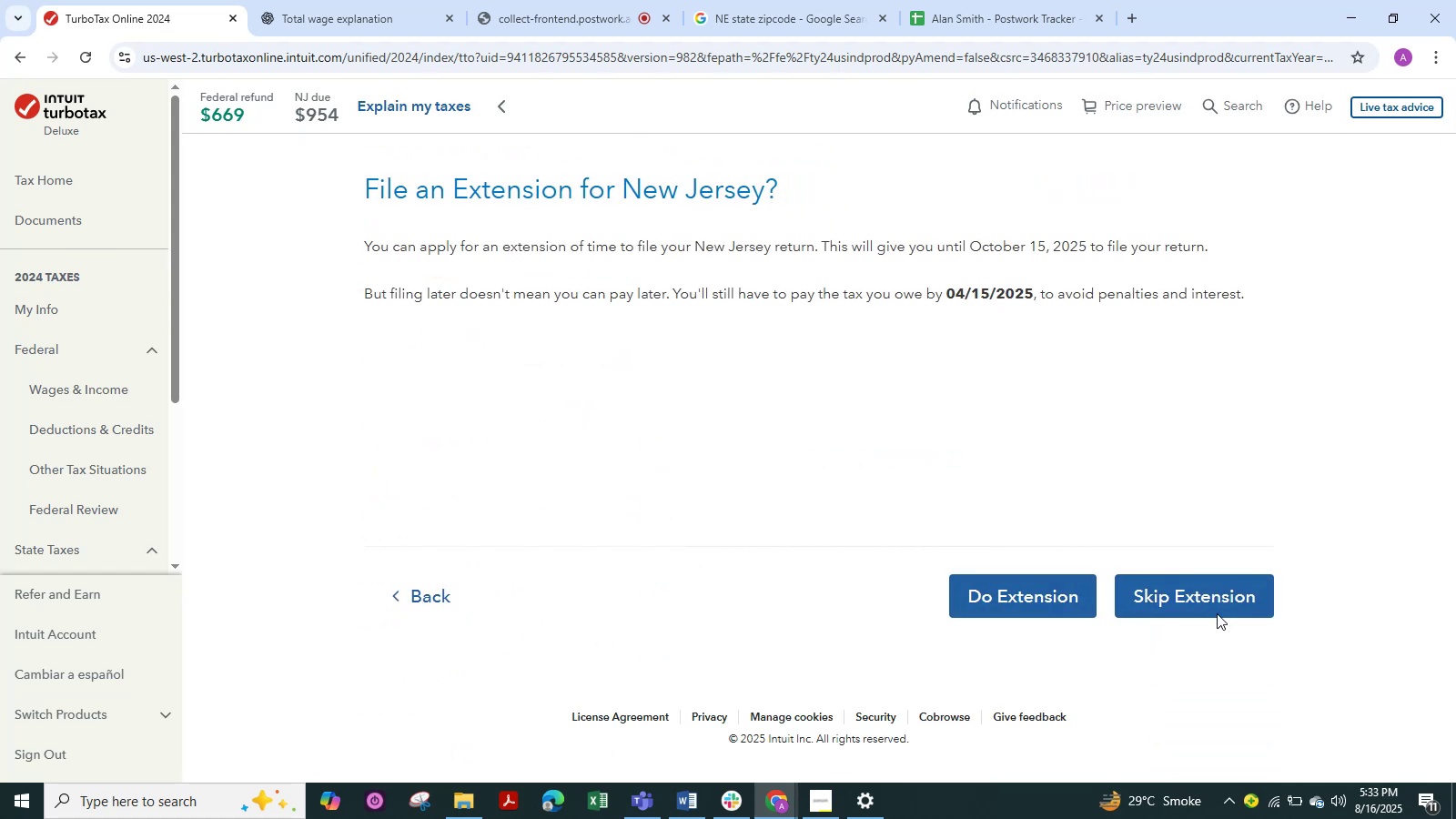 
left_click([1210, 606])
 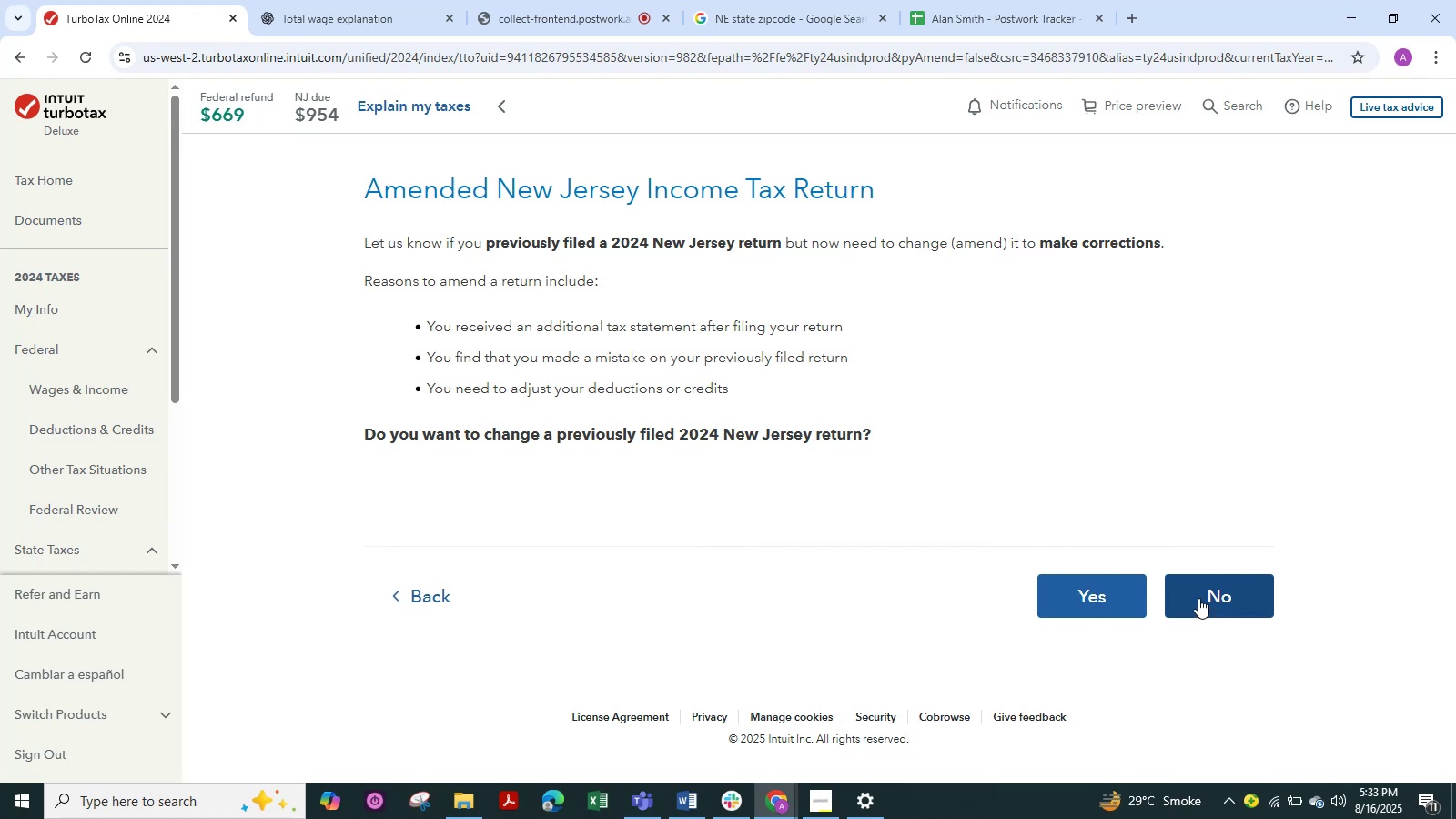 
left_click([1192, 594])
 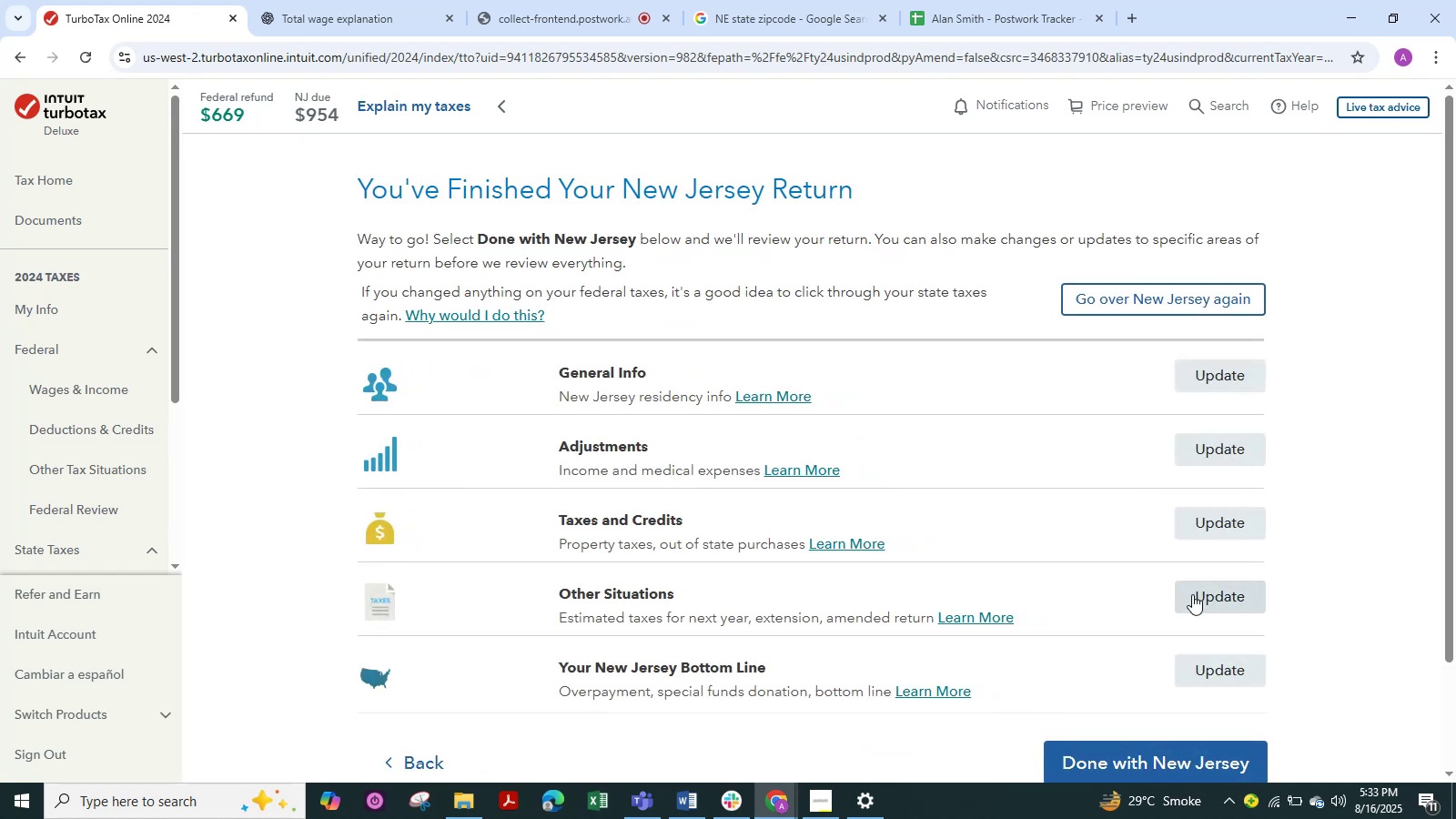 
scroll: coordinate [1192, 594], scroll_direction: down, amount: 1.0
 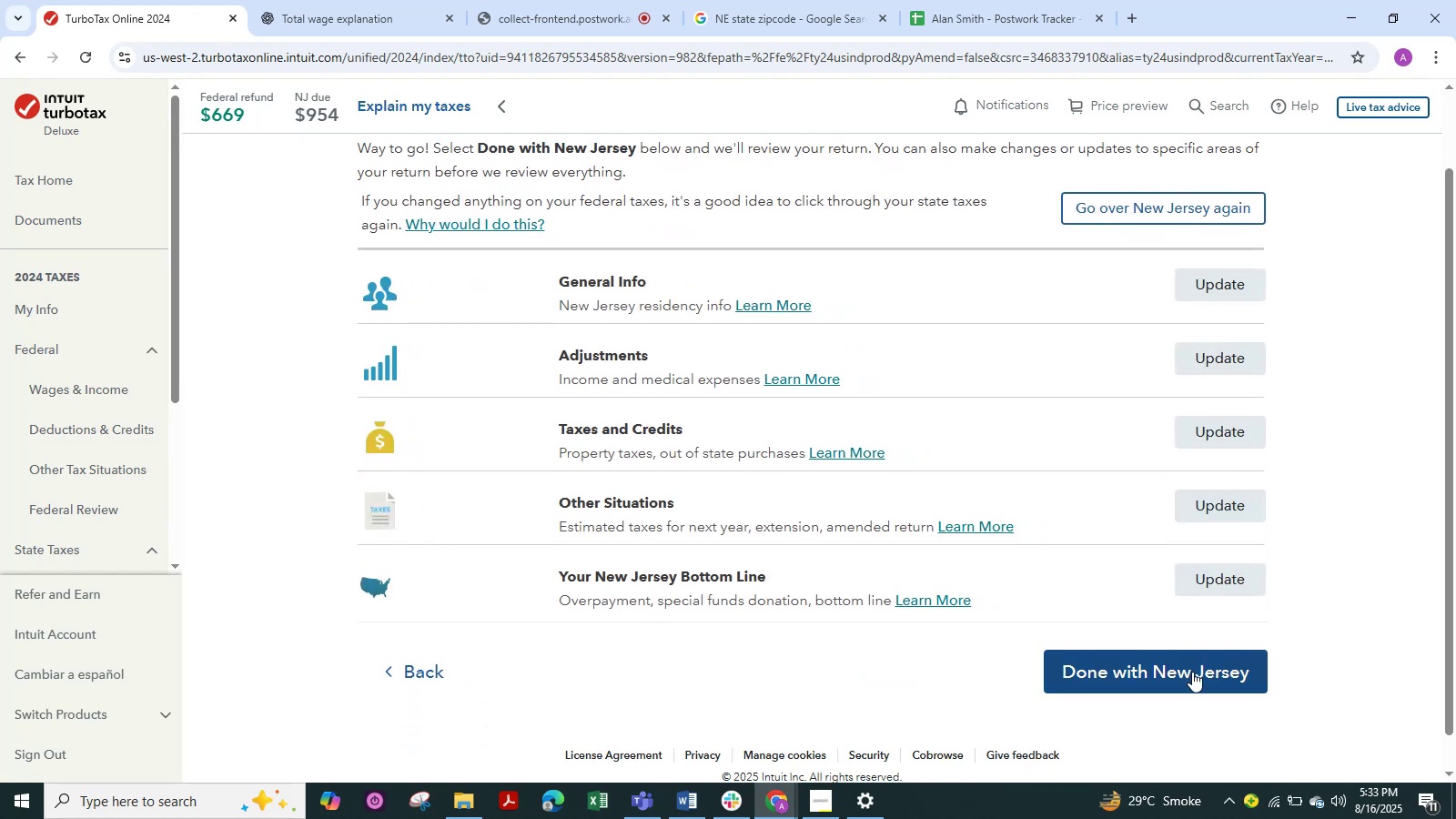 
left_click([1192, 672])
 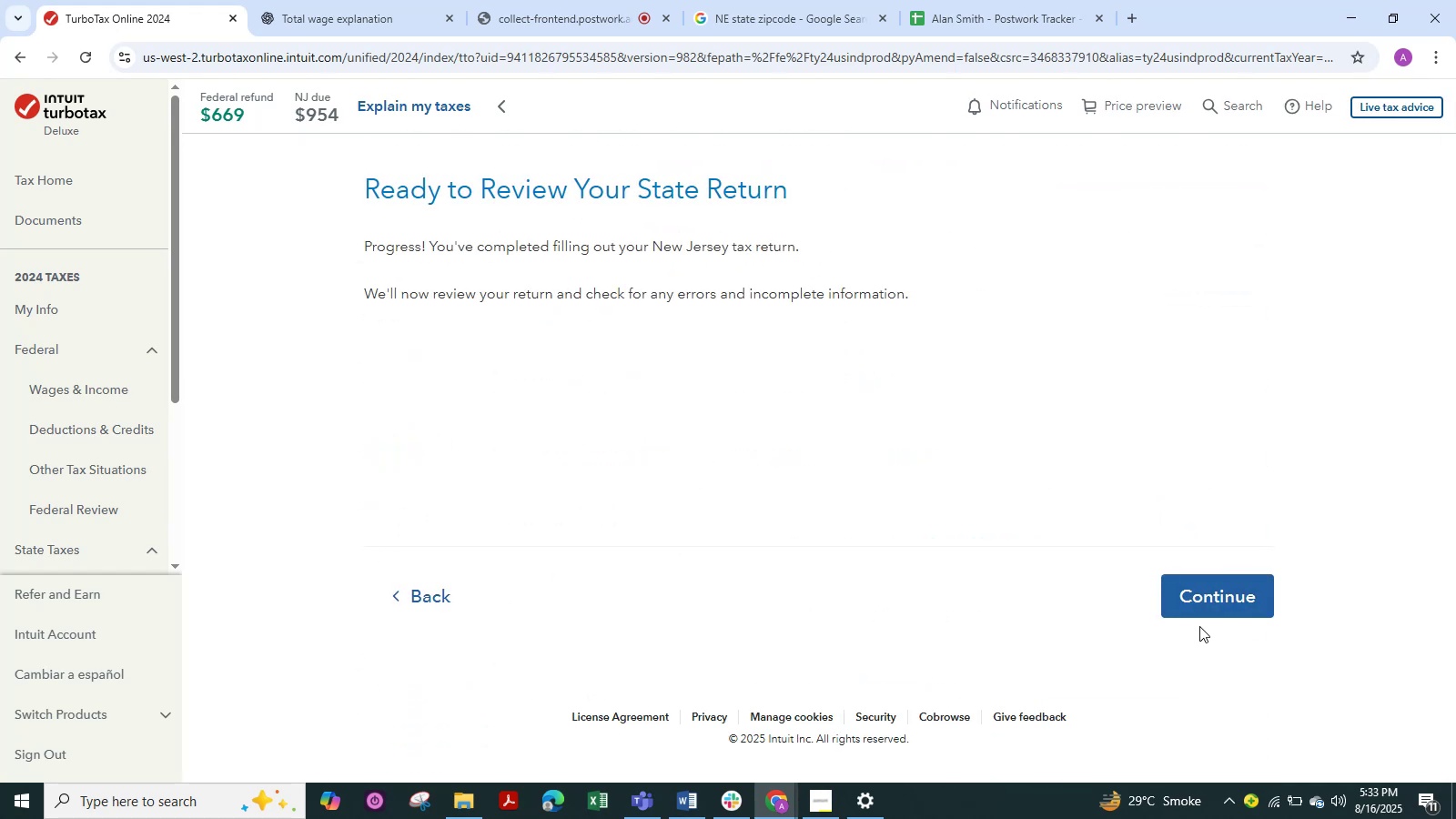 
left_click([1208, 610])
 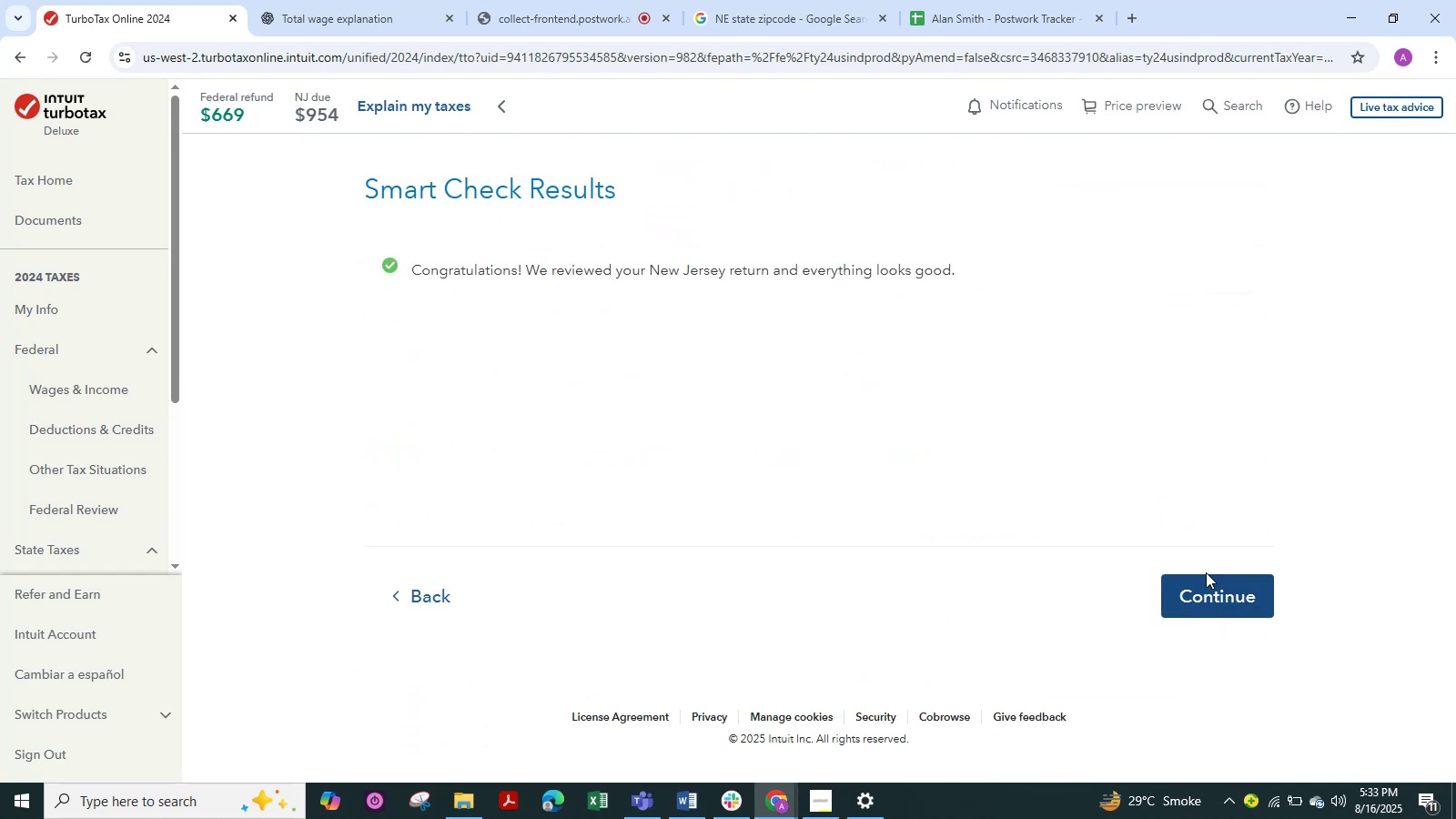 
left_click([1209, 589])
 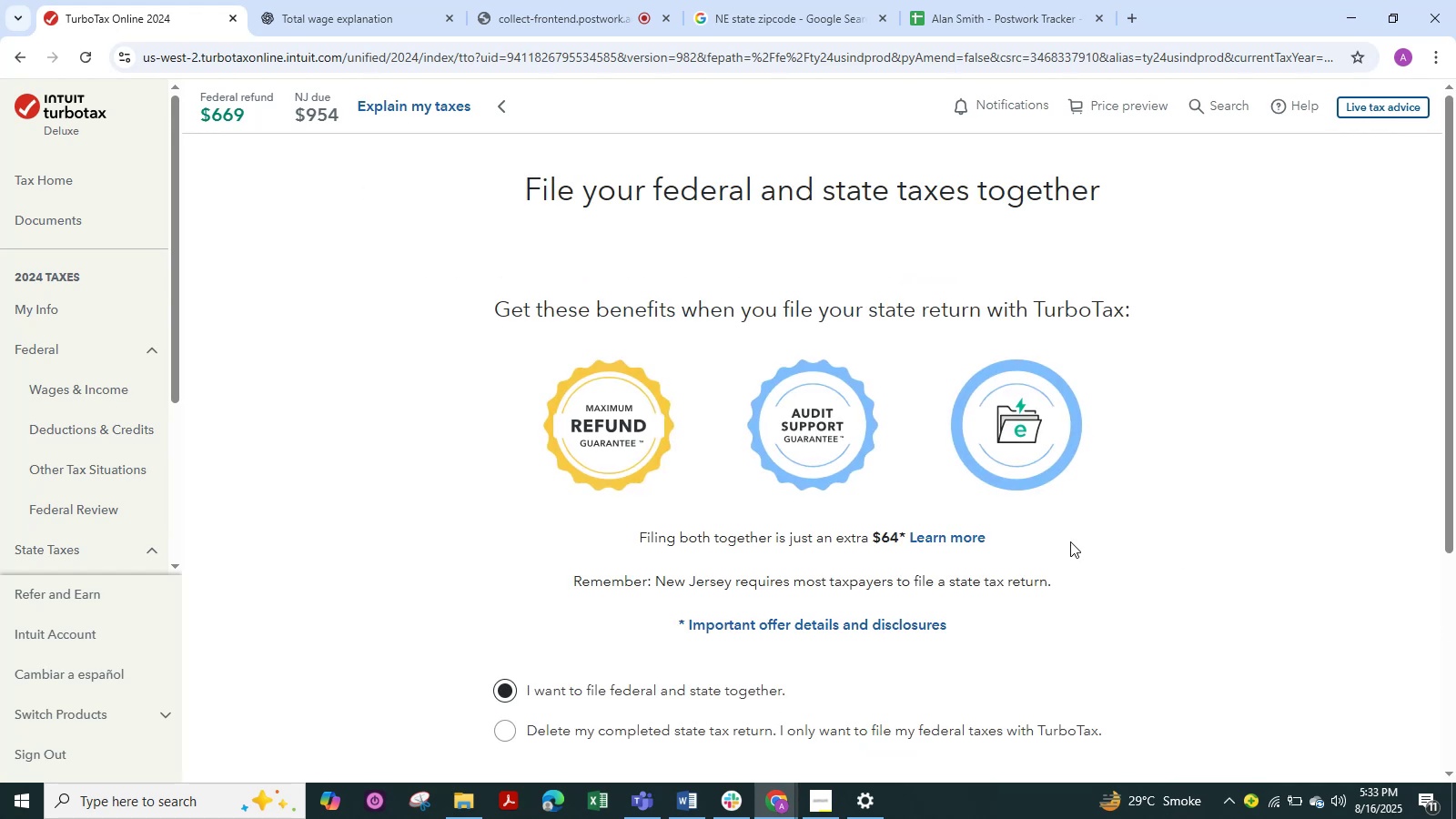 
scroll: coordinate [1067, 541], scroll_direction: down, amount: 2.0
 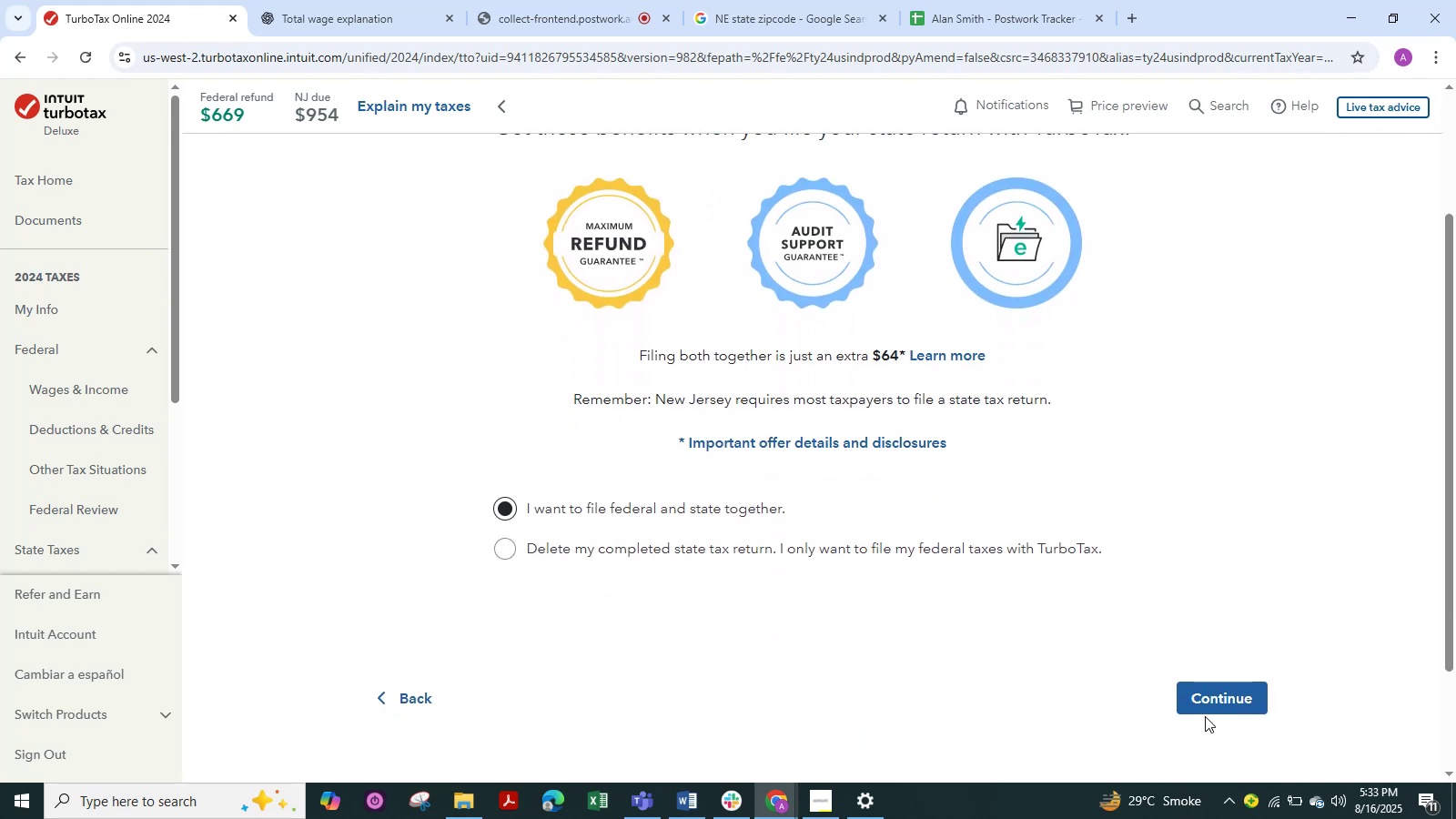 
left_click([1206, 688])
 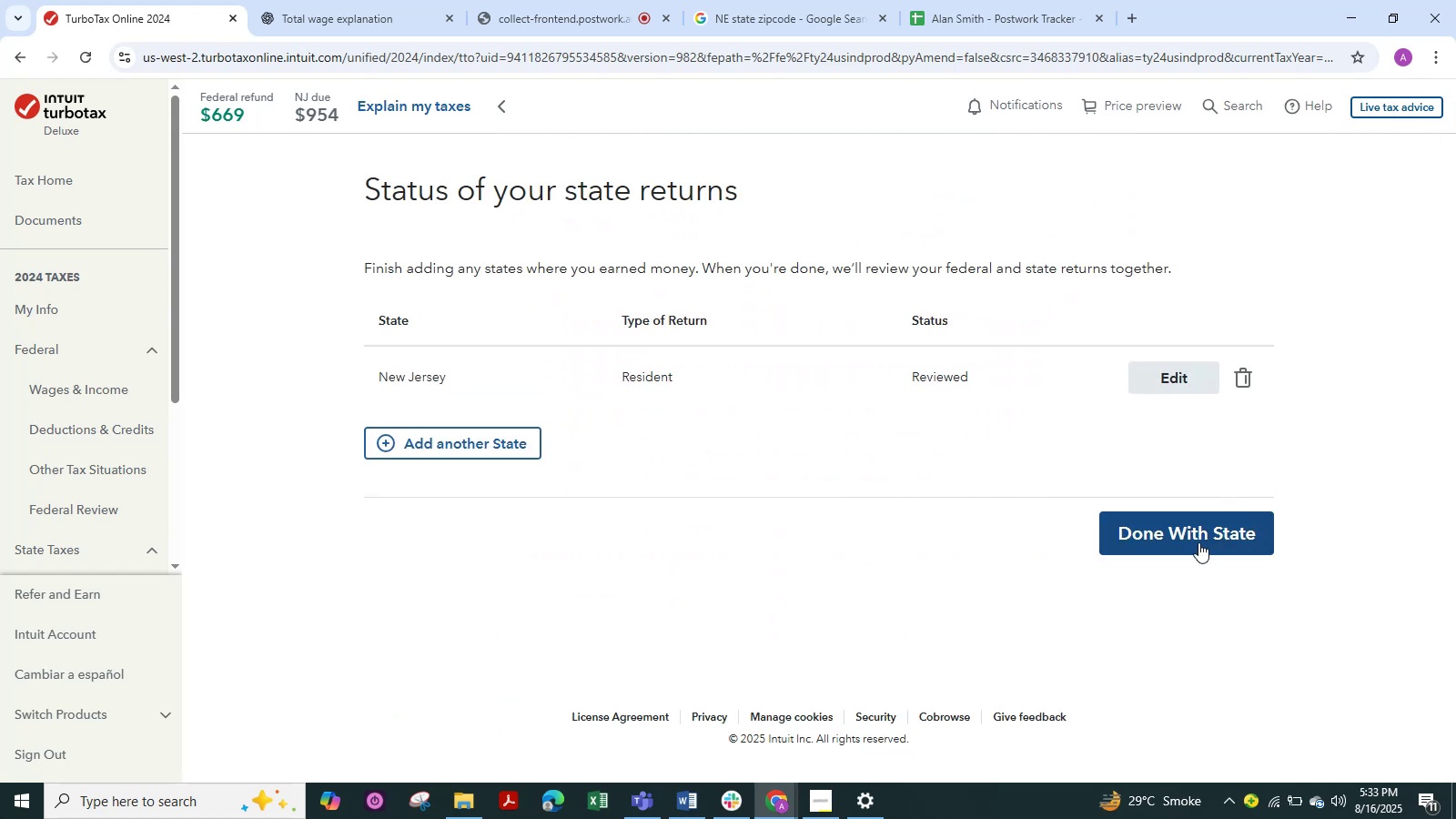 
wait(5.02)
 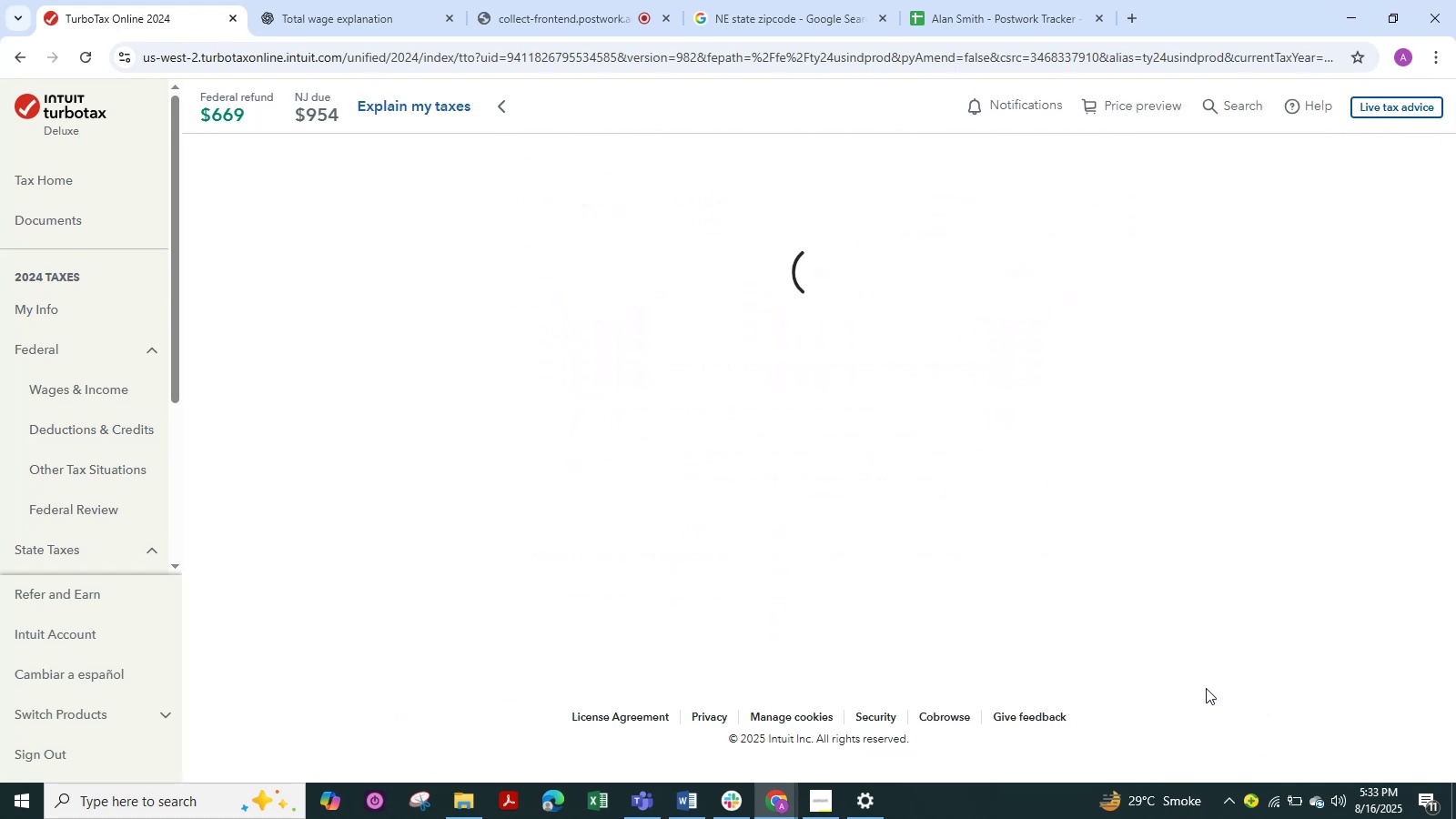 
left_click([1198, 542])
 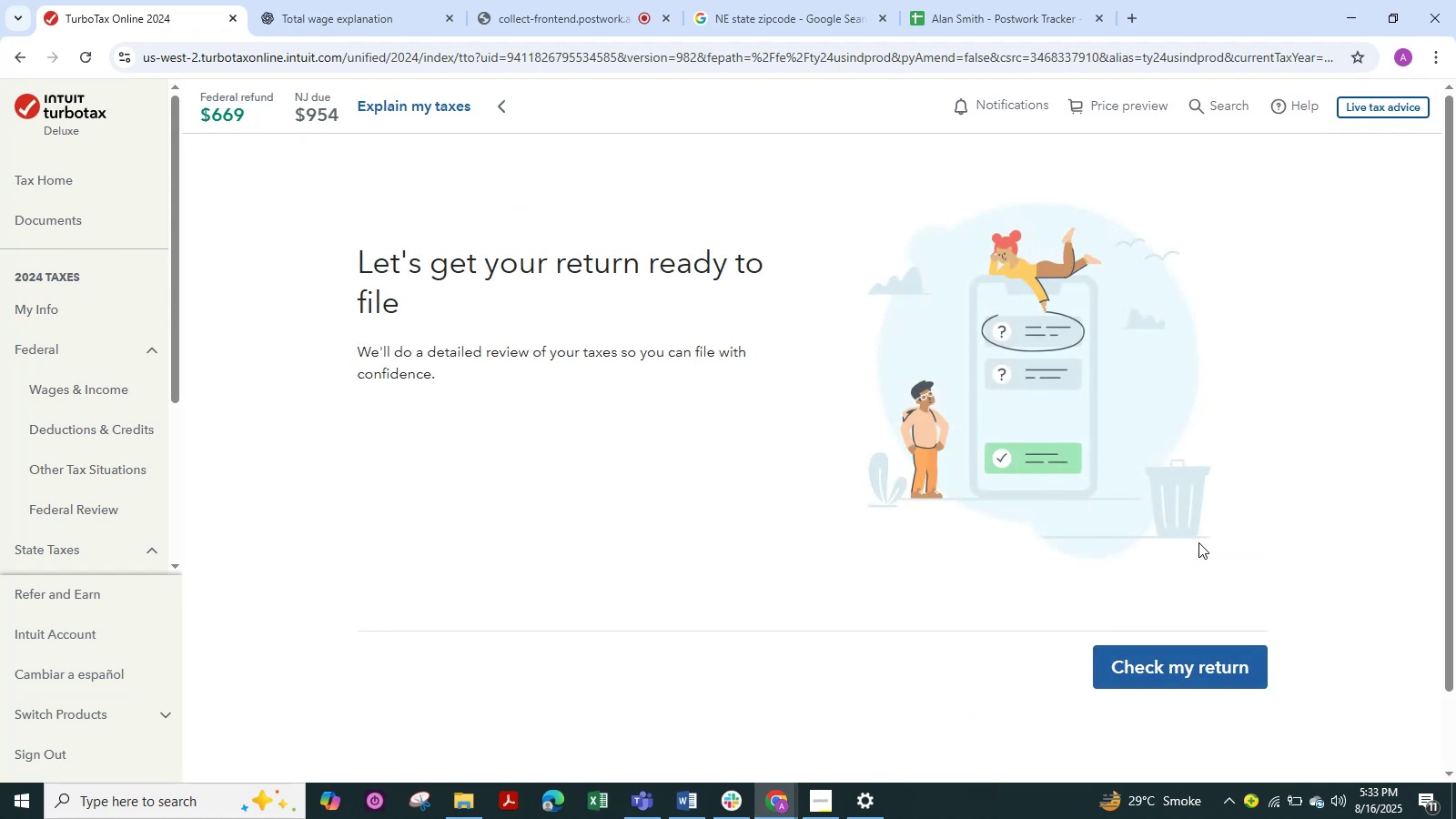 
left_click([1176, 673])
 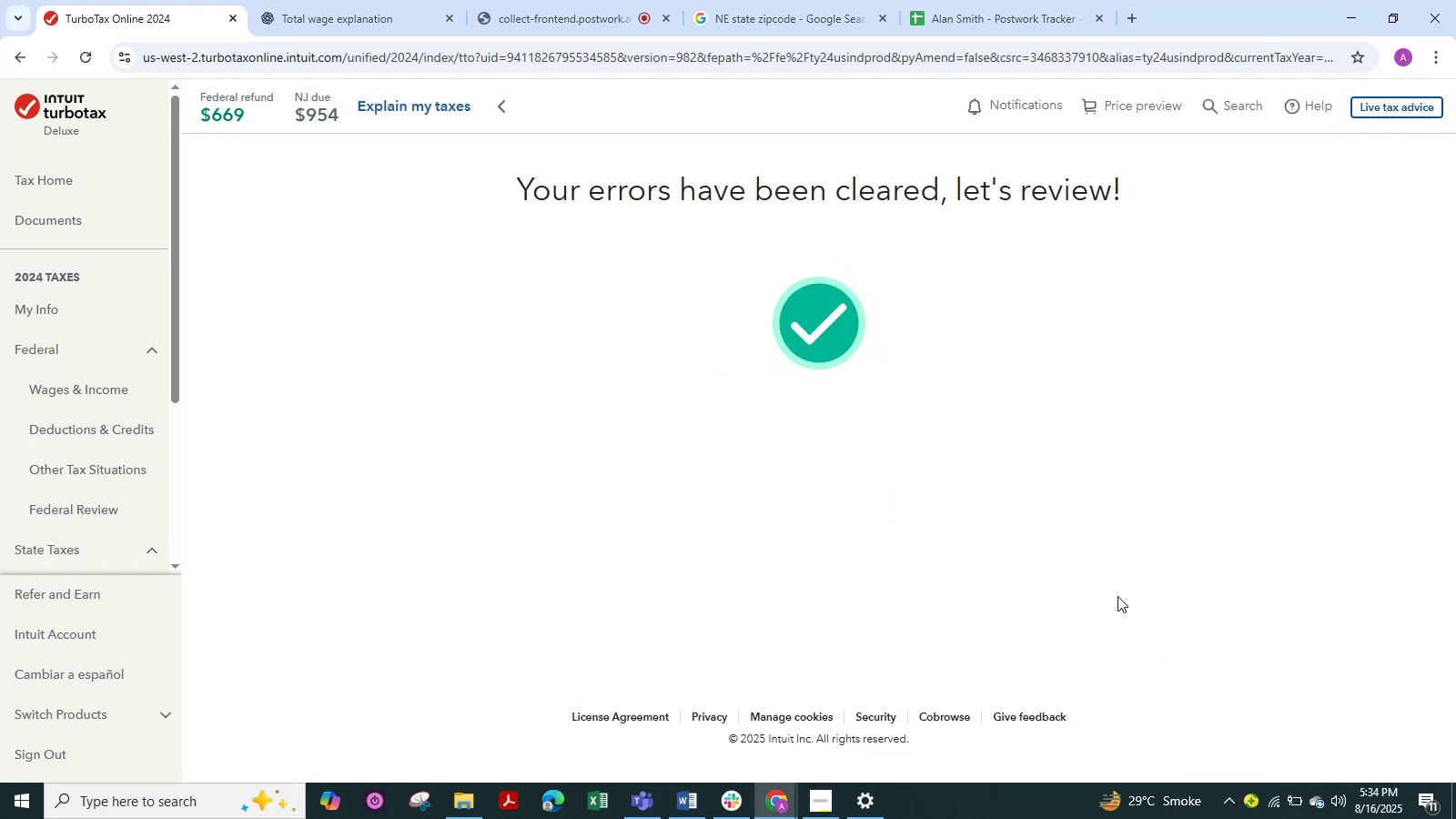 
wait(15.96)
 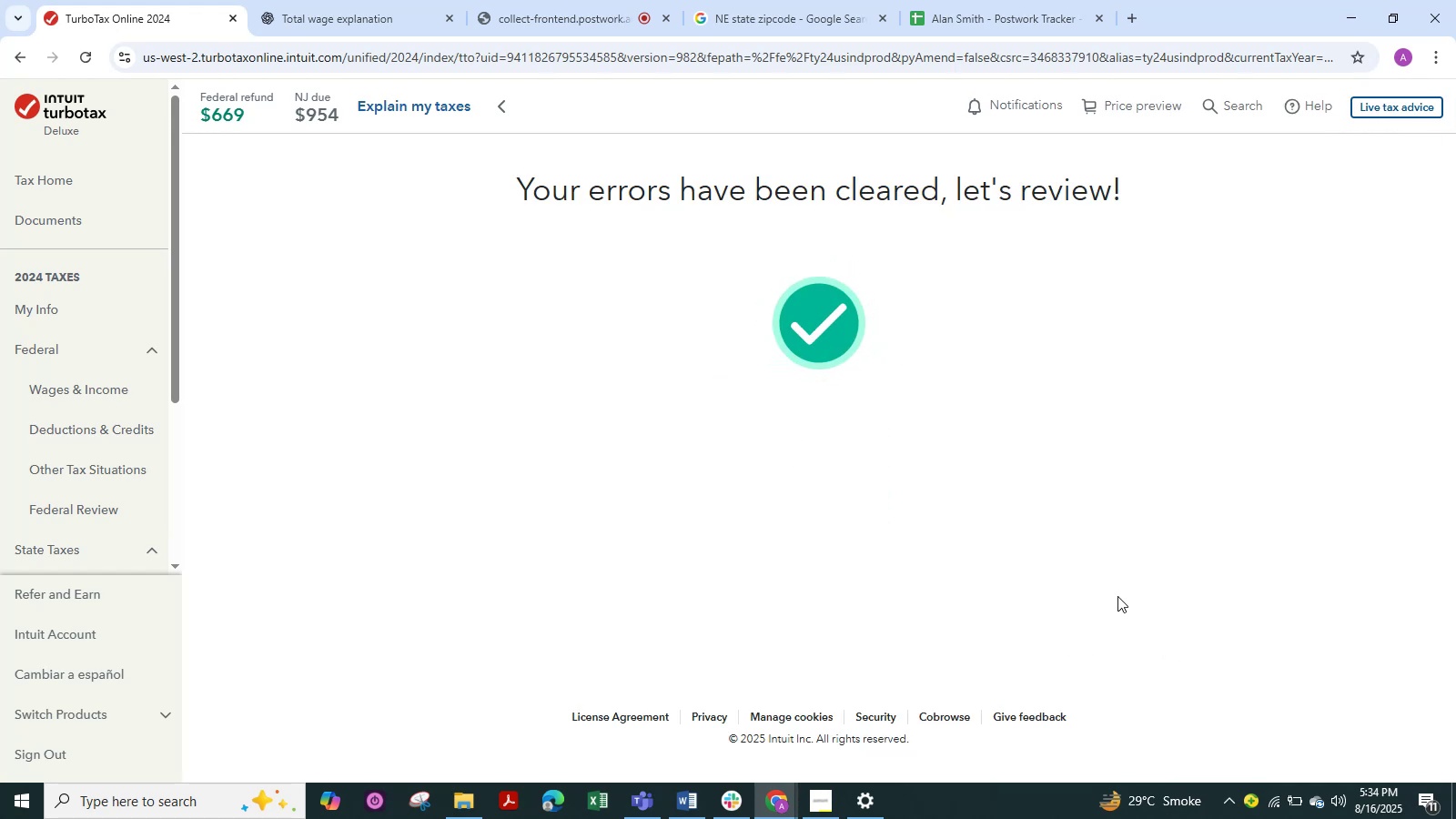 
left_click([1174, 624])
 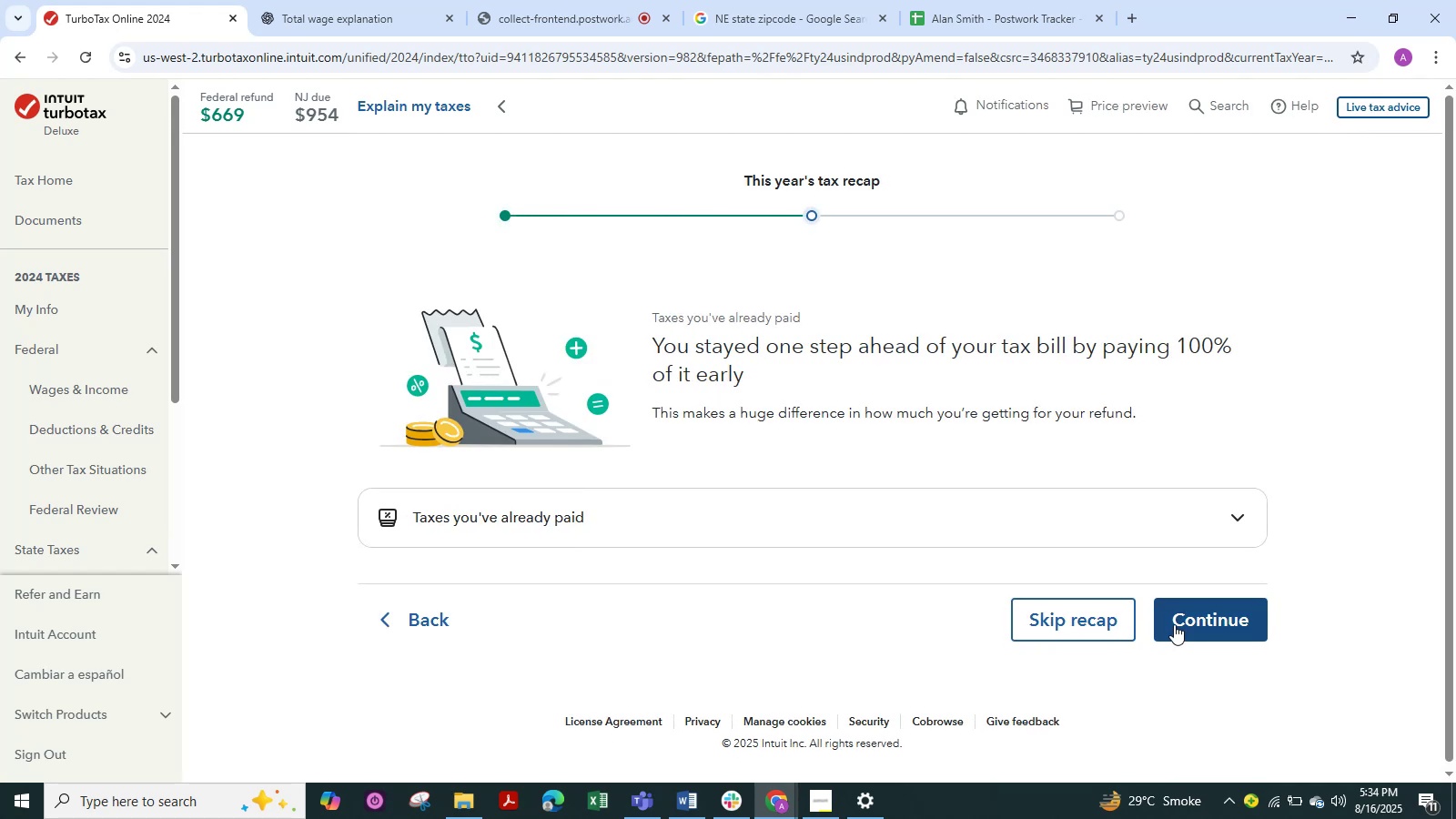 
left_click([1174, 624])
 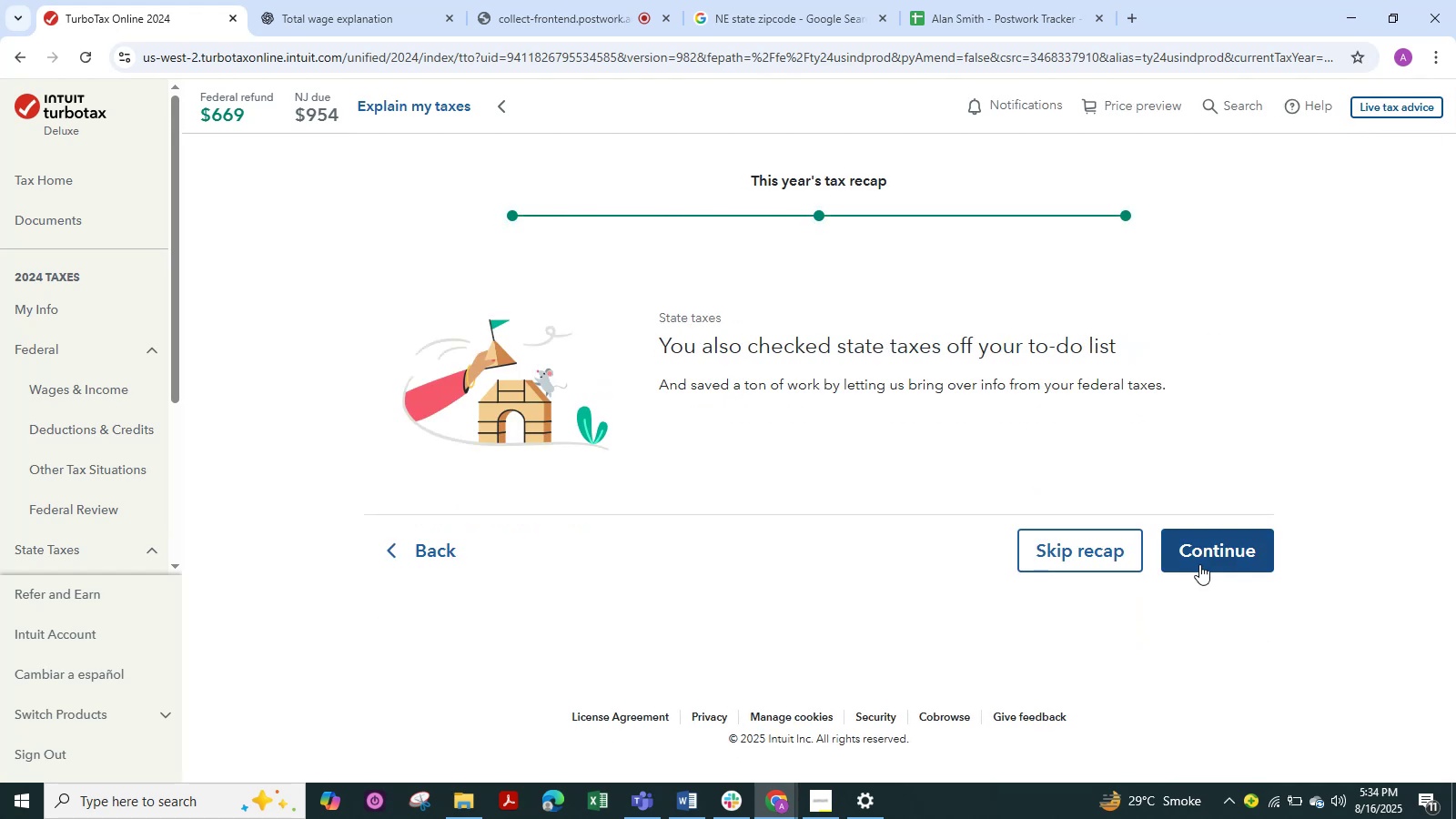 
left_click([1208, 545])
 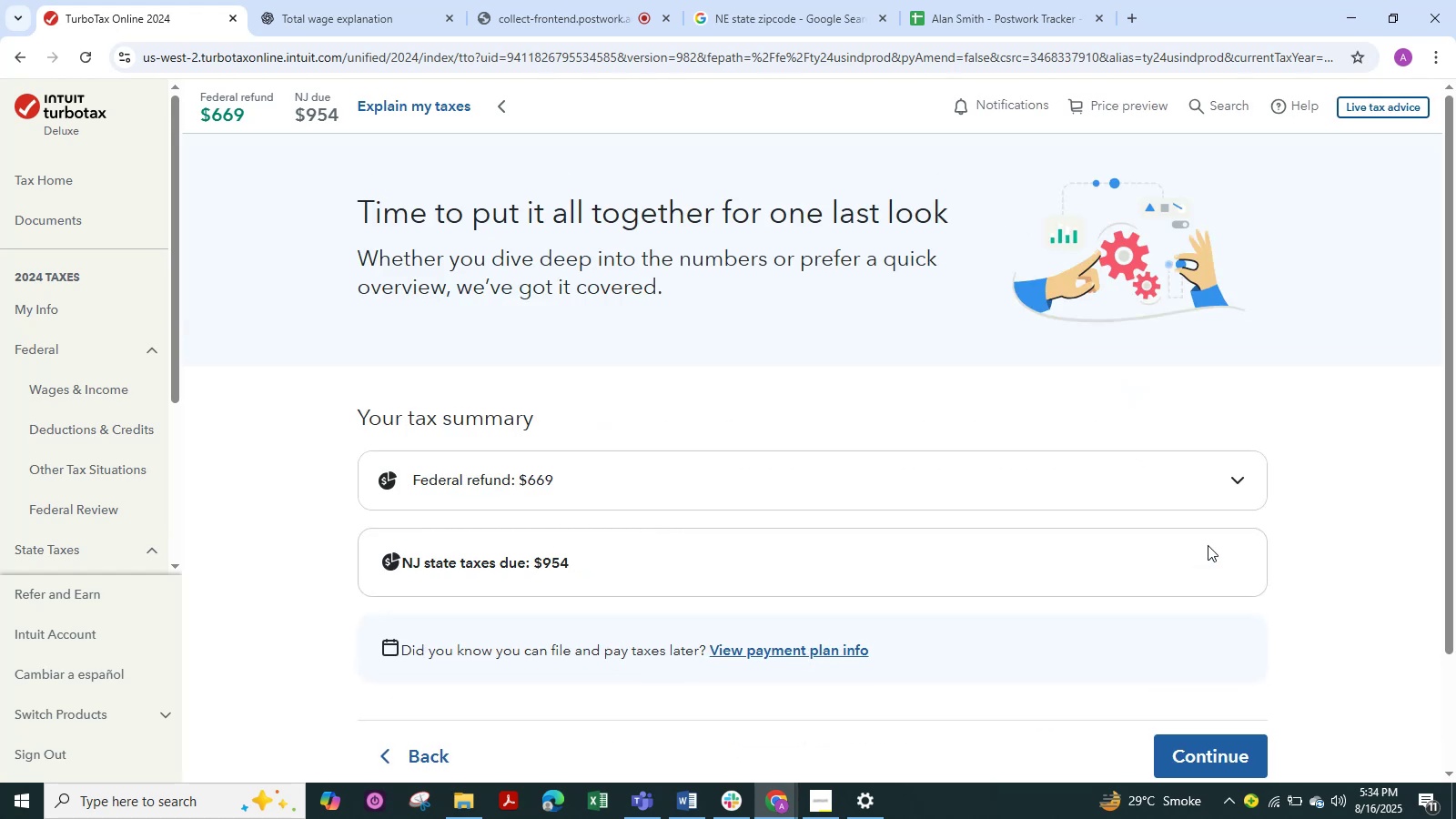 
scroll: coordinate [1208, 545], scroll_direction: down, amount: 1.0
 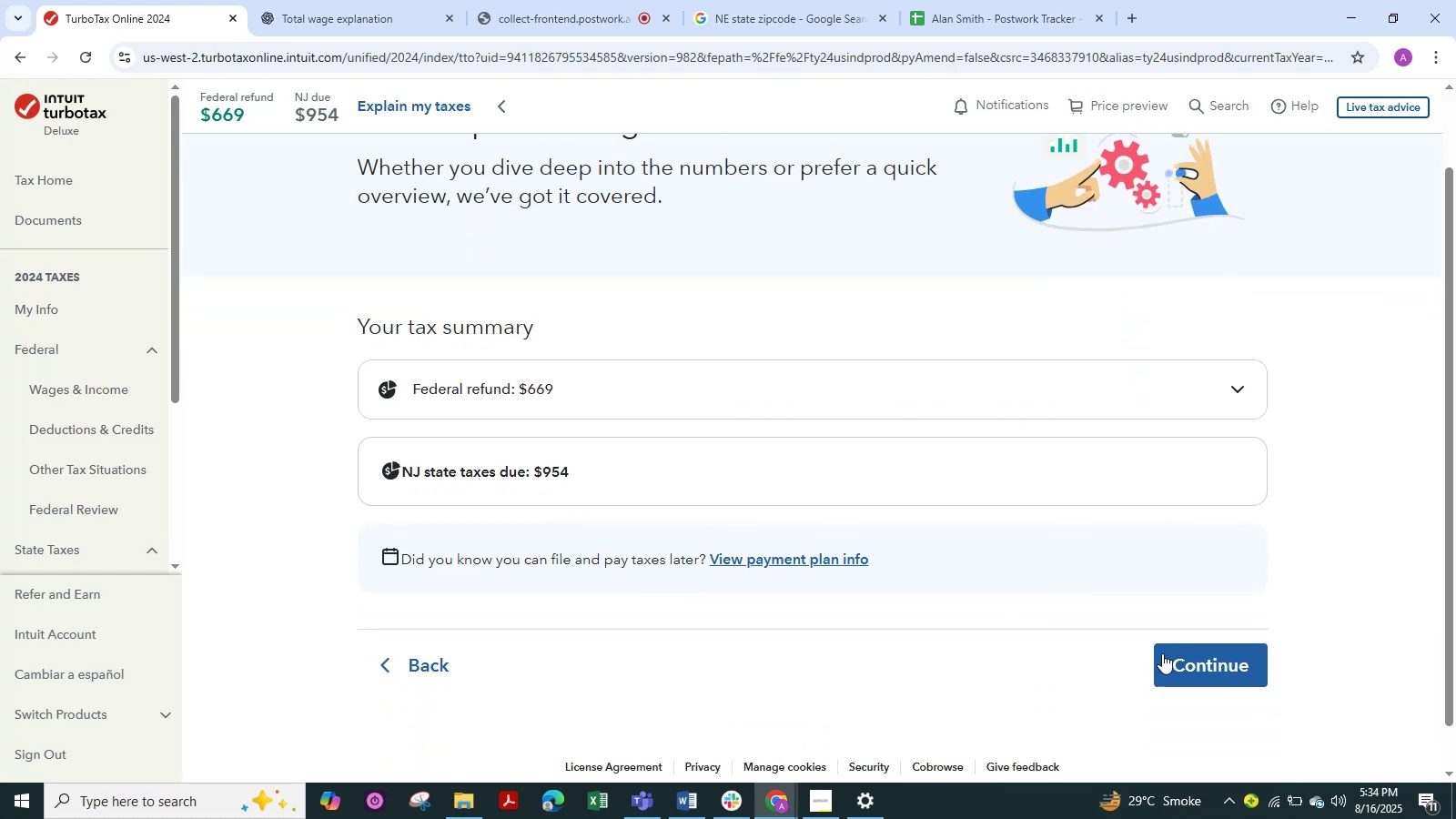 
left_click([1210, 661])
 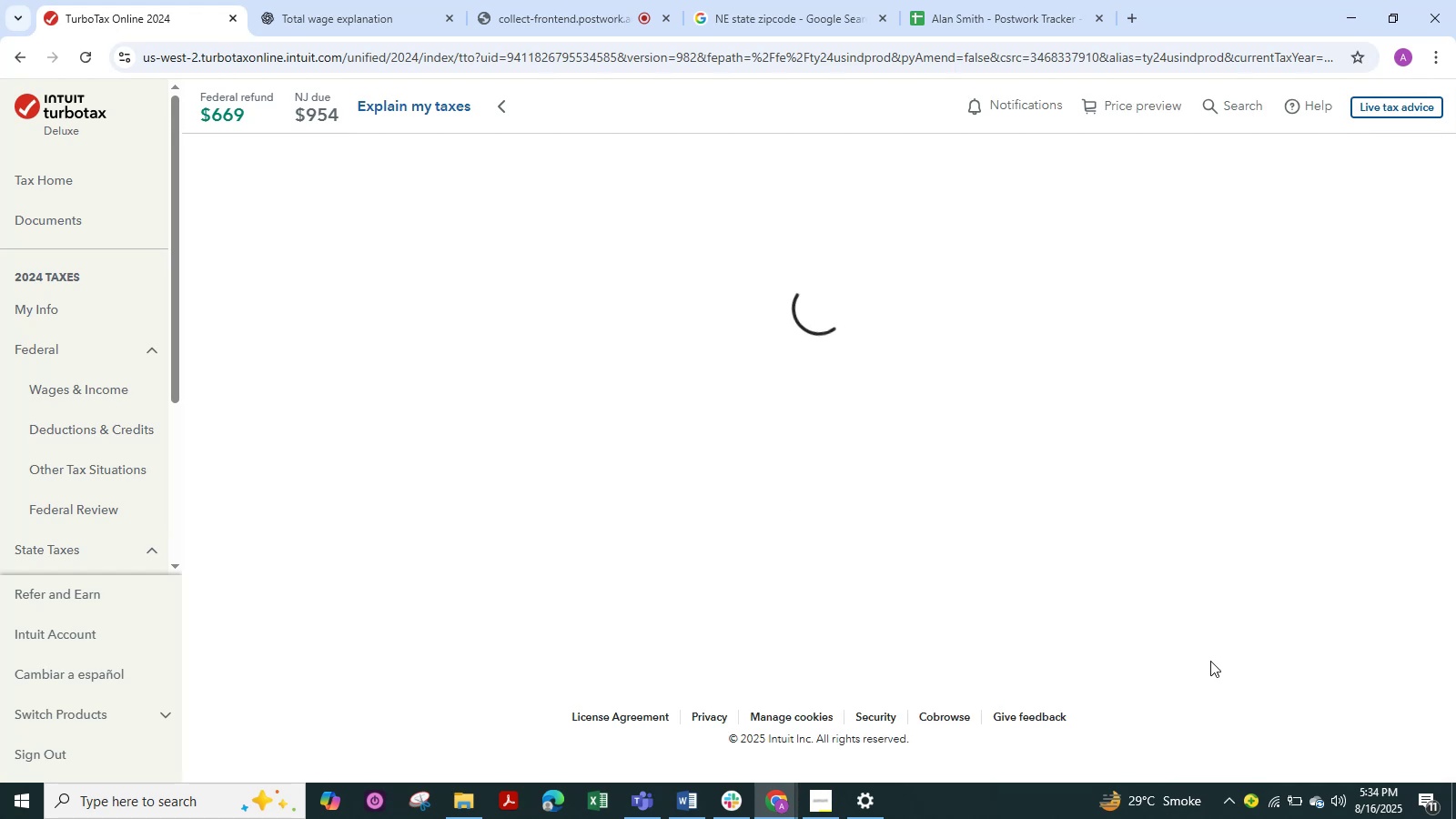 
wait(12.17)
 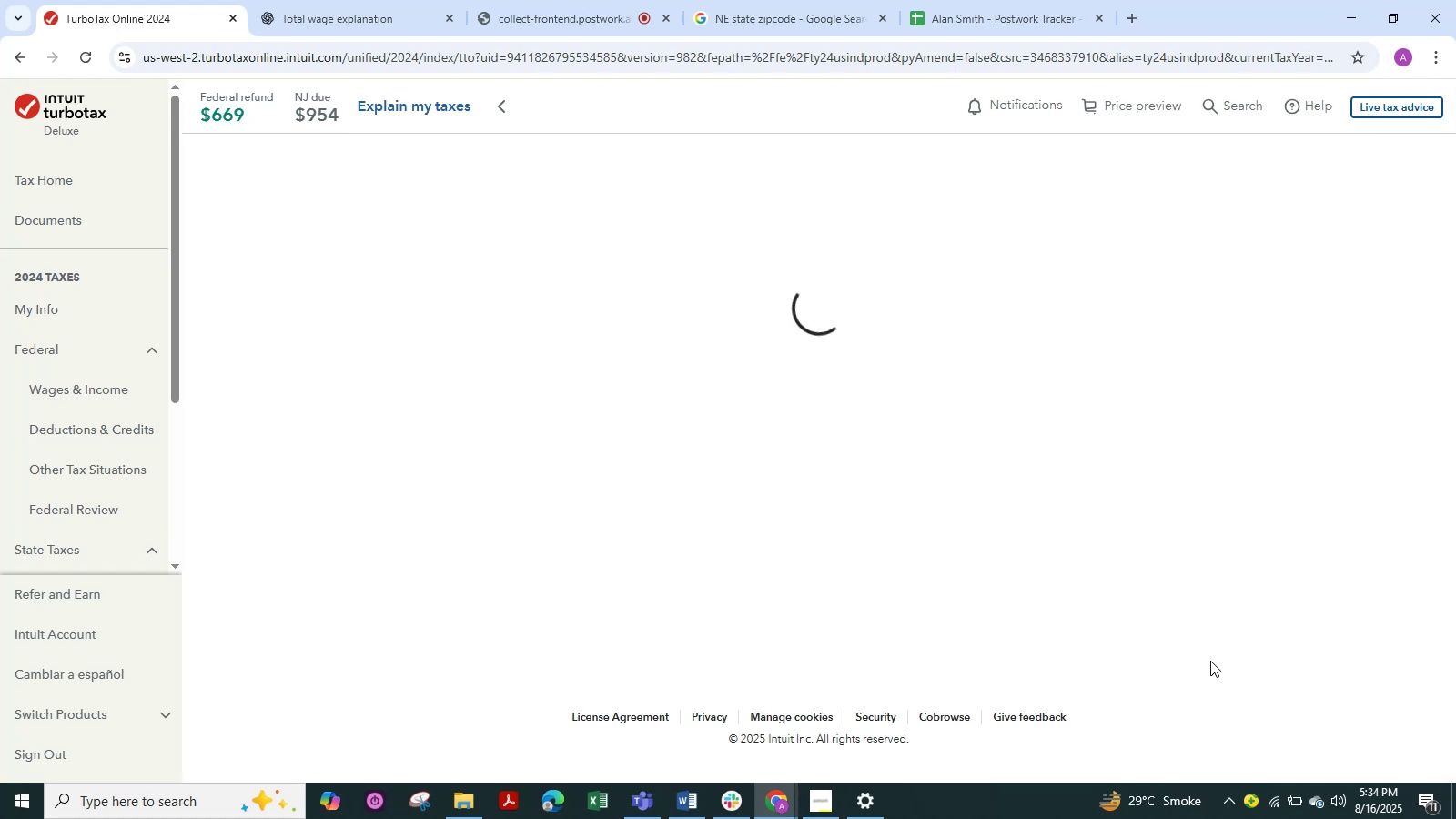 
scroll: coordinate [1188, 660], scroll_direction: down, amount: 5.0
 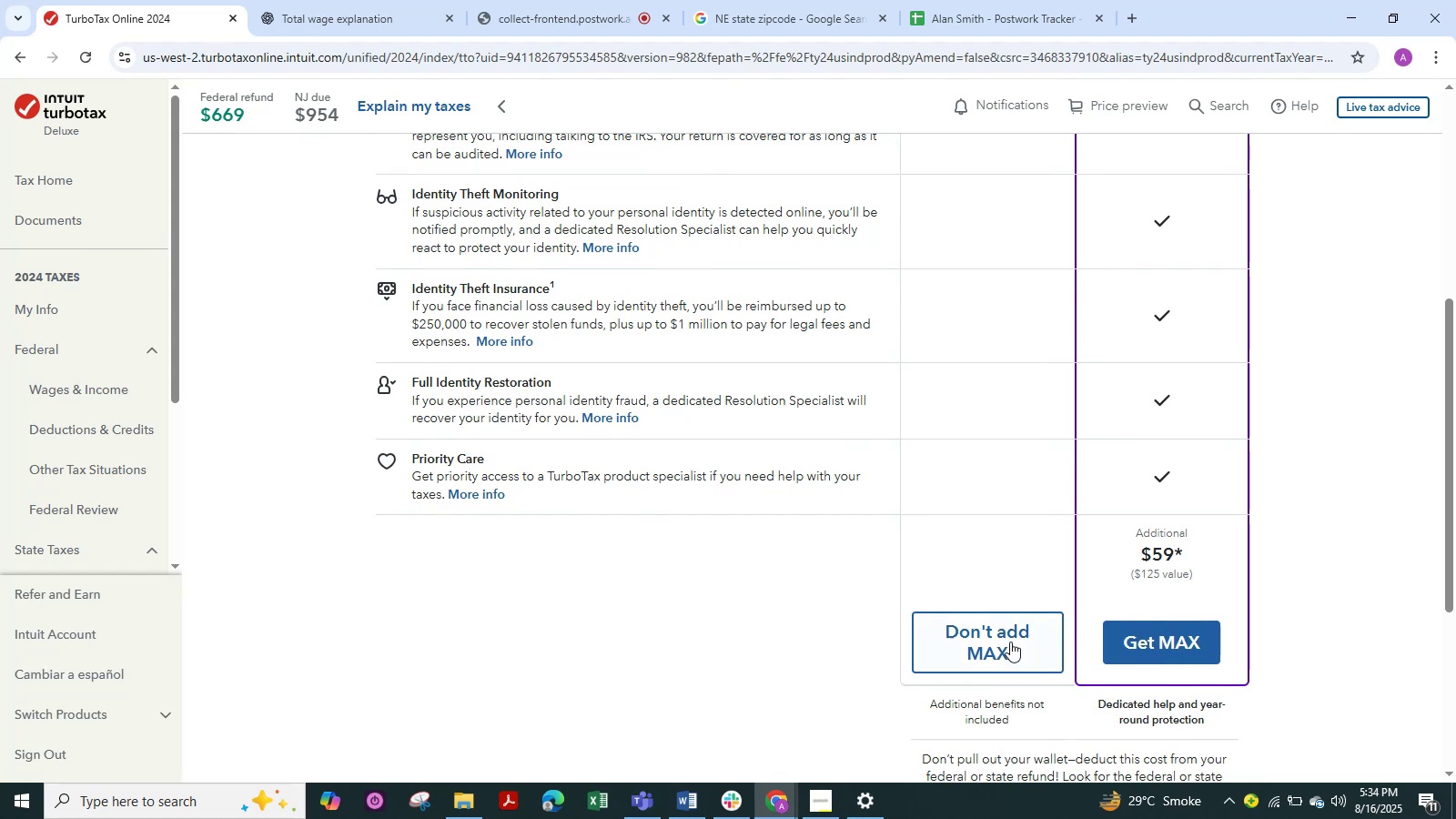 
left_click([996, 642])
 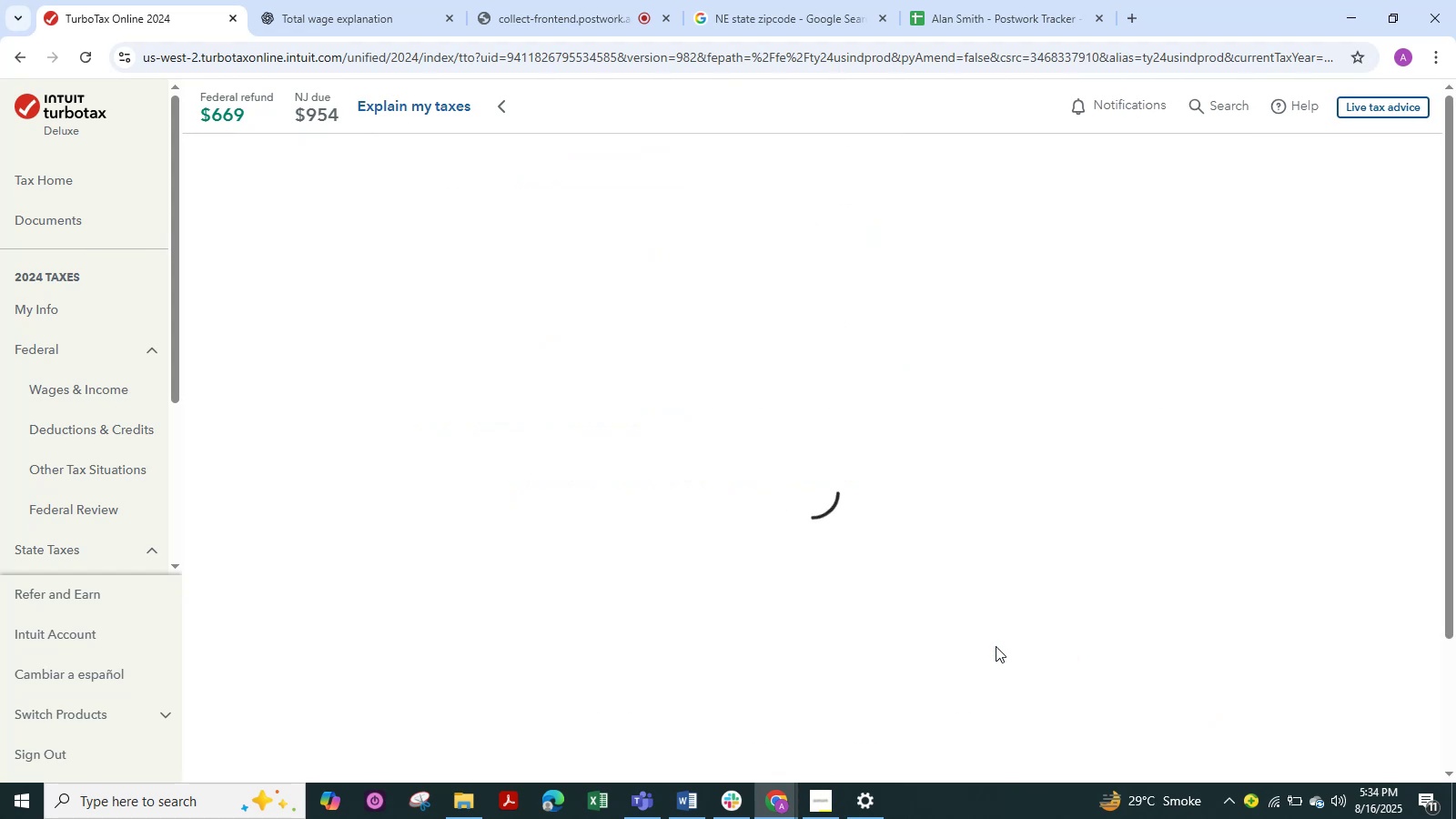 
wait(9.32)
 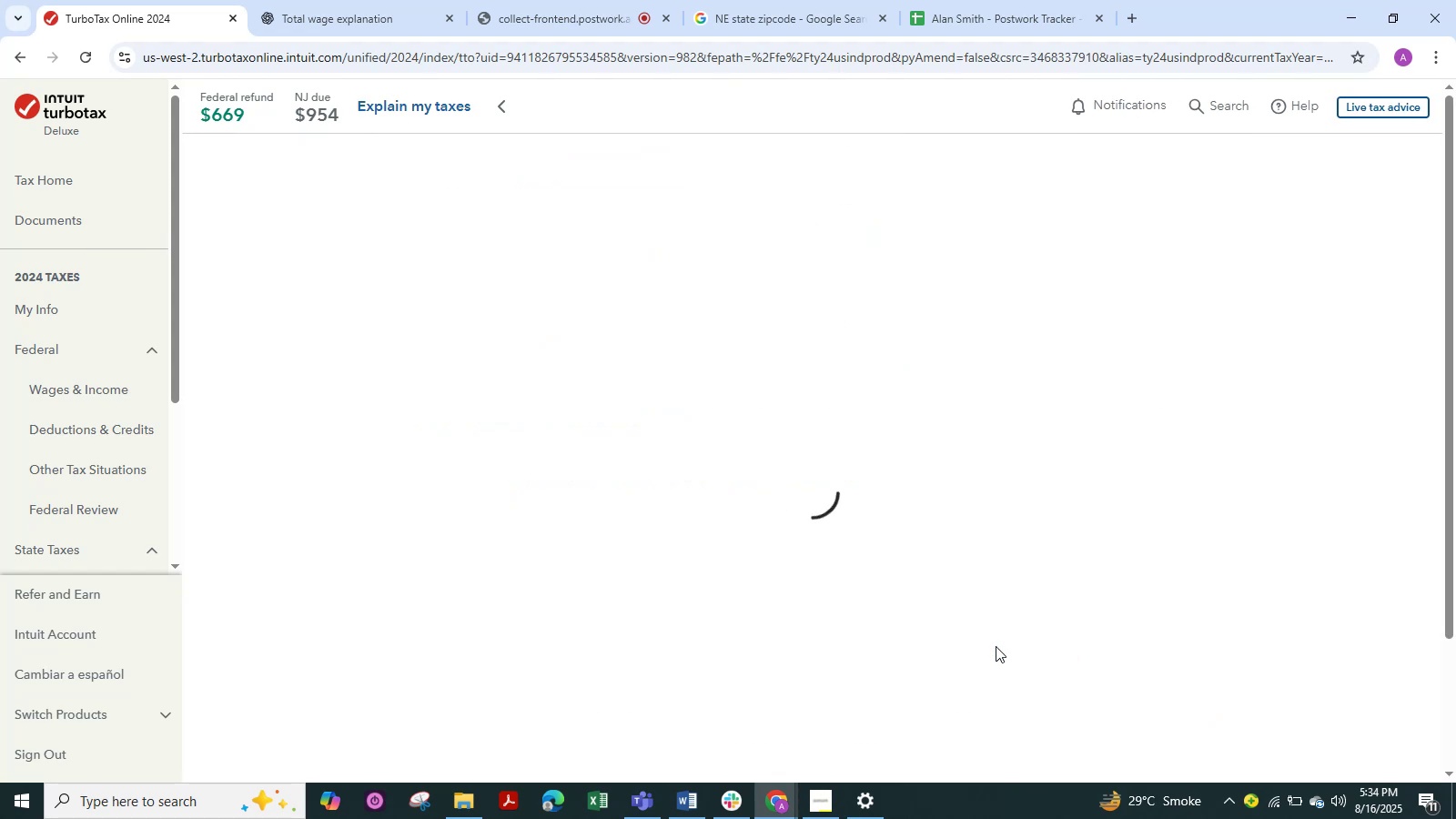 
left_click([1175, 289])
 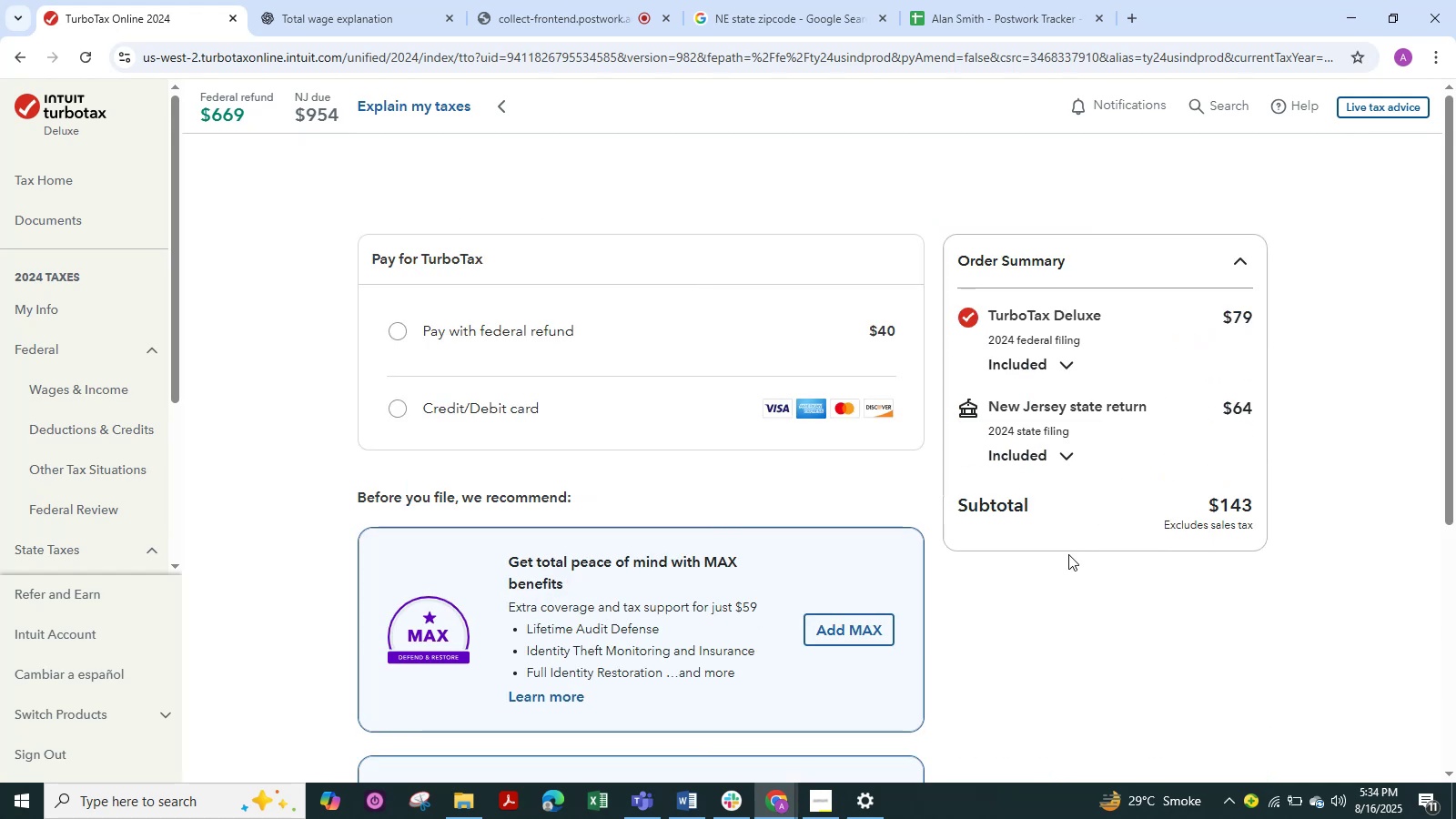 
wait(7.35)
 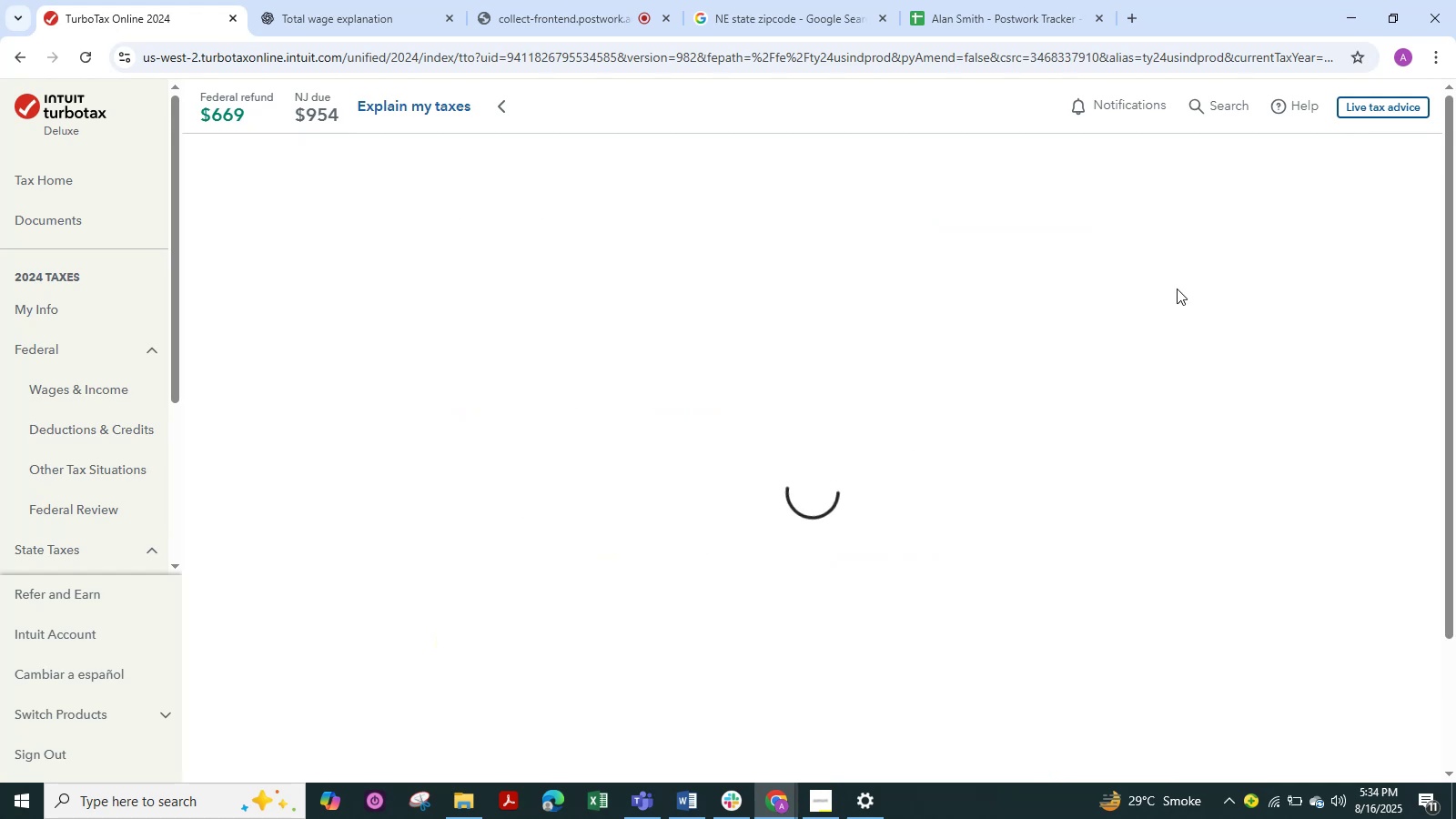 
key(Alt+Tab)
 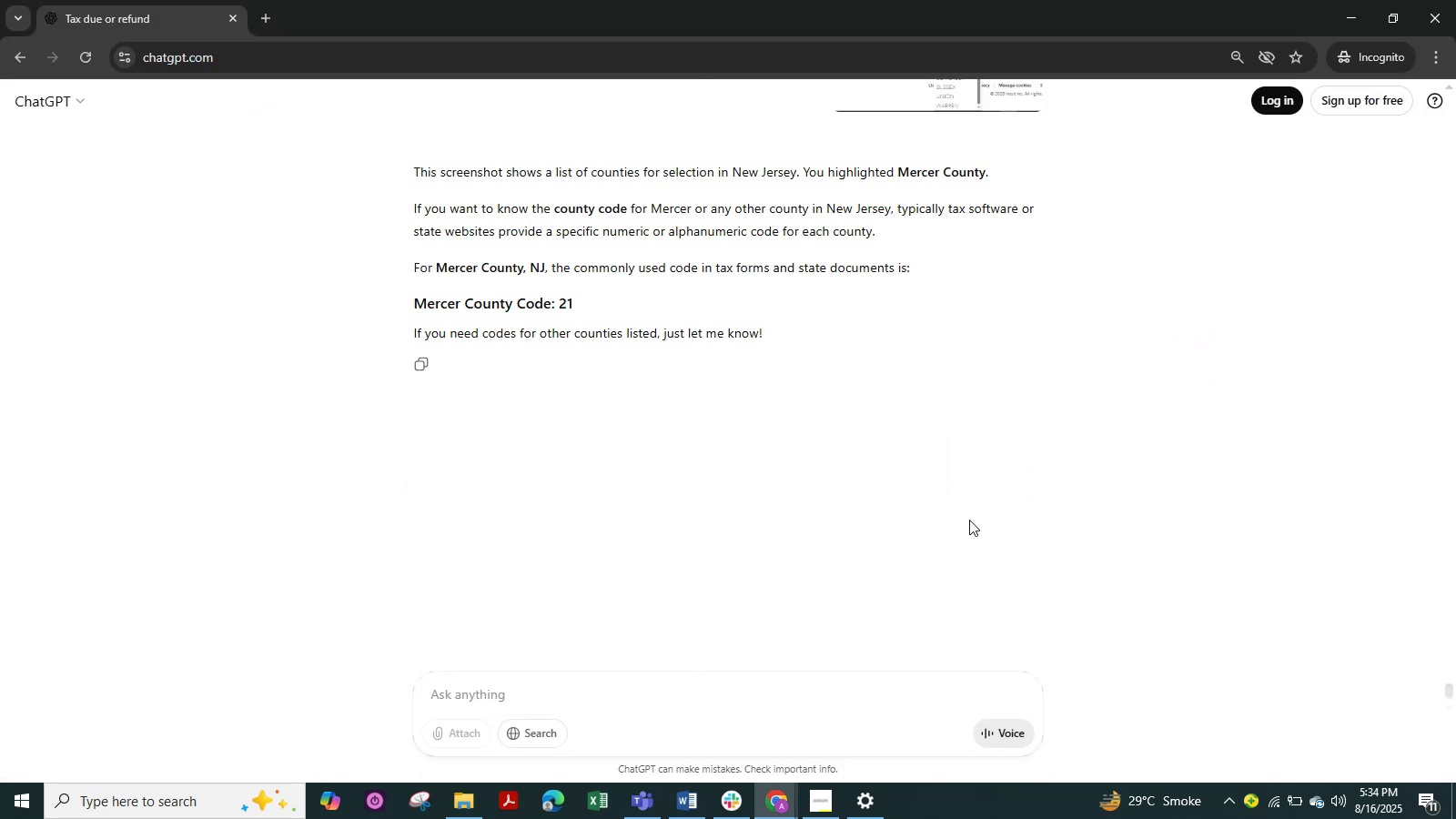 
scroll: coordinate [852, 502], scroll_direction: up, amount: 1.0
 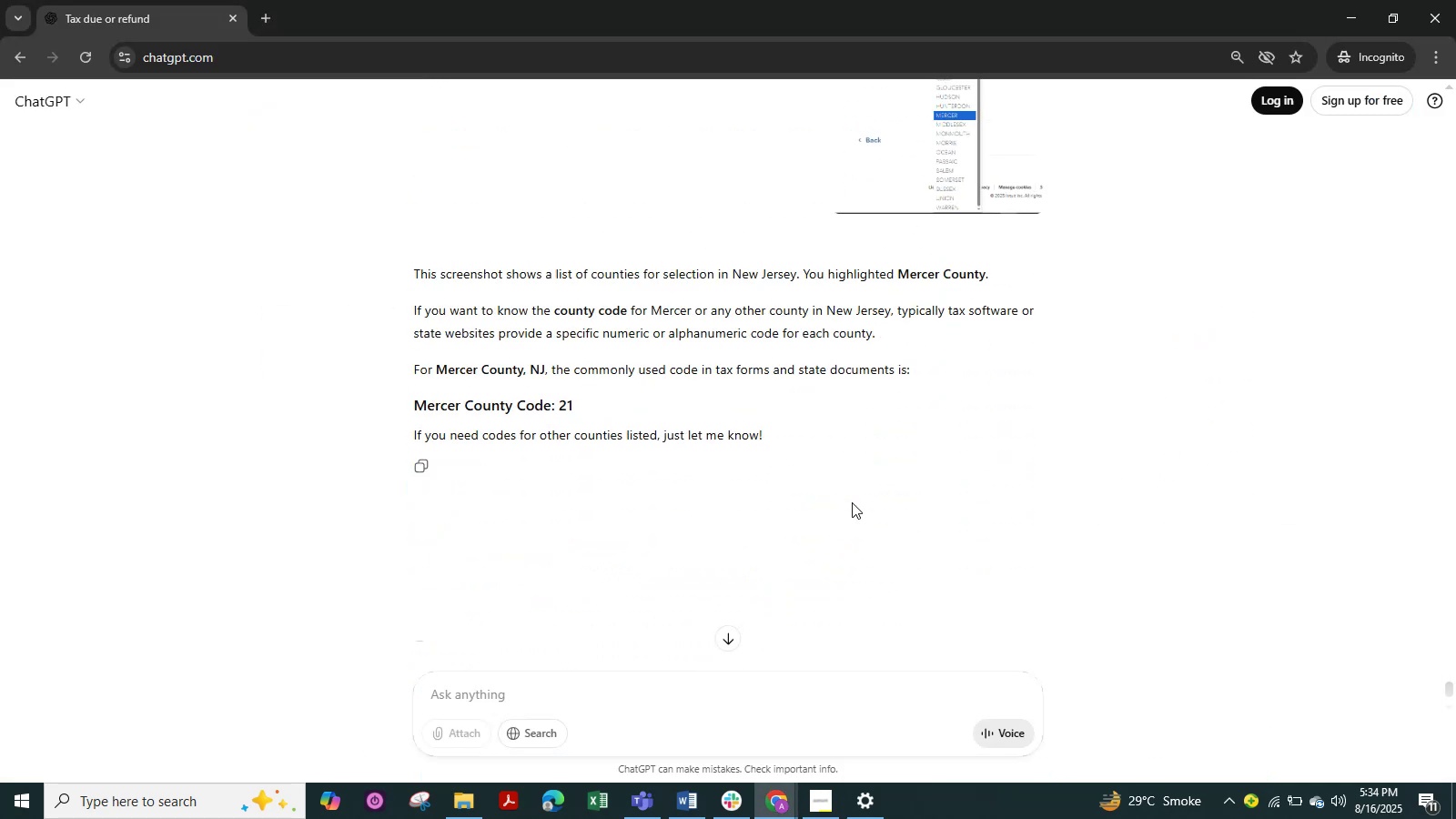 
key(Alt+Tab)
 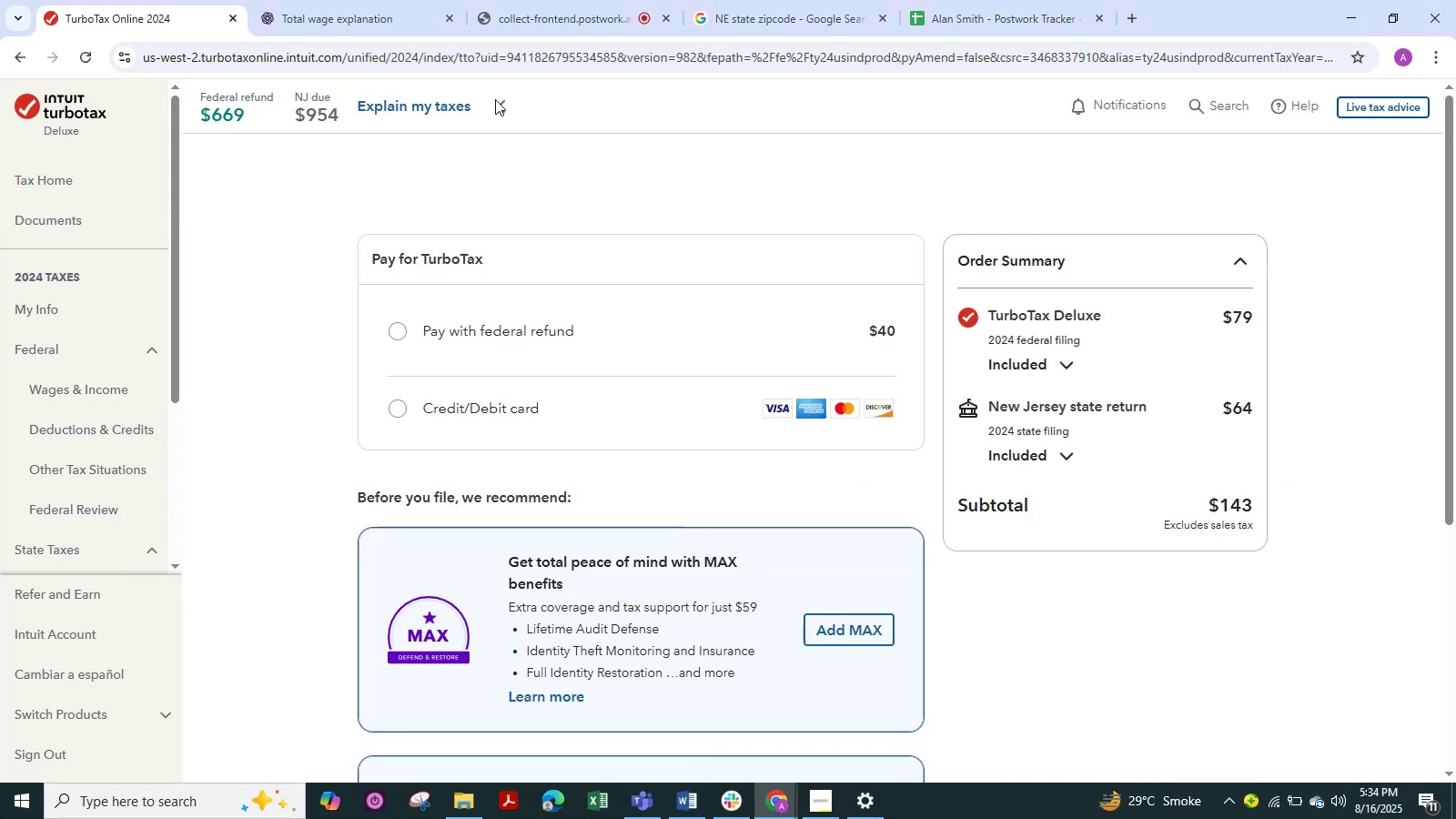 
key(Alt+Tab)
 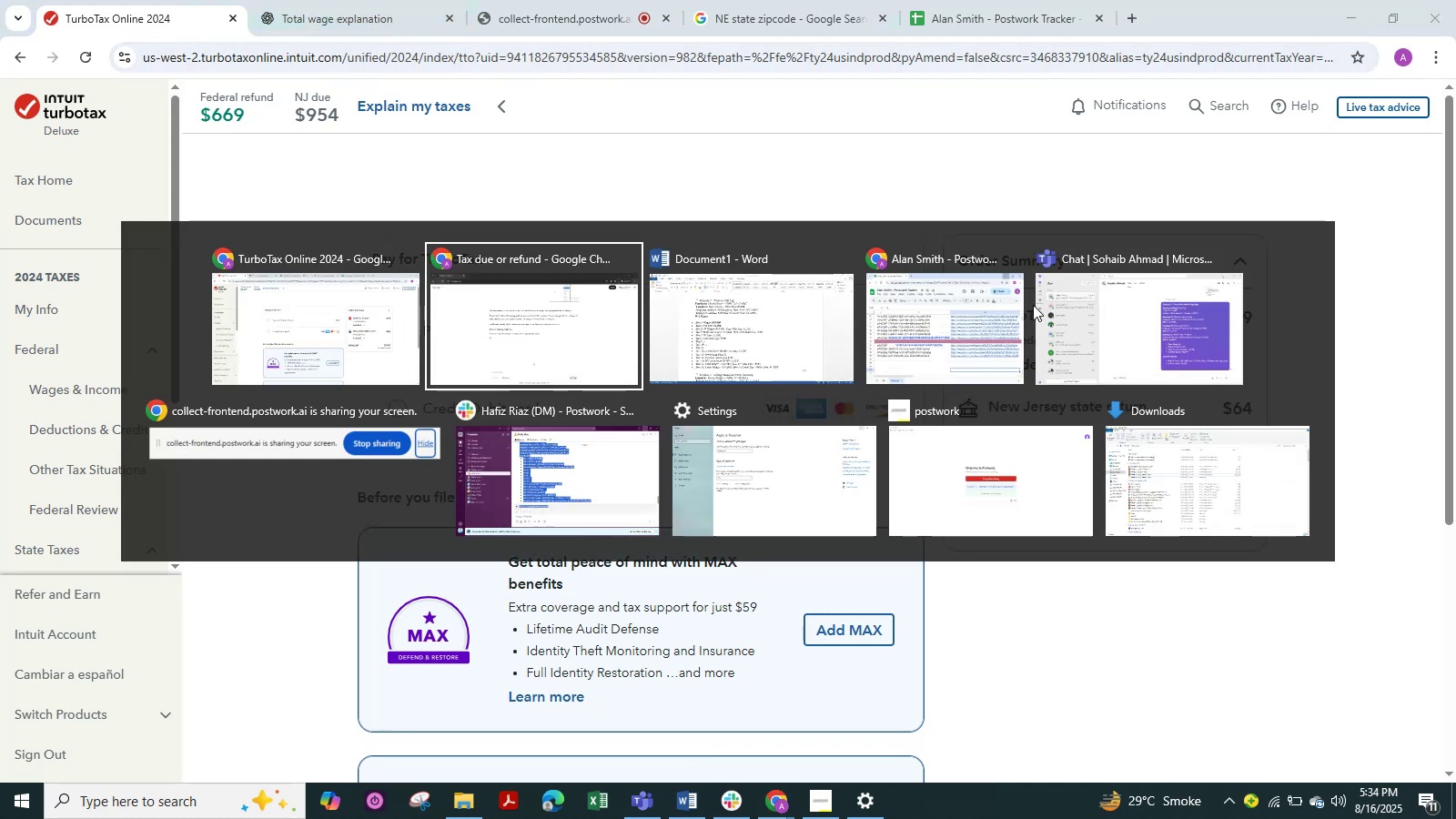 
key(Alt+Tab)
 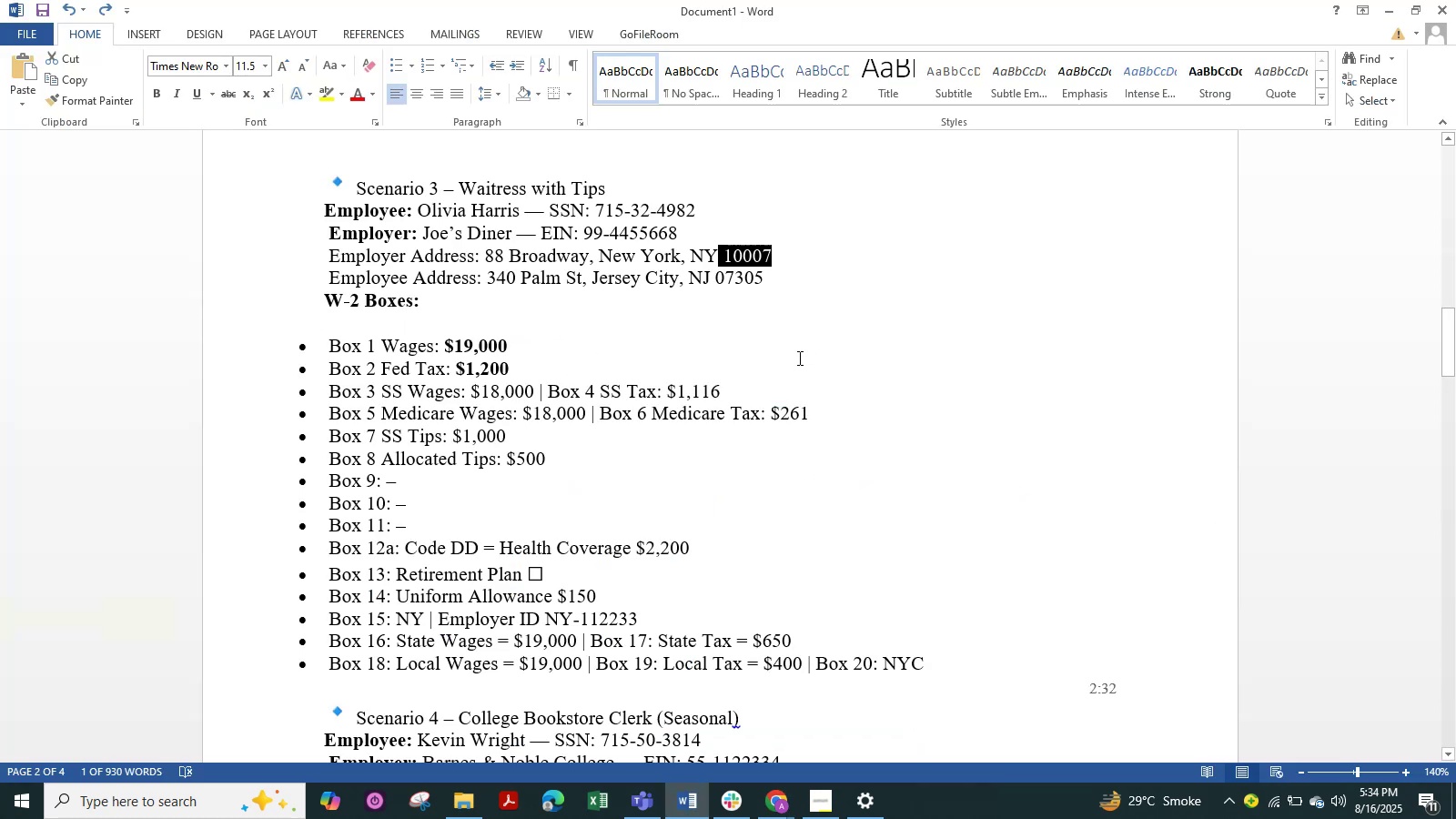 
key(Meta+Shift+S)
 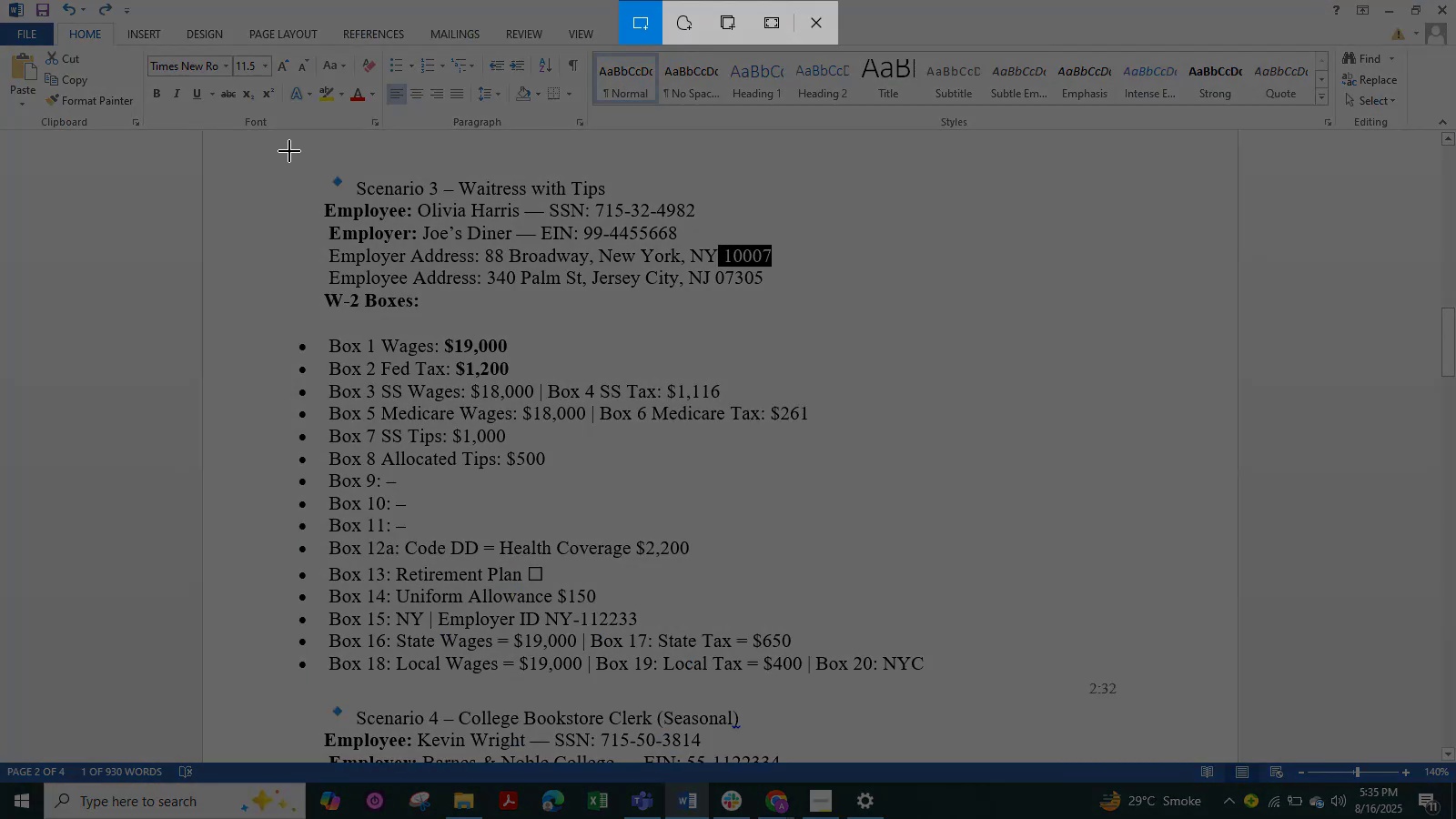 
left_click_drag(start_coordinate=[276, 155], to_coordinate=[974, 709])
 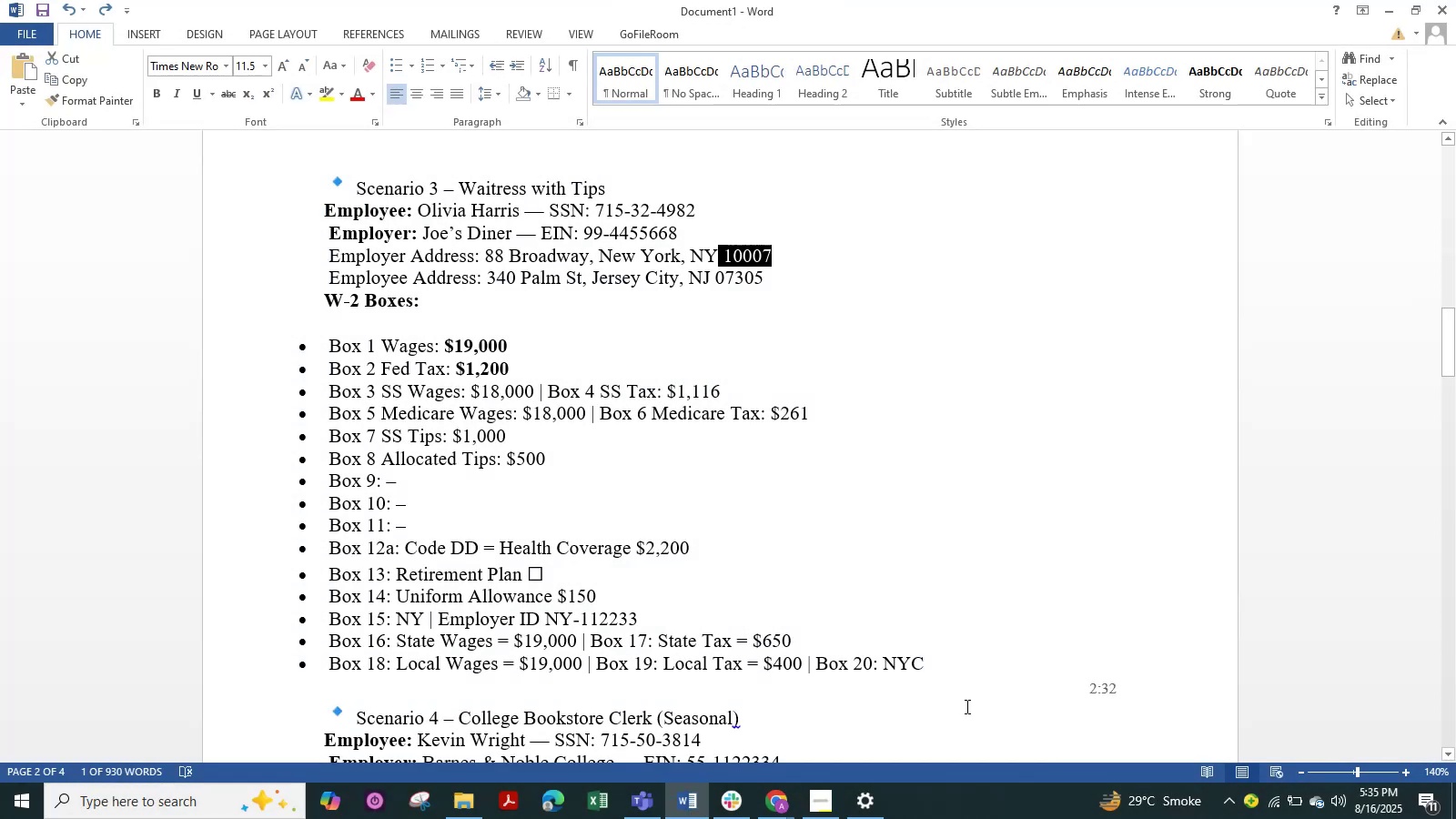 
hold_key(key=MetaLeft, duration=0.46)
 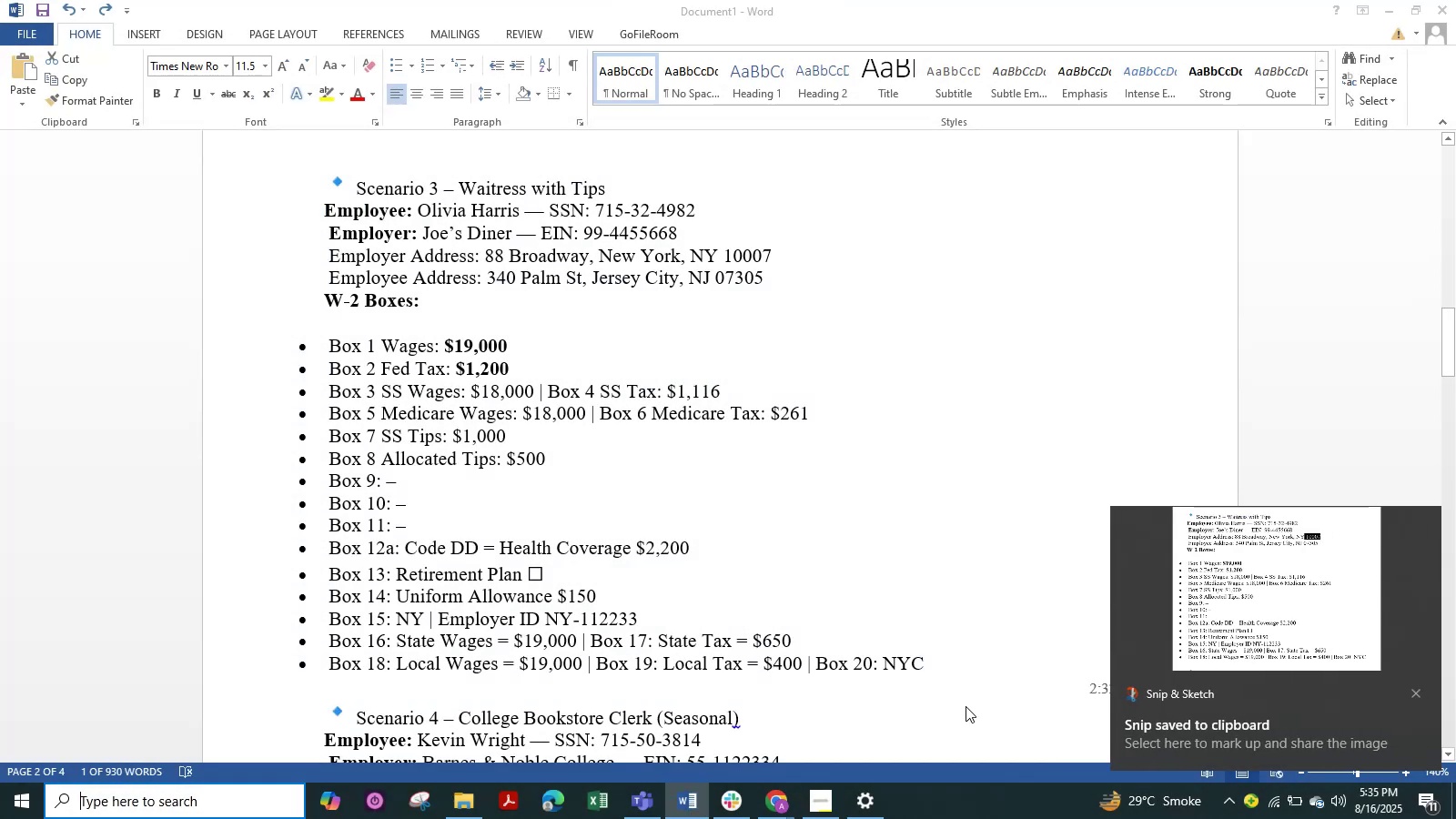 
key(Alt+Tab)
 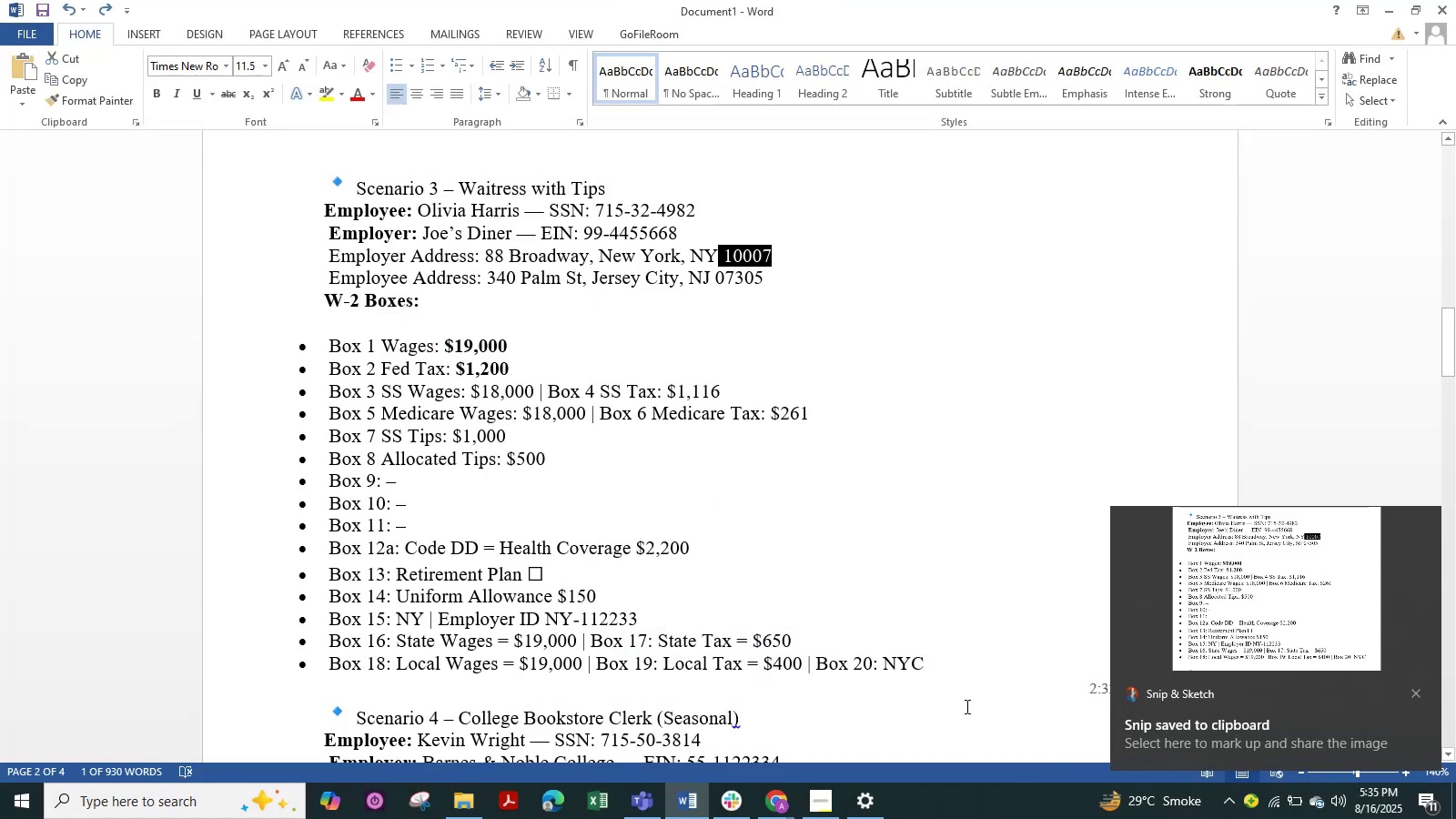 
key(Alt+Tab)
 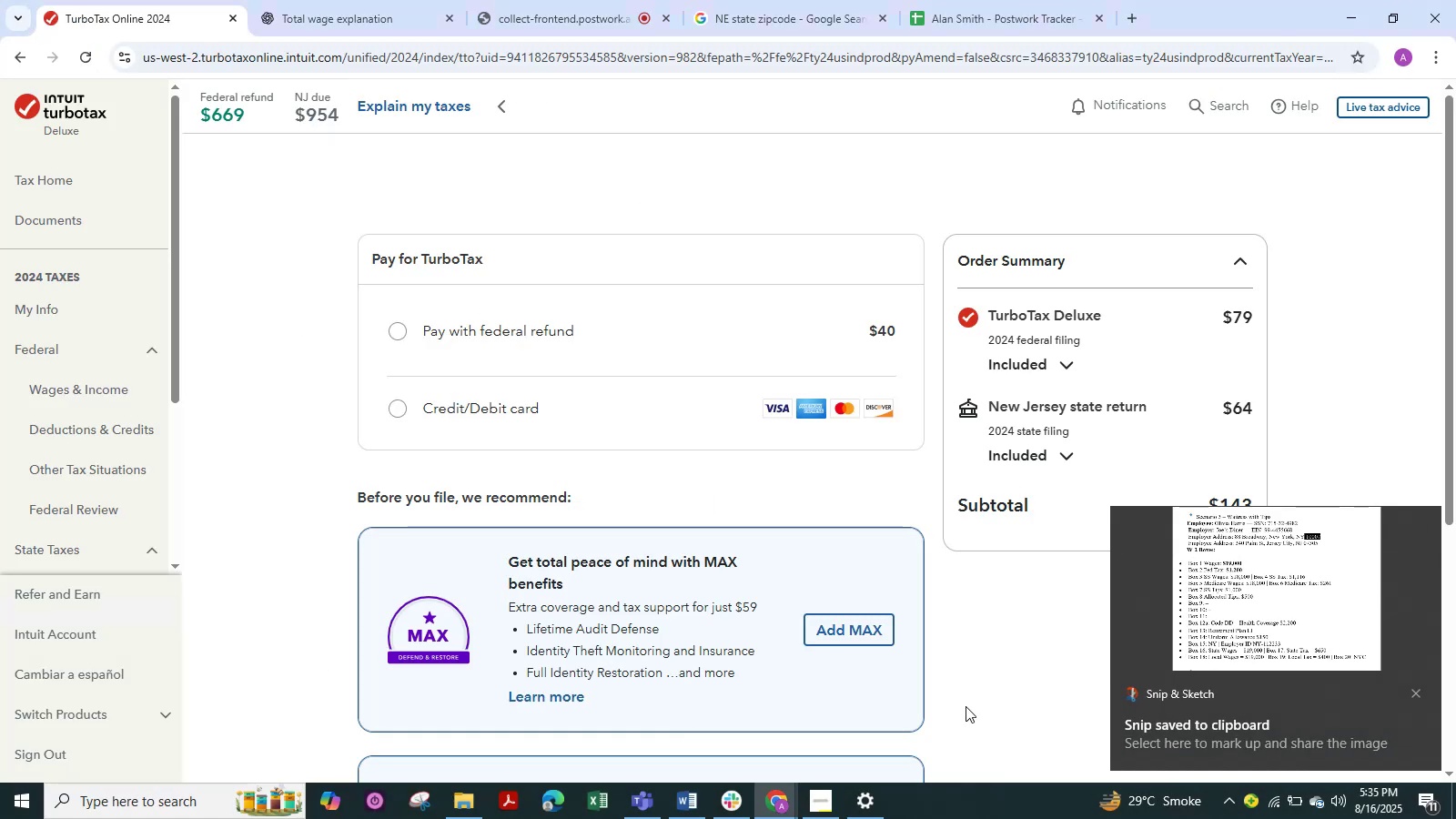 
key(Alt+Tab)
 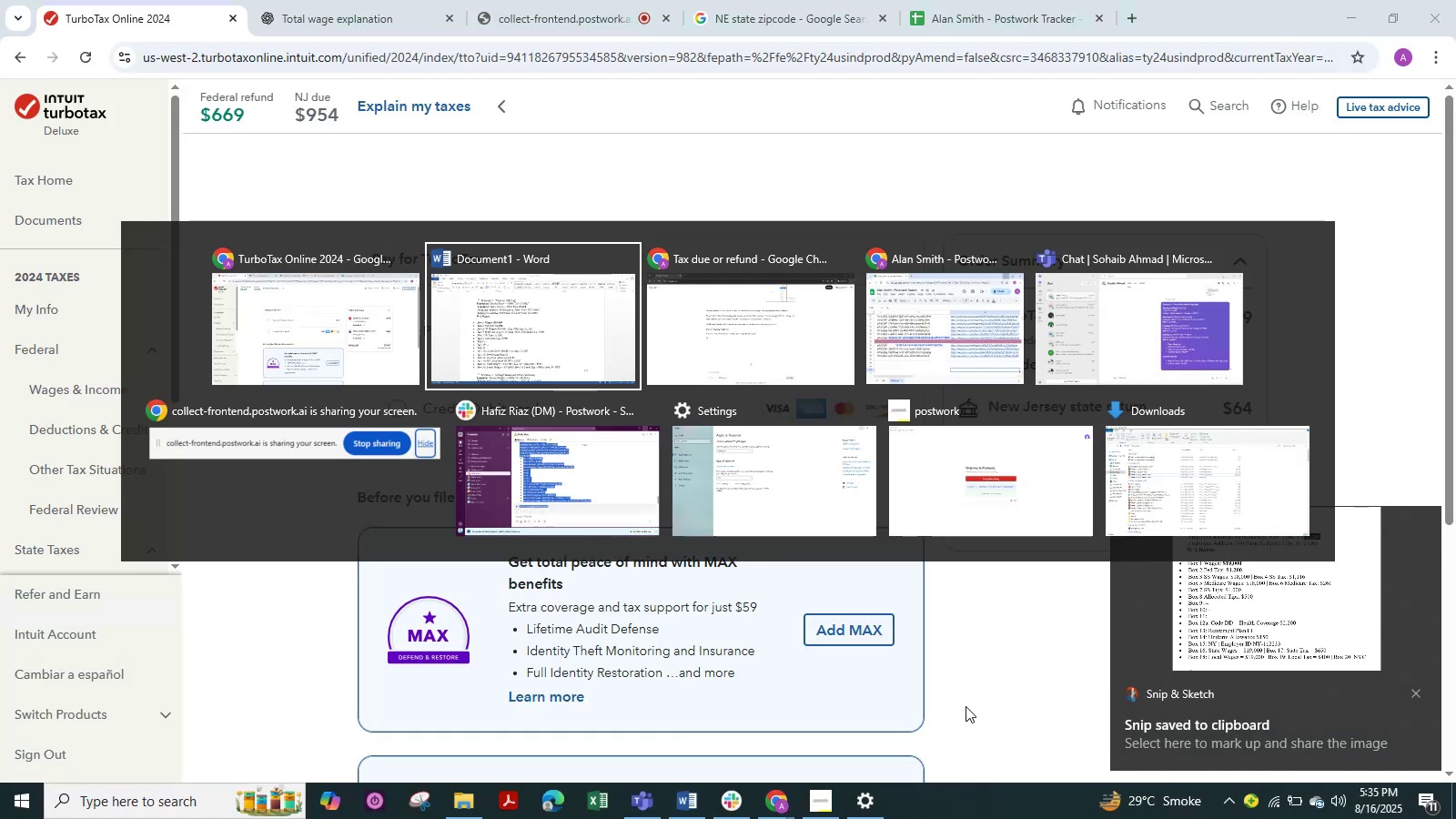 
key(Alt+Tab)
 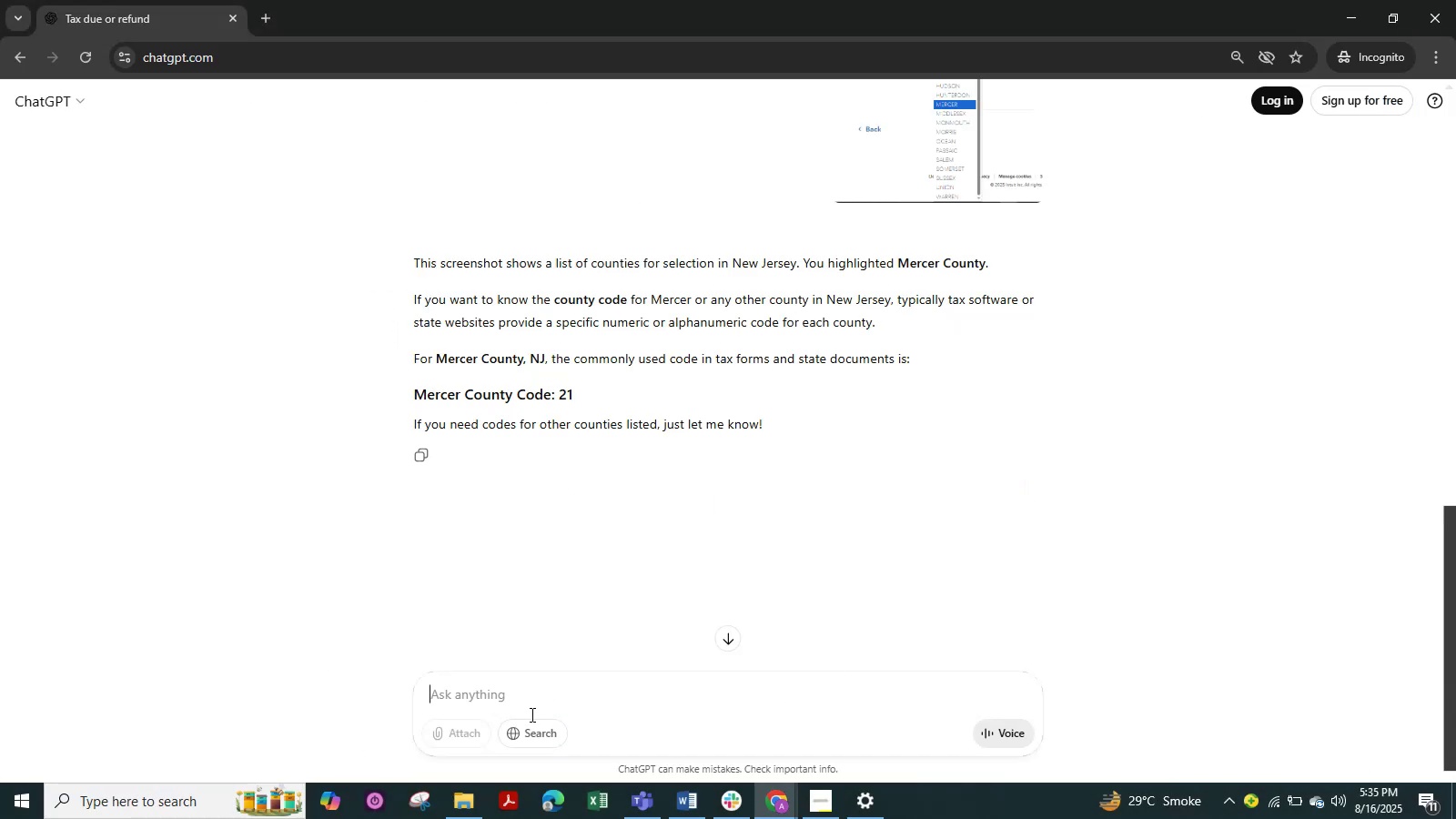 
left_click([524, 693])
 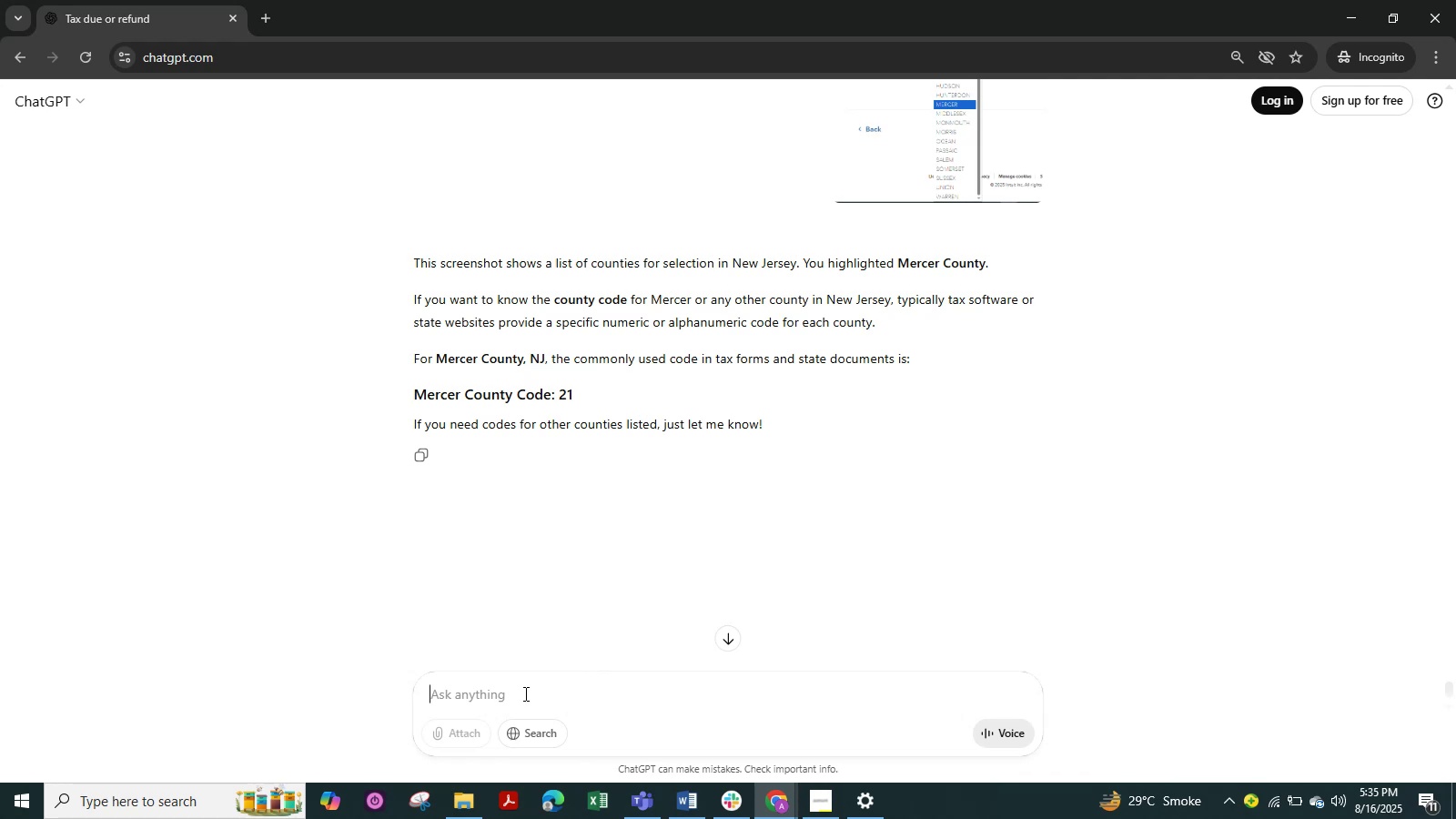 
key(Control+V)
 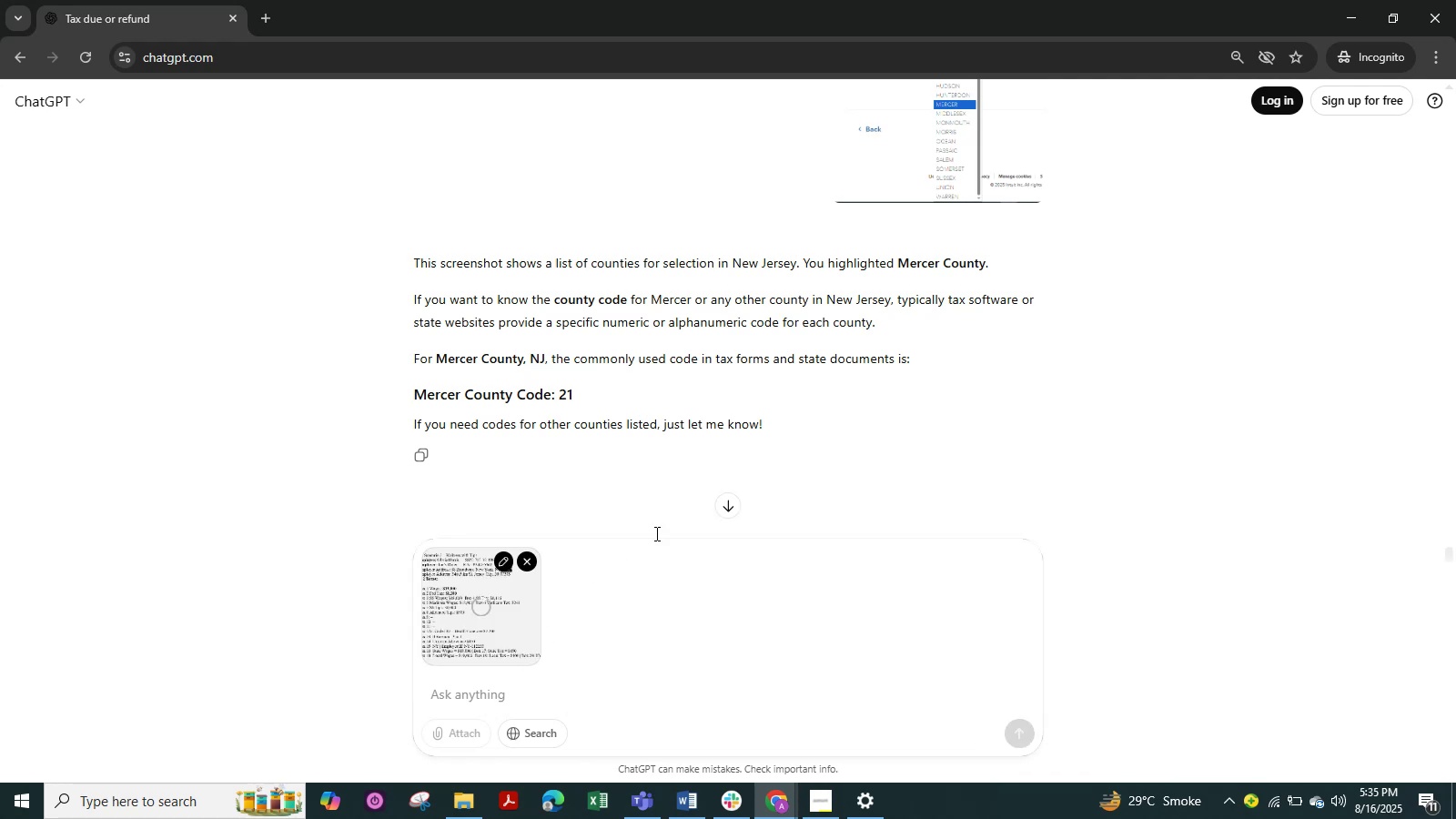 
scroll: coordinate [743, 401], scroll_direction: up, amount: 10.0
 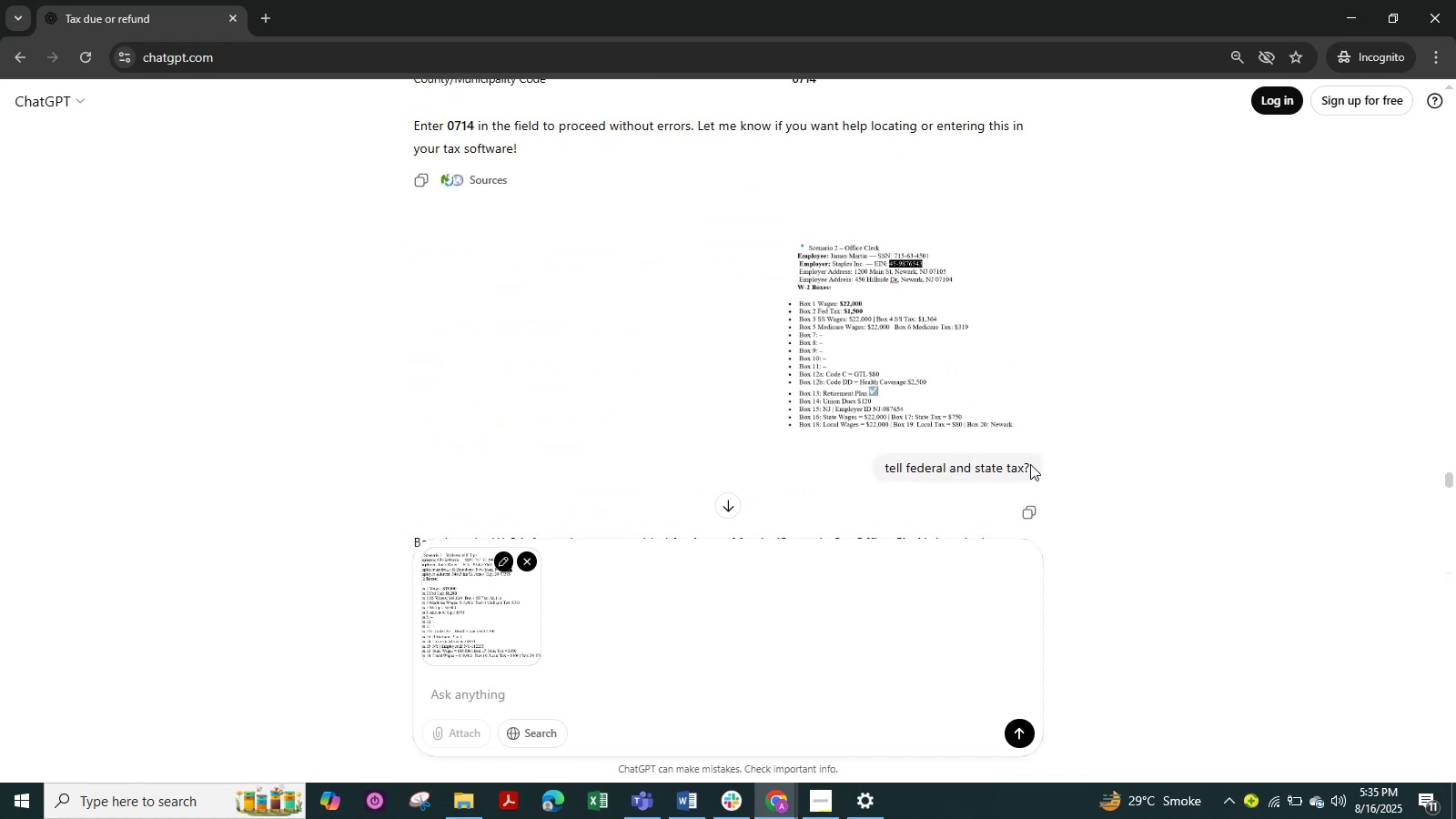 
left_click_drag(start_coordinate=[1030, 464], to_coordinate=[883, 478])
 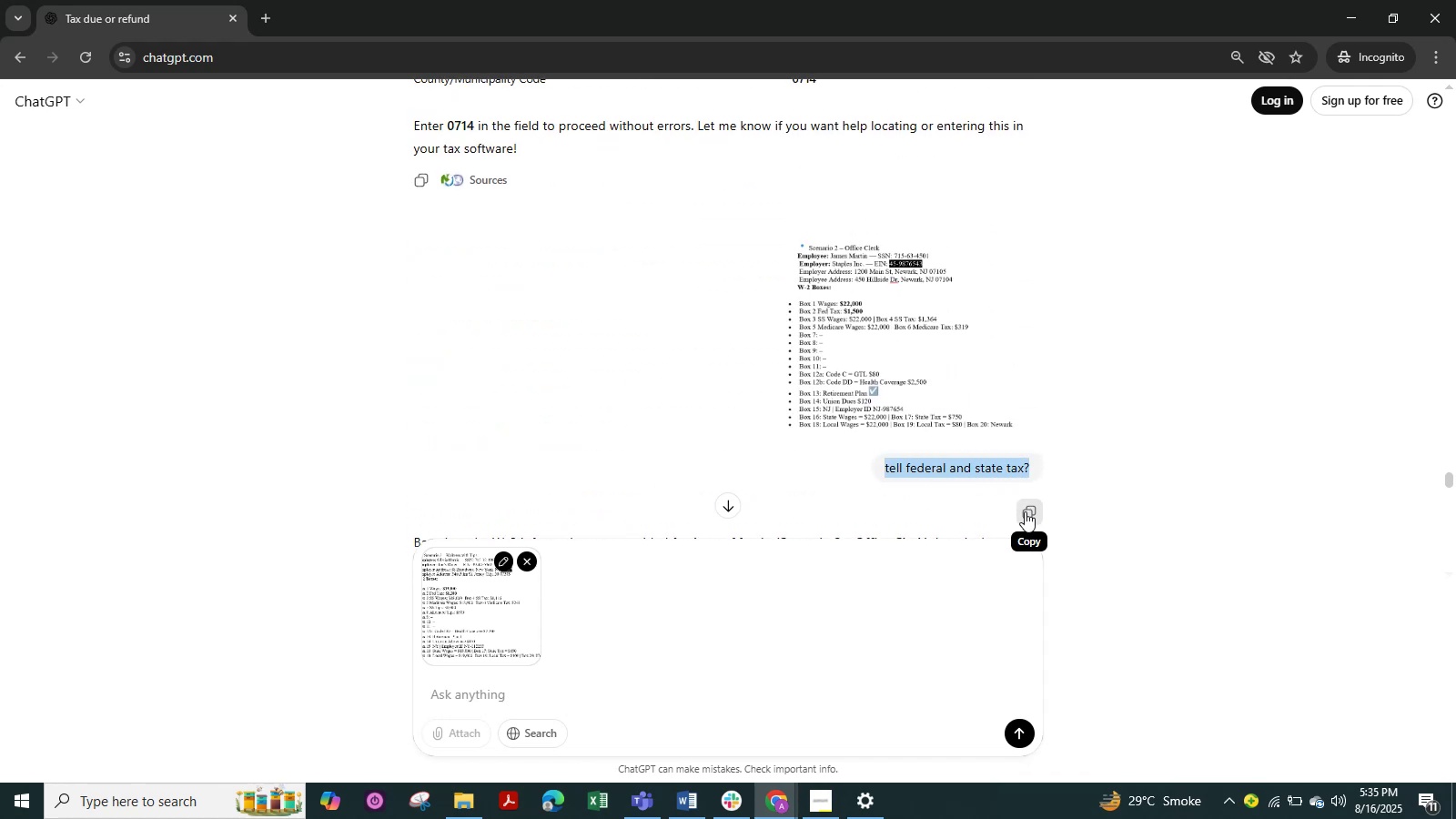 
left_click([1031, 513])
 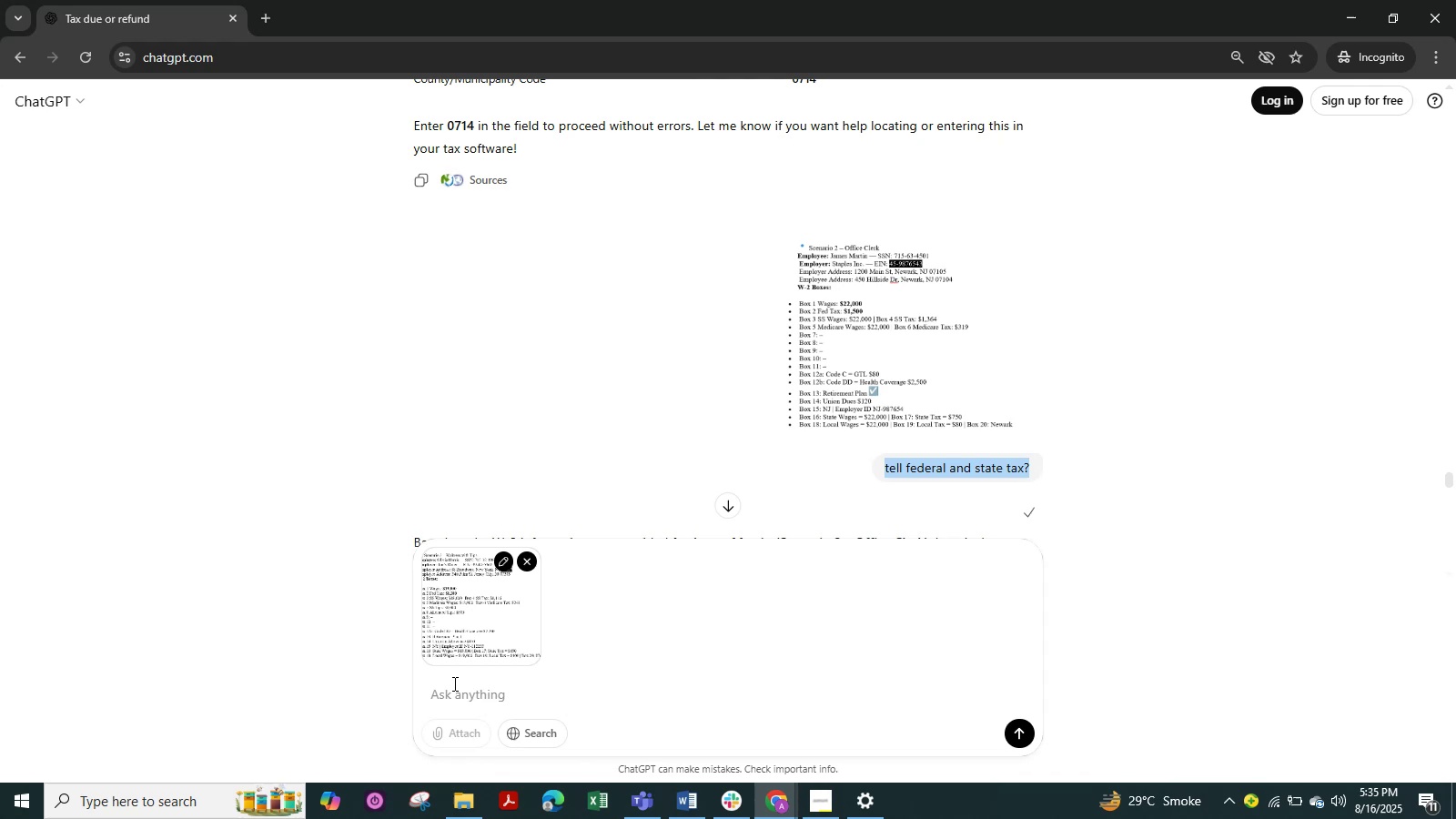 
left_click([480, 698])
 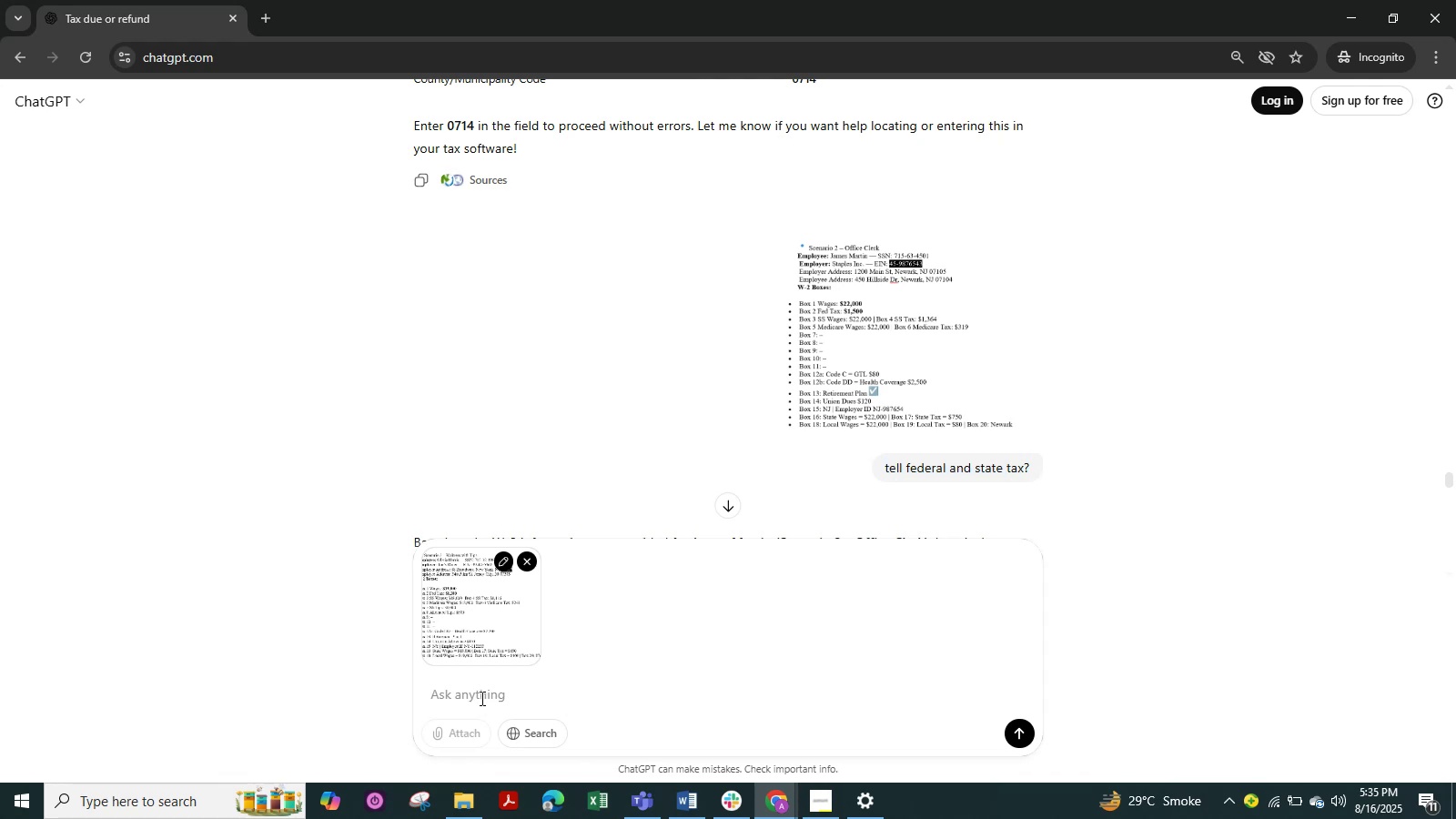 
key(Control+V)
 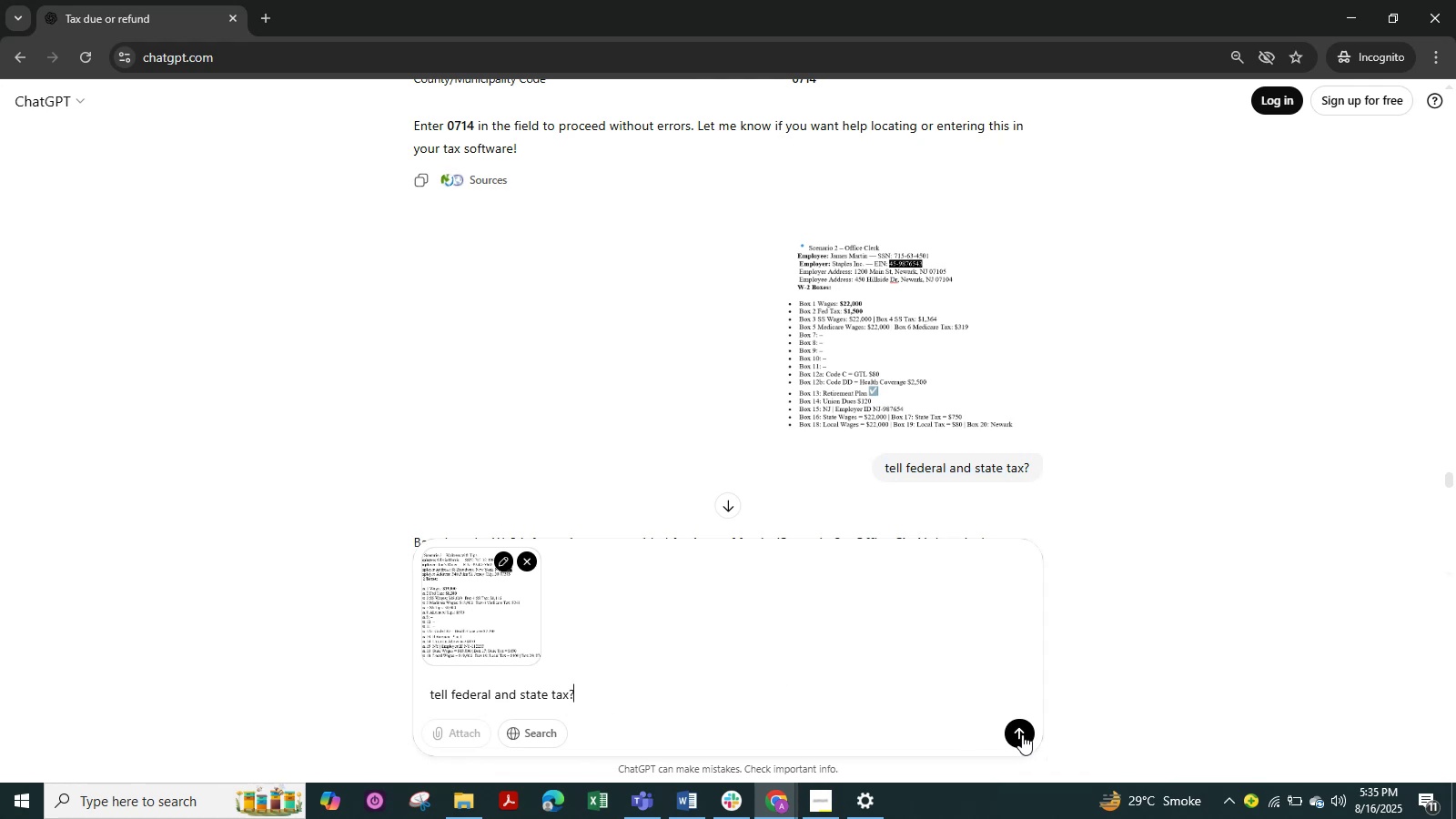 
left_click([1015, 734])
 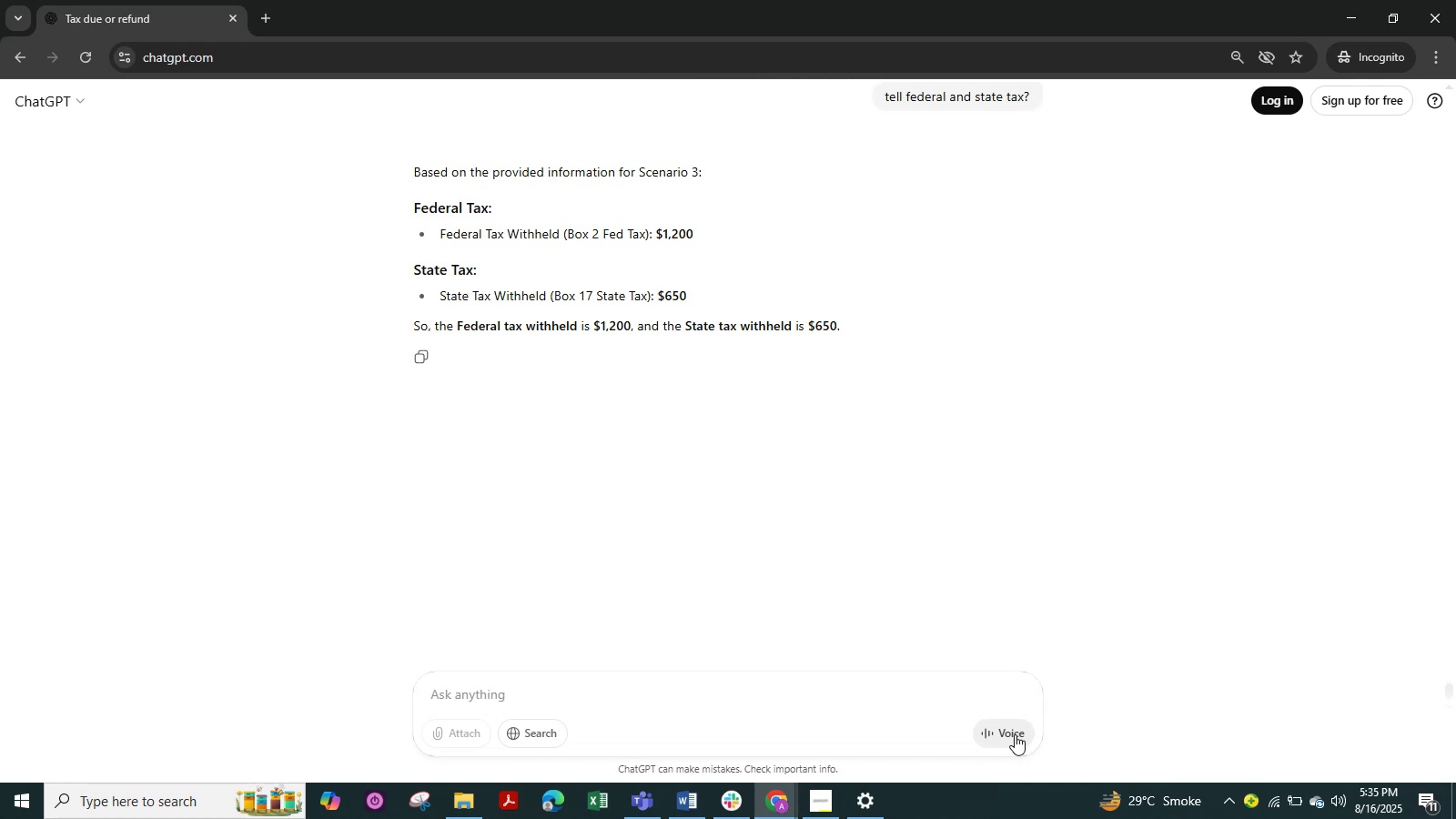 
wait(17.59)
 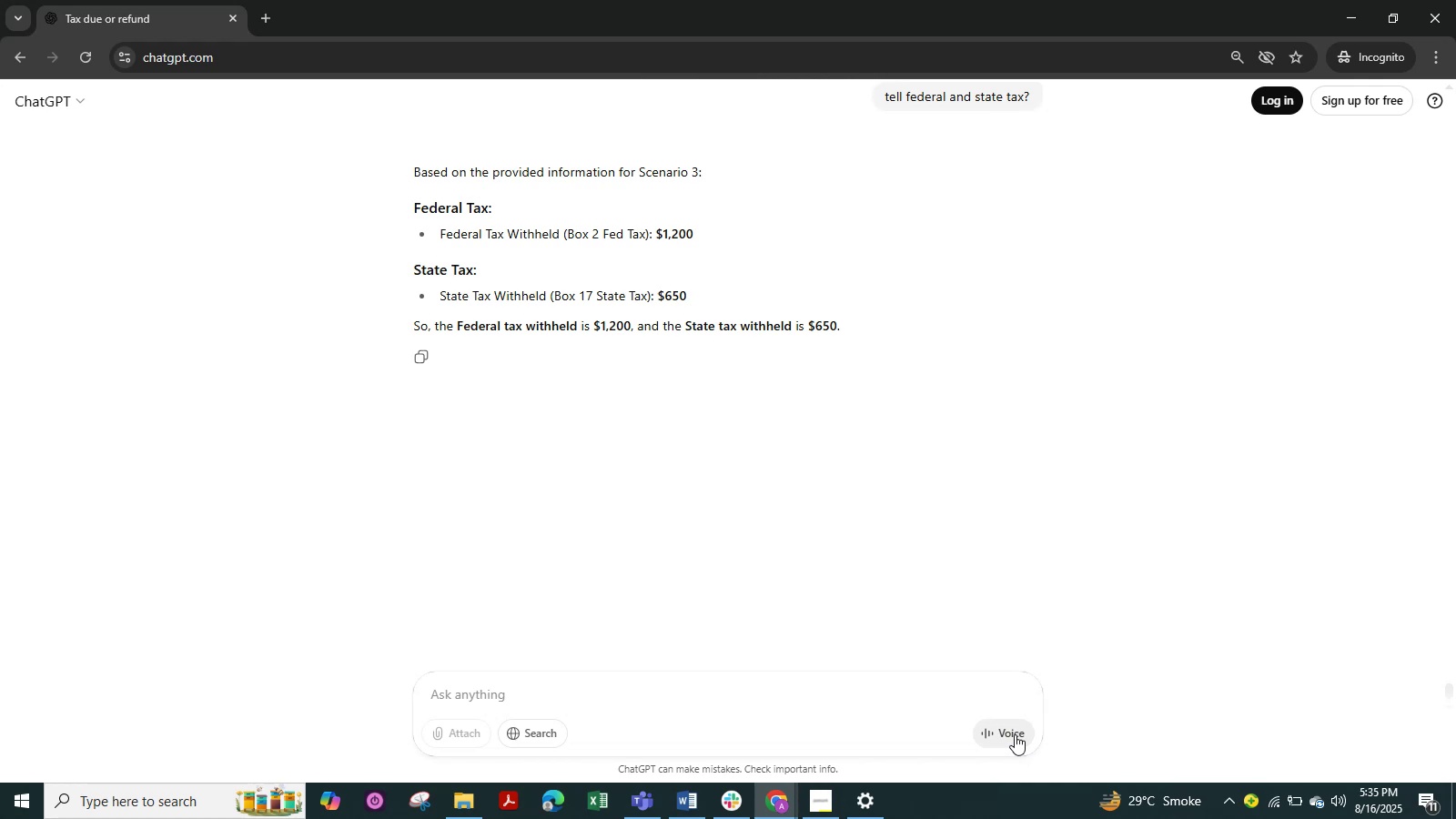 
key(Alt+Tab)
 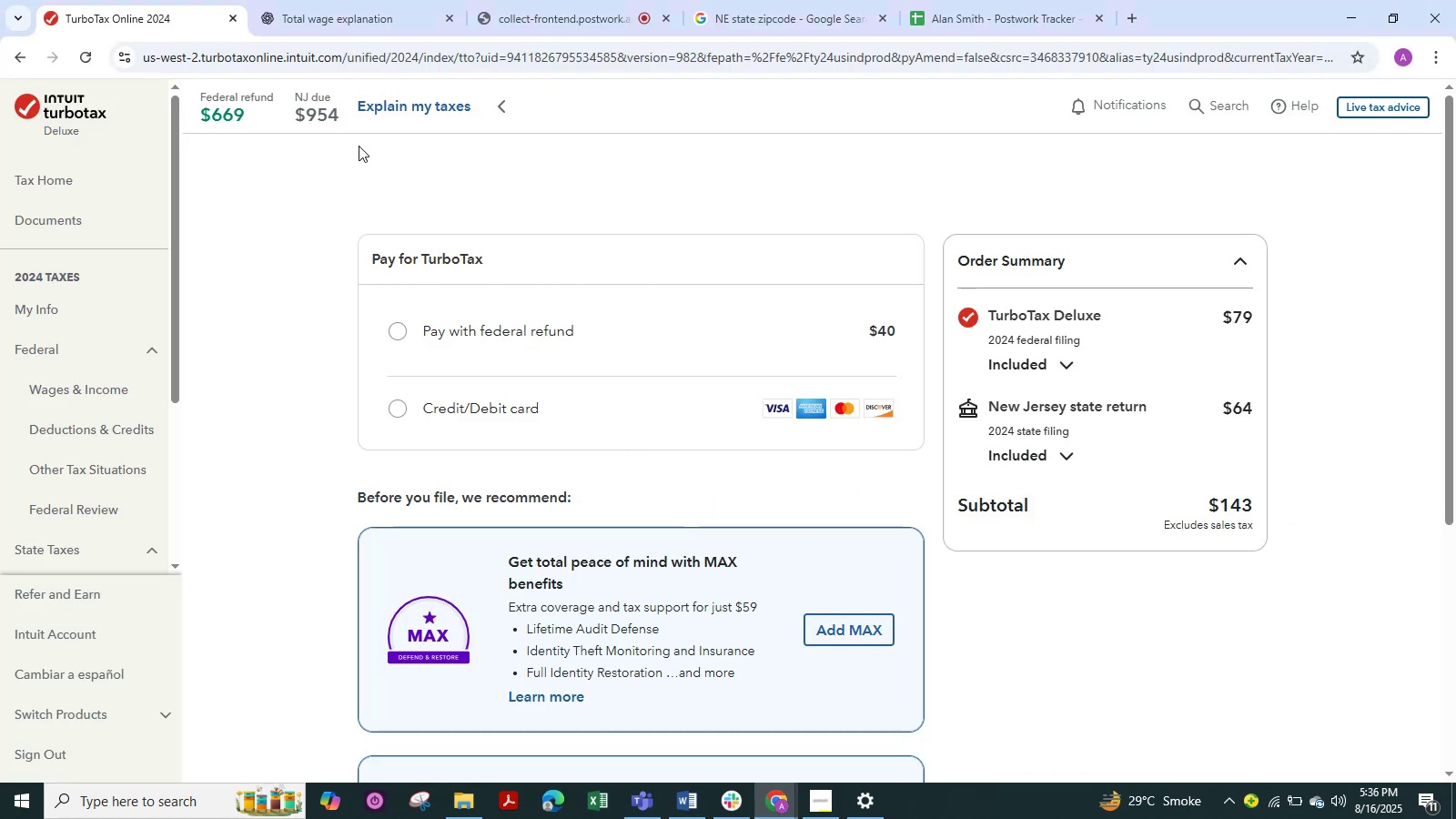 
wait(6.38)
 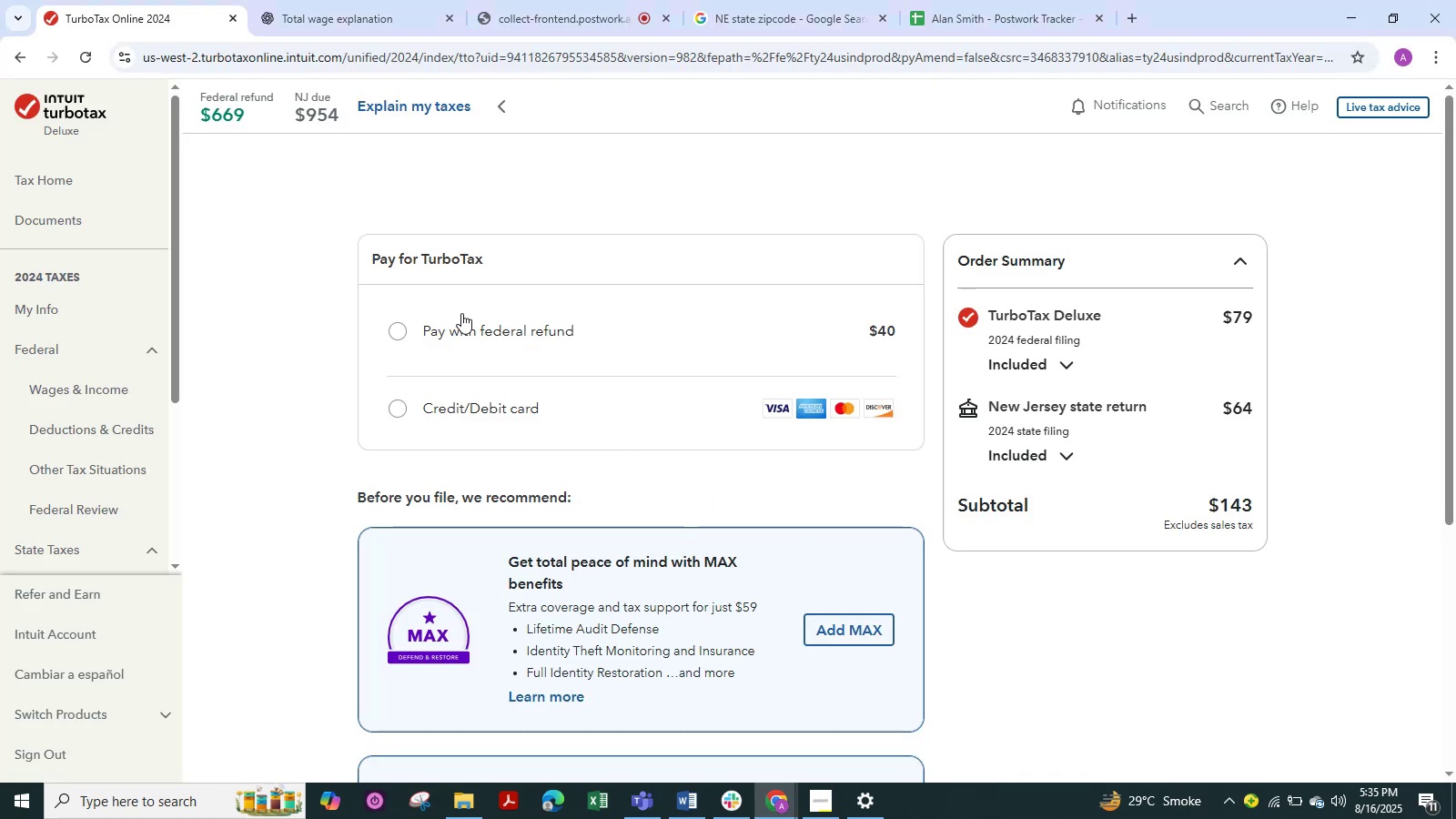 
key(Alt+Tab)
 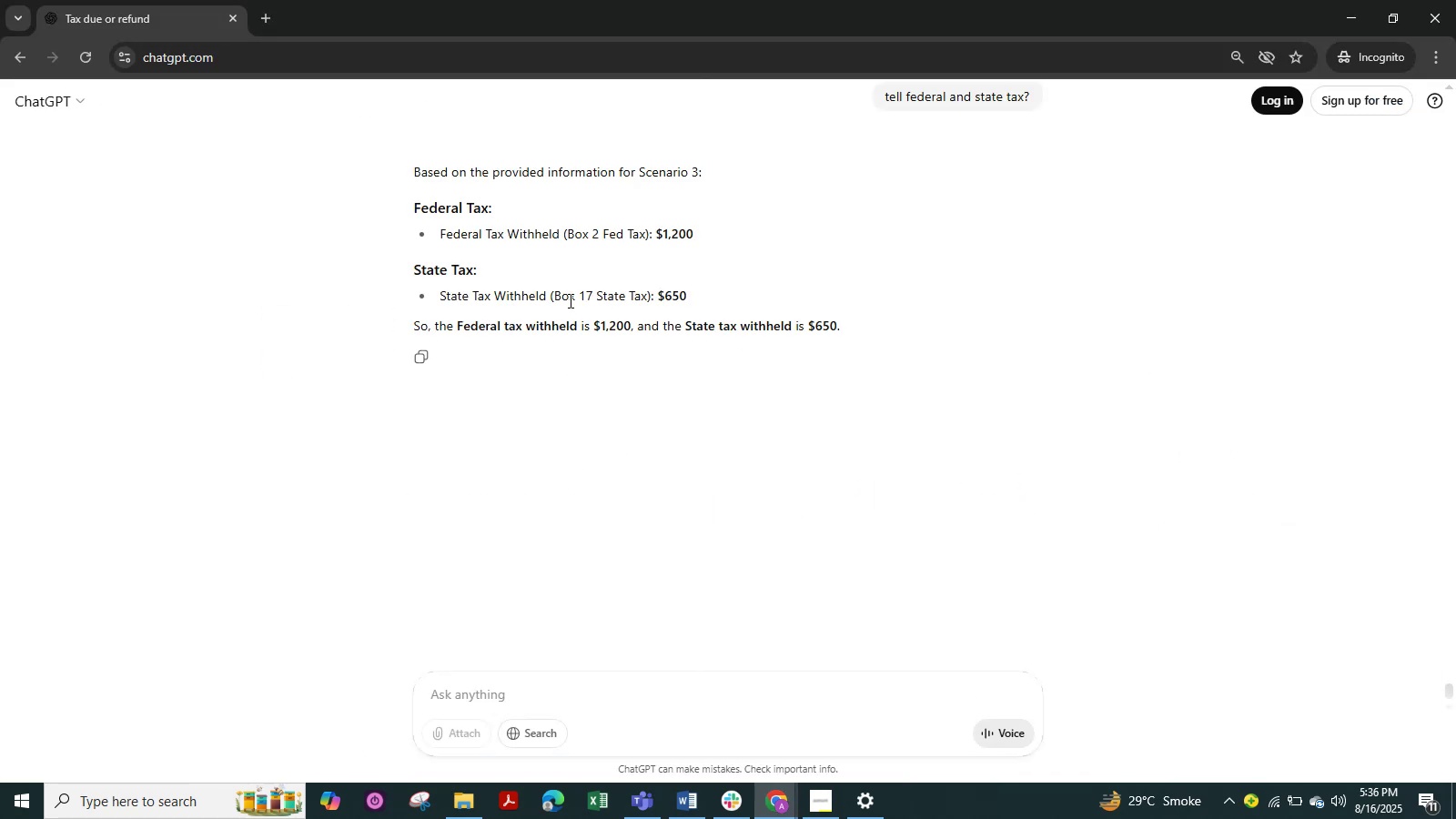 
scroll: coordinate [587, 309], scroll_direction: up, amount: 2.0
 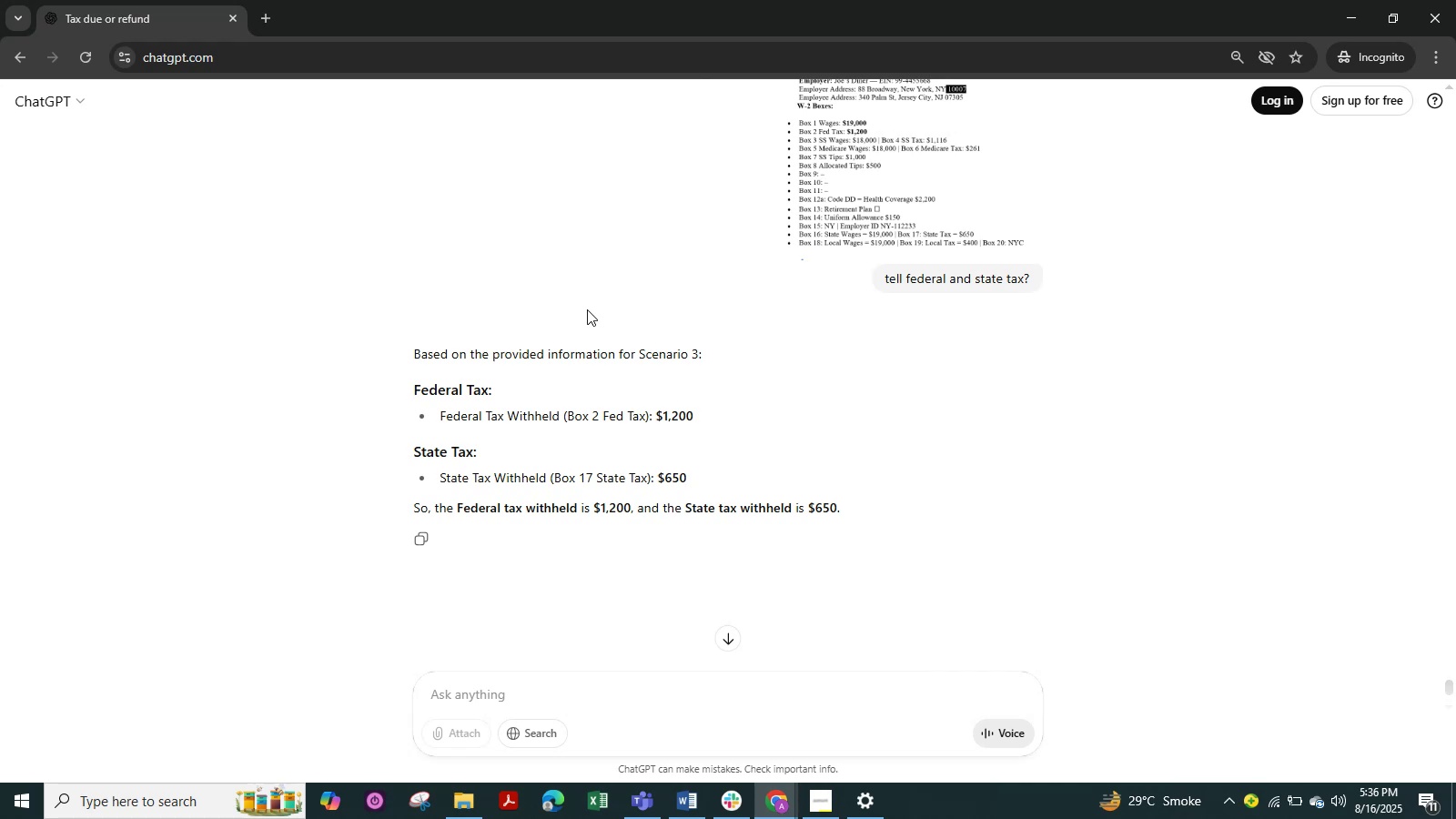 
scroll: coordinate [587, 309], scroll_direction: down, amount: 1.0
 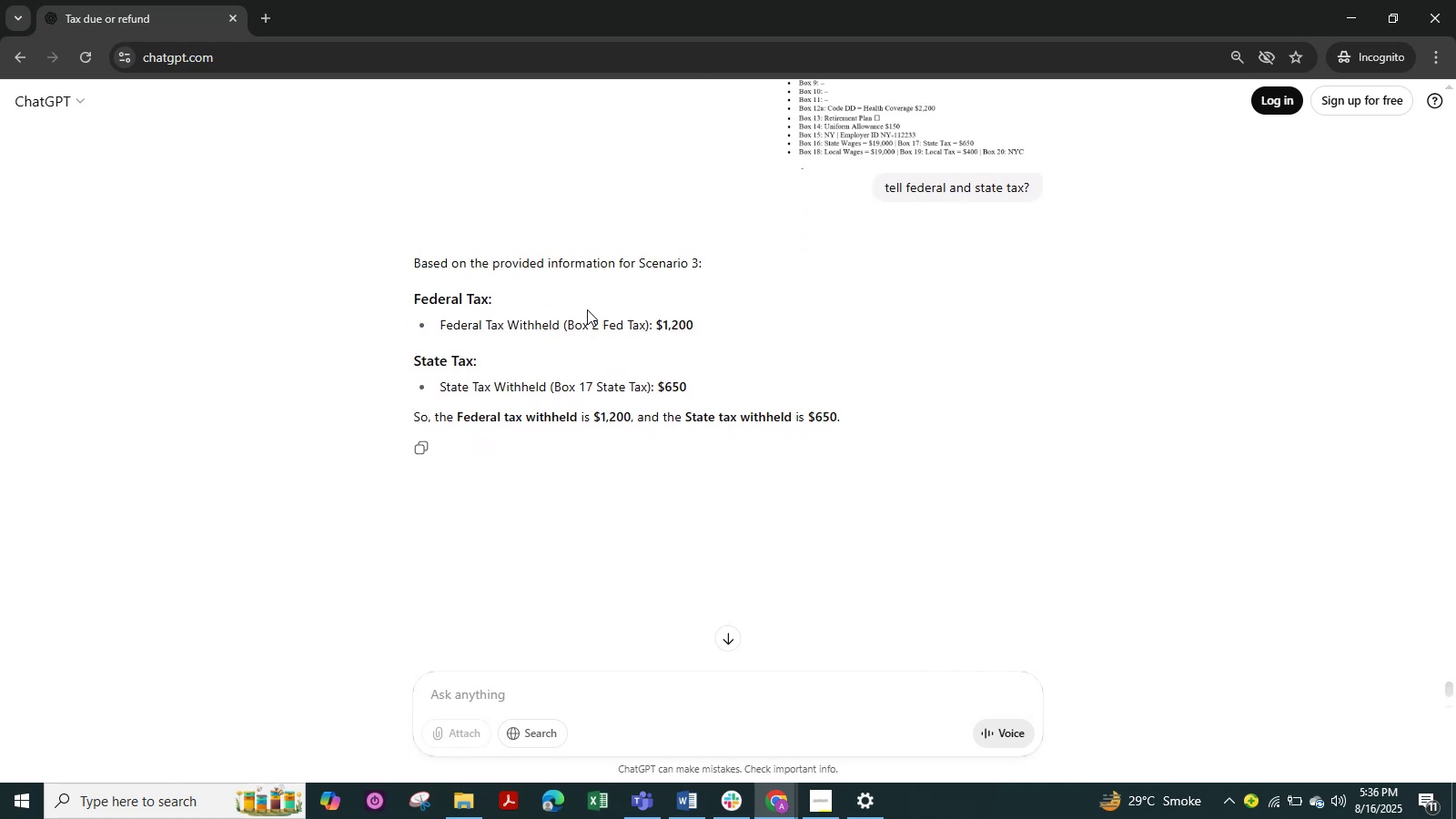 
key(Alt+Tab)
 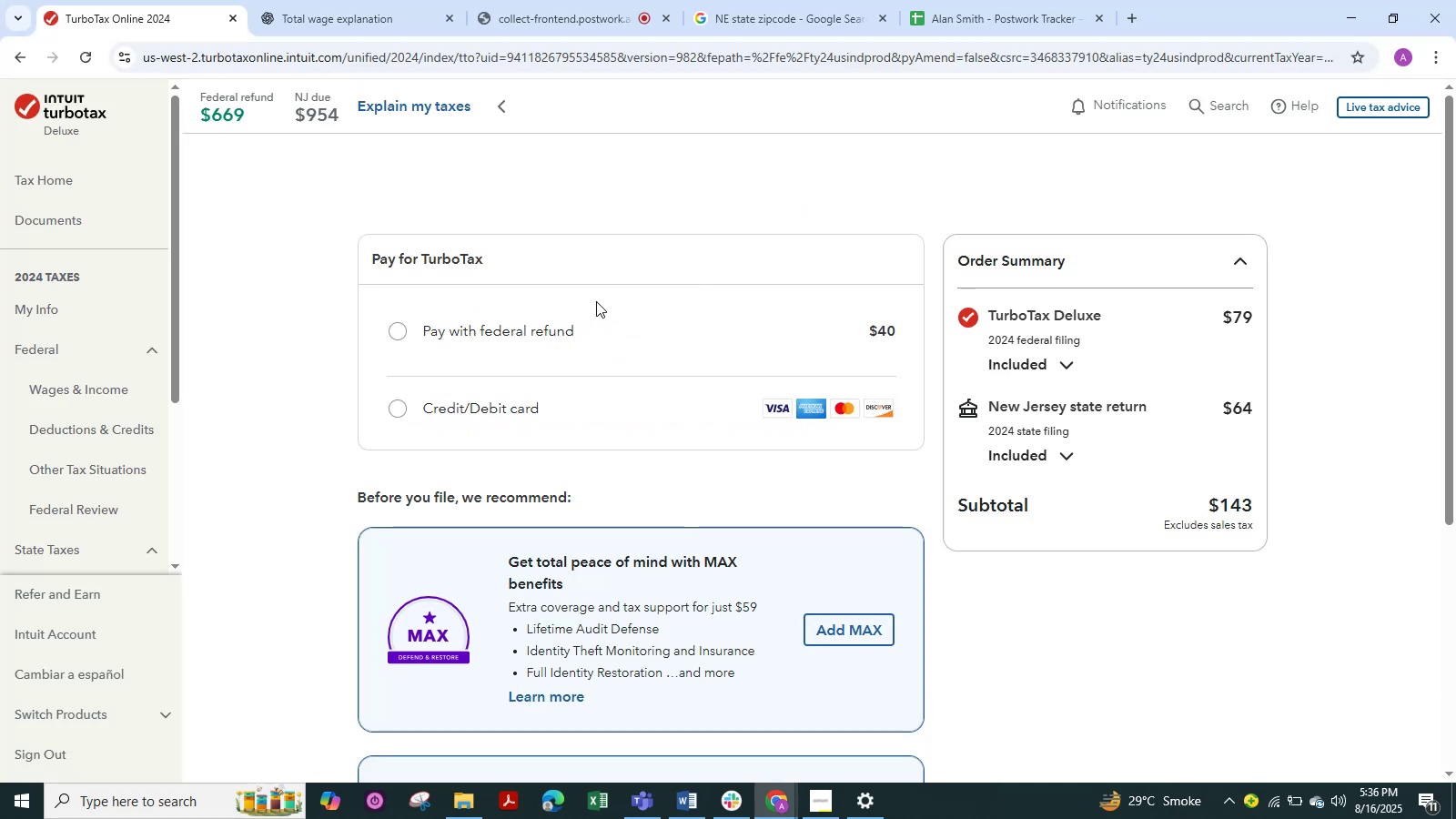 
key(Alt+Tab)
 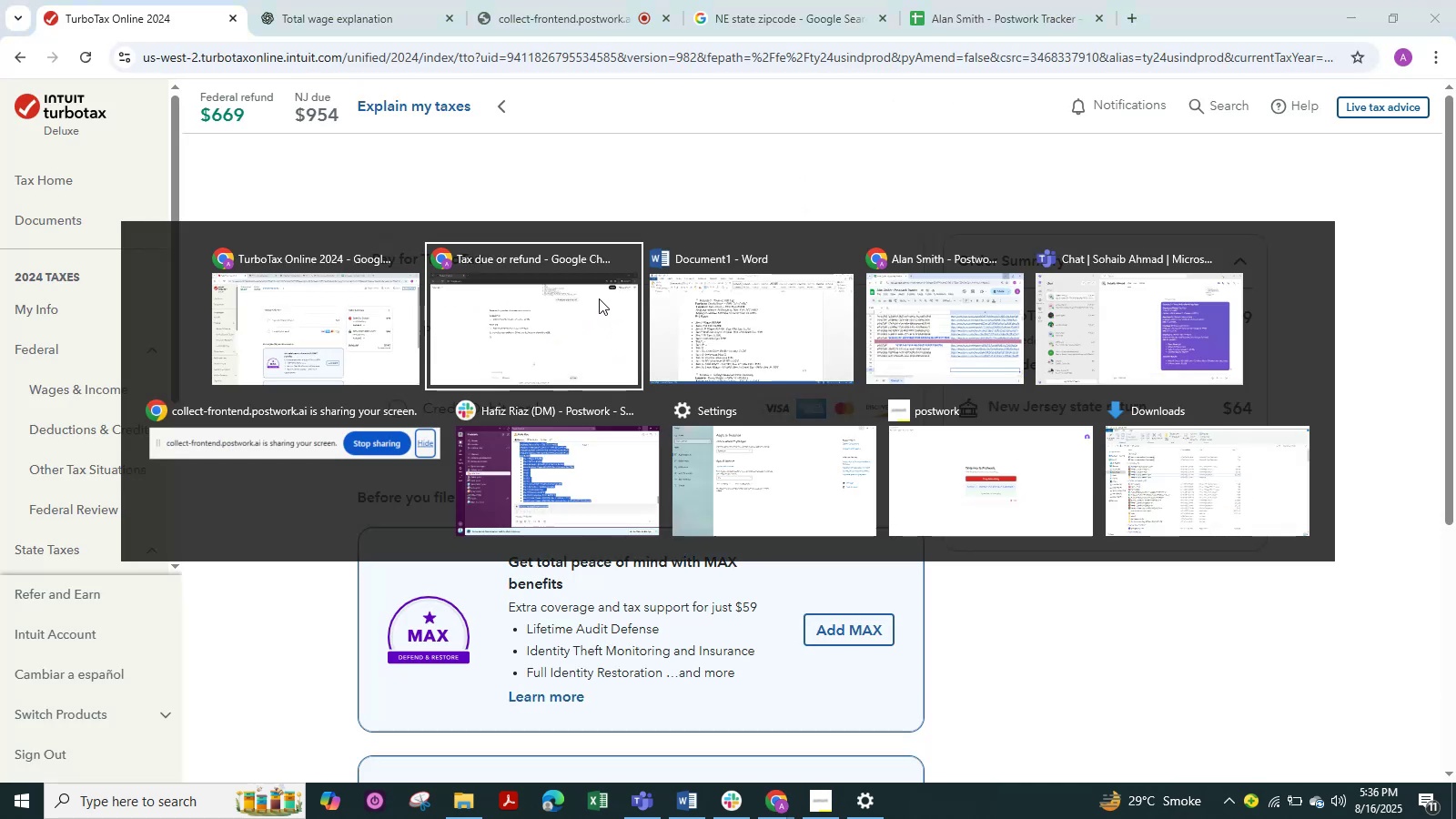 
key(Alt+Tab)
 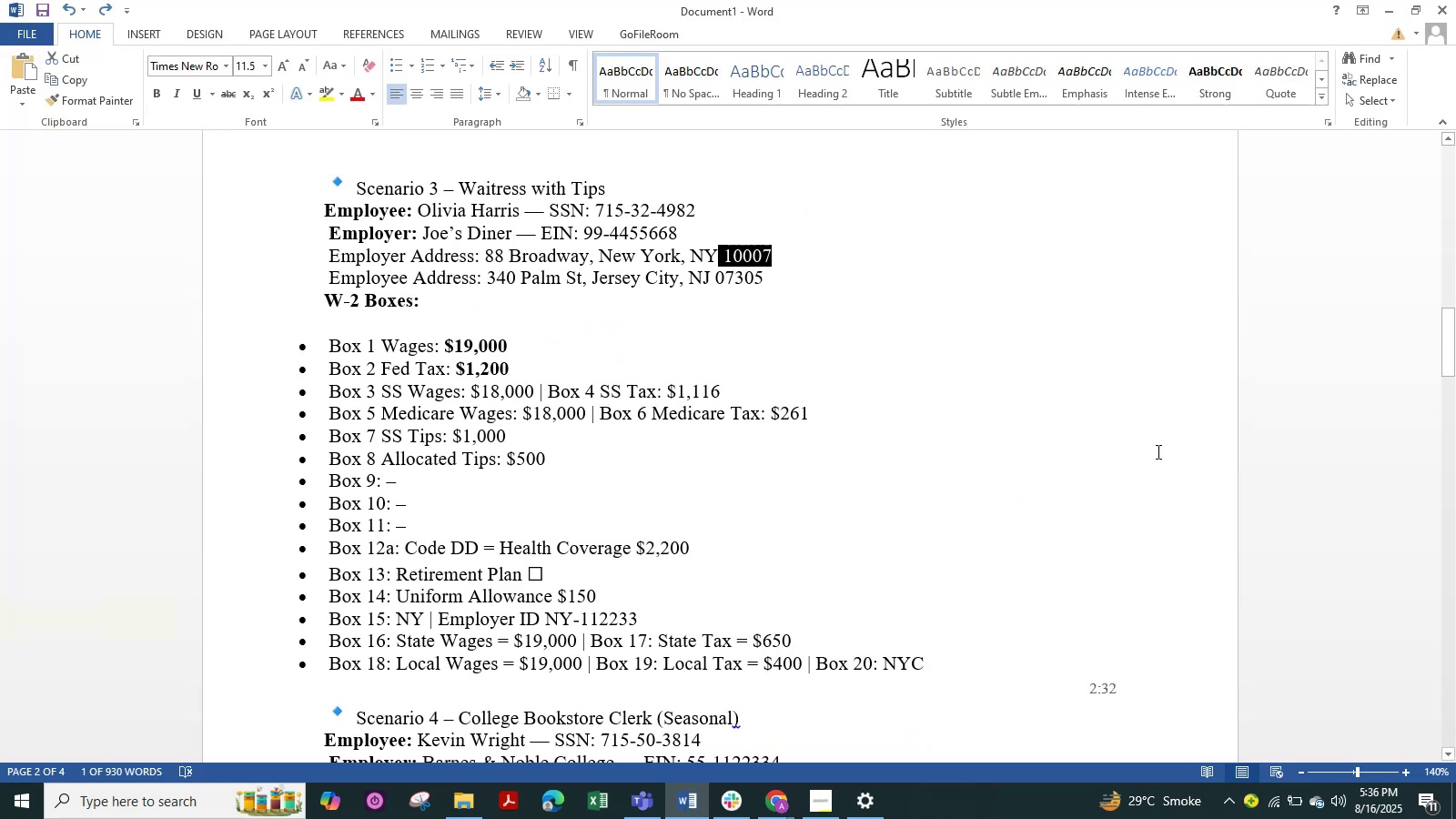 
left_click([975, 411])
 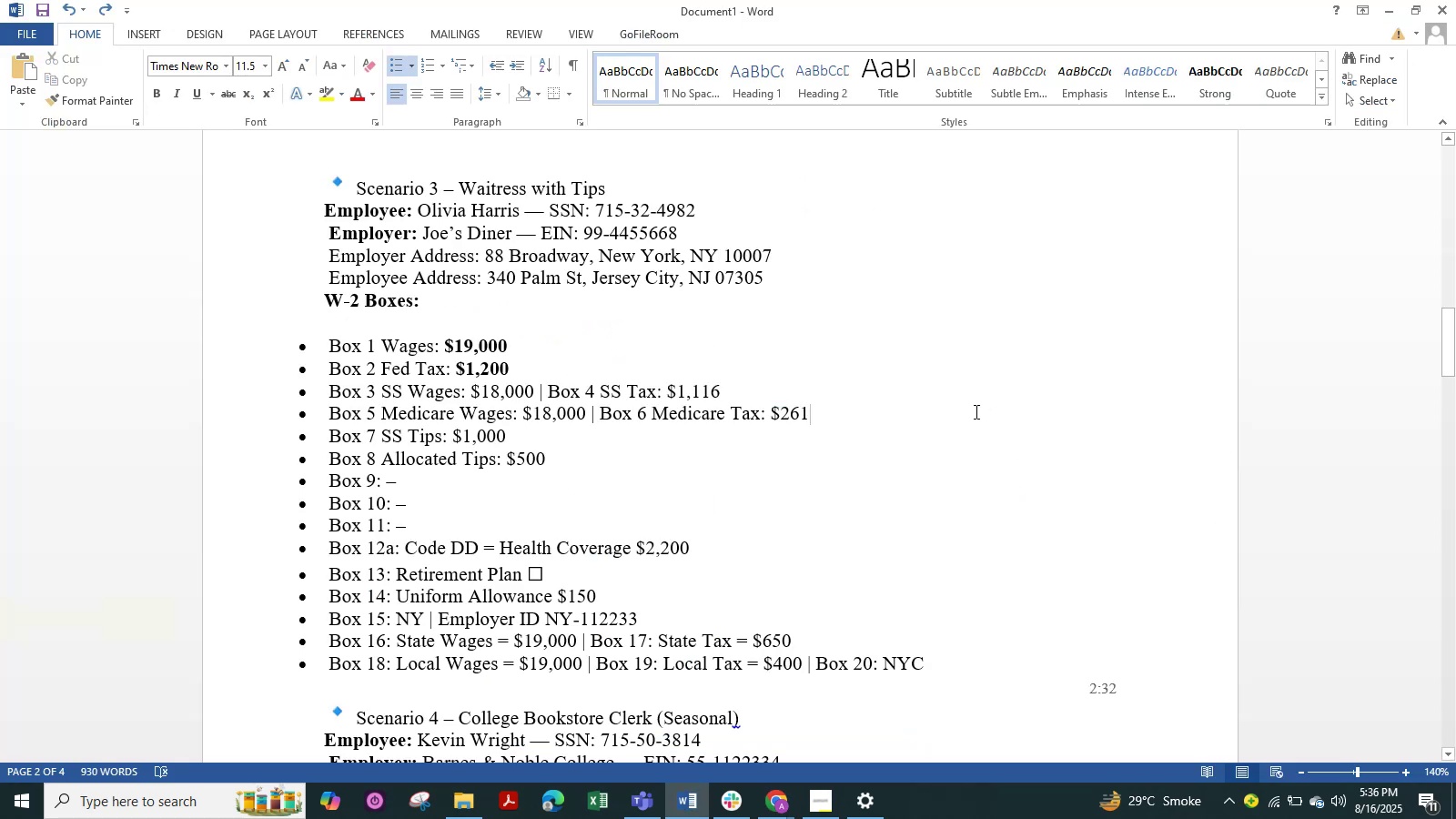 
key(Alt+Tab)
 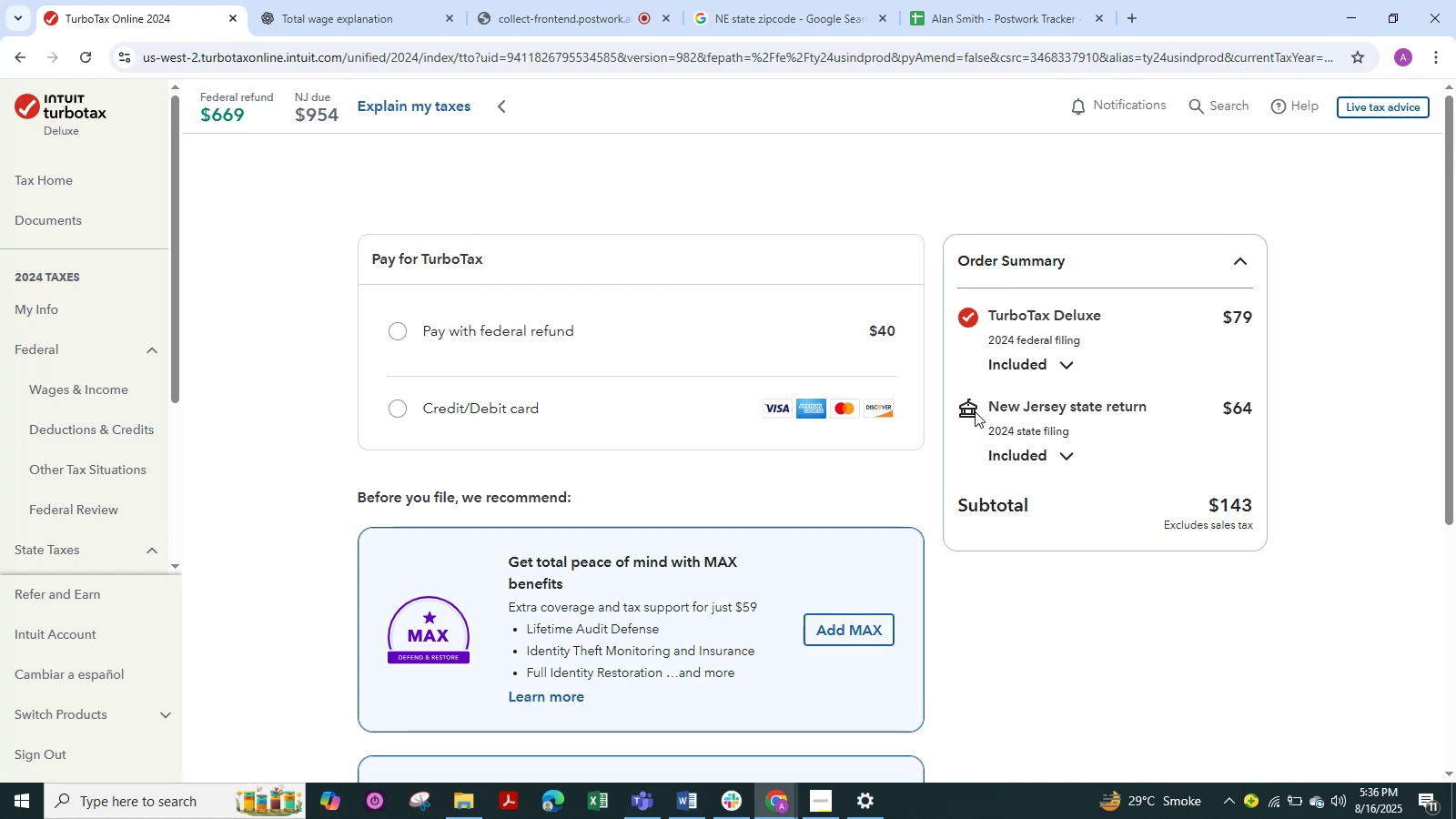 
key(Alt+Tab)
 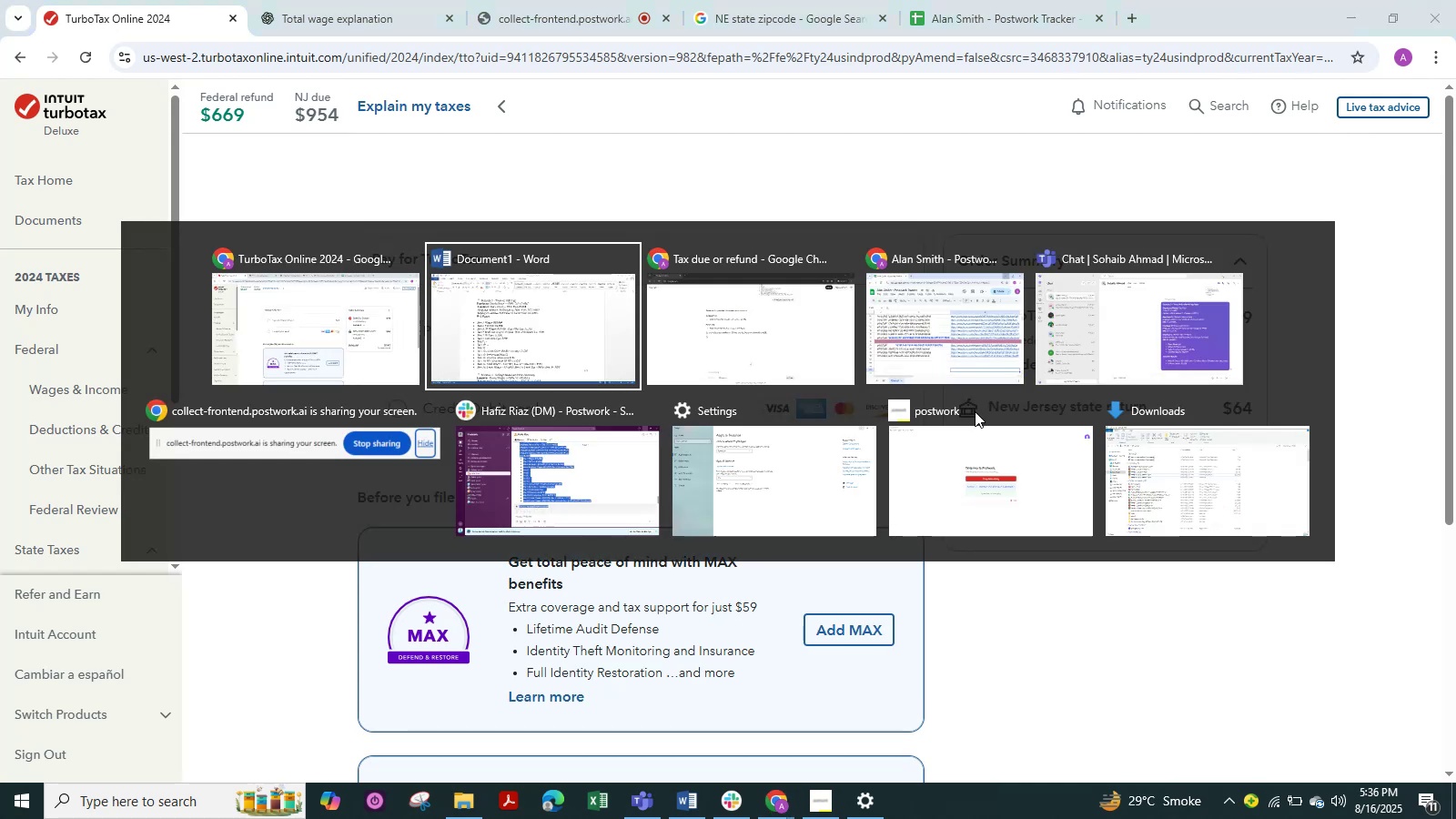 
key(Alt+Tab)
 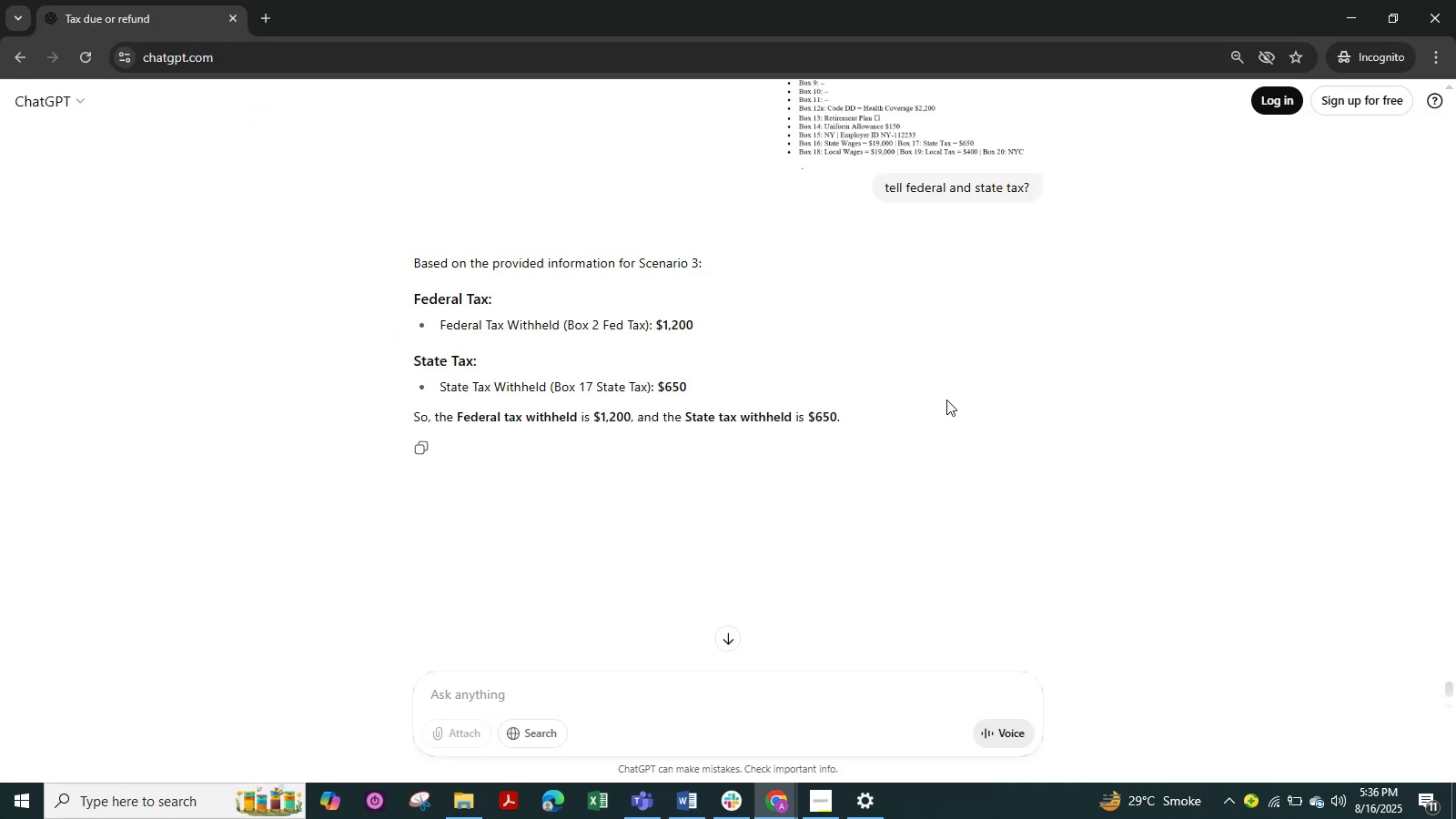 
scroll: coordinate [946, 399], scroll_direction: up, amount: 4.0
 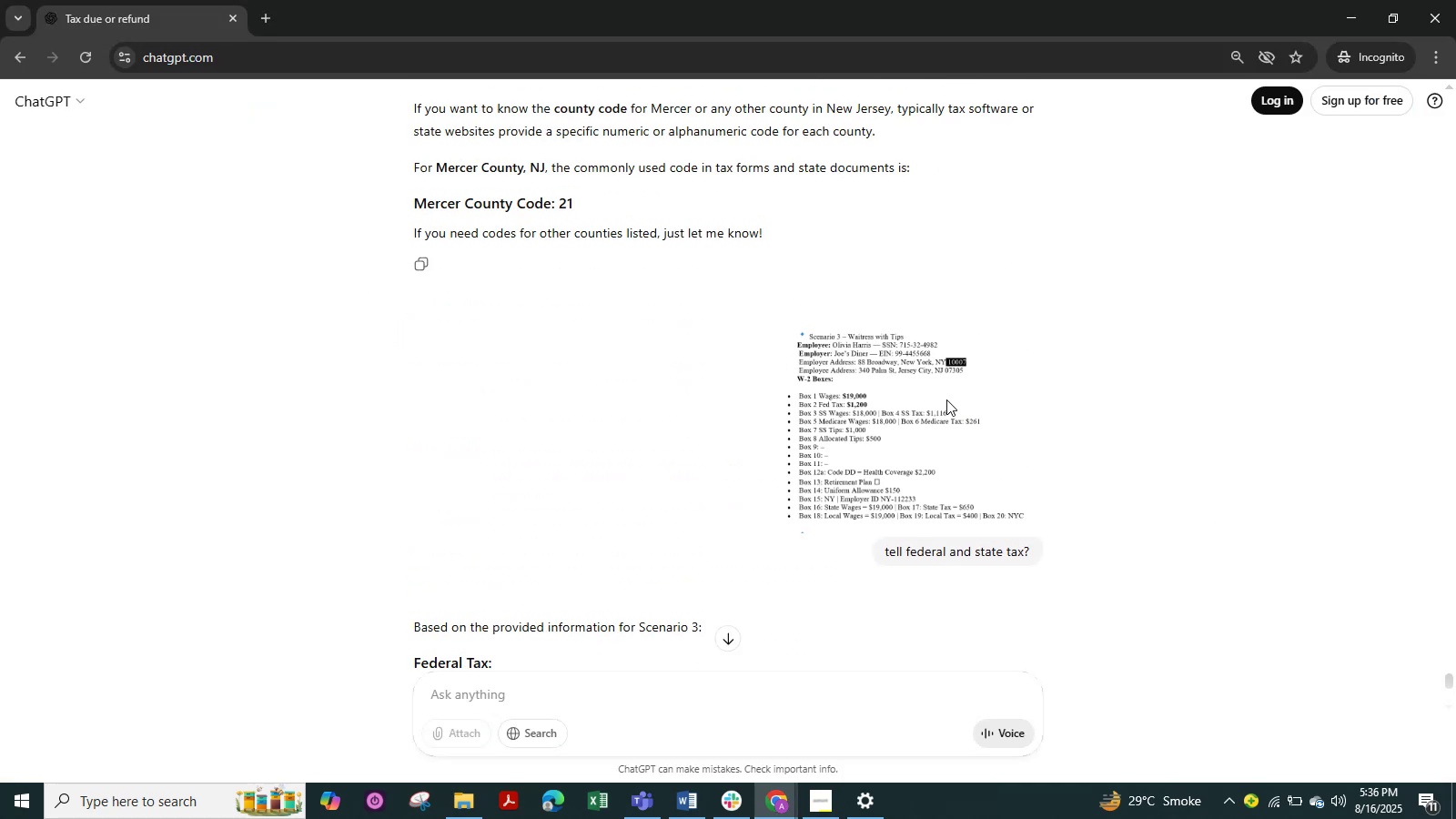 
scroll: coordinate [946, 399], scroll_direction: down, amount: 2.0
 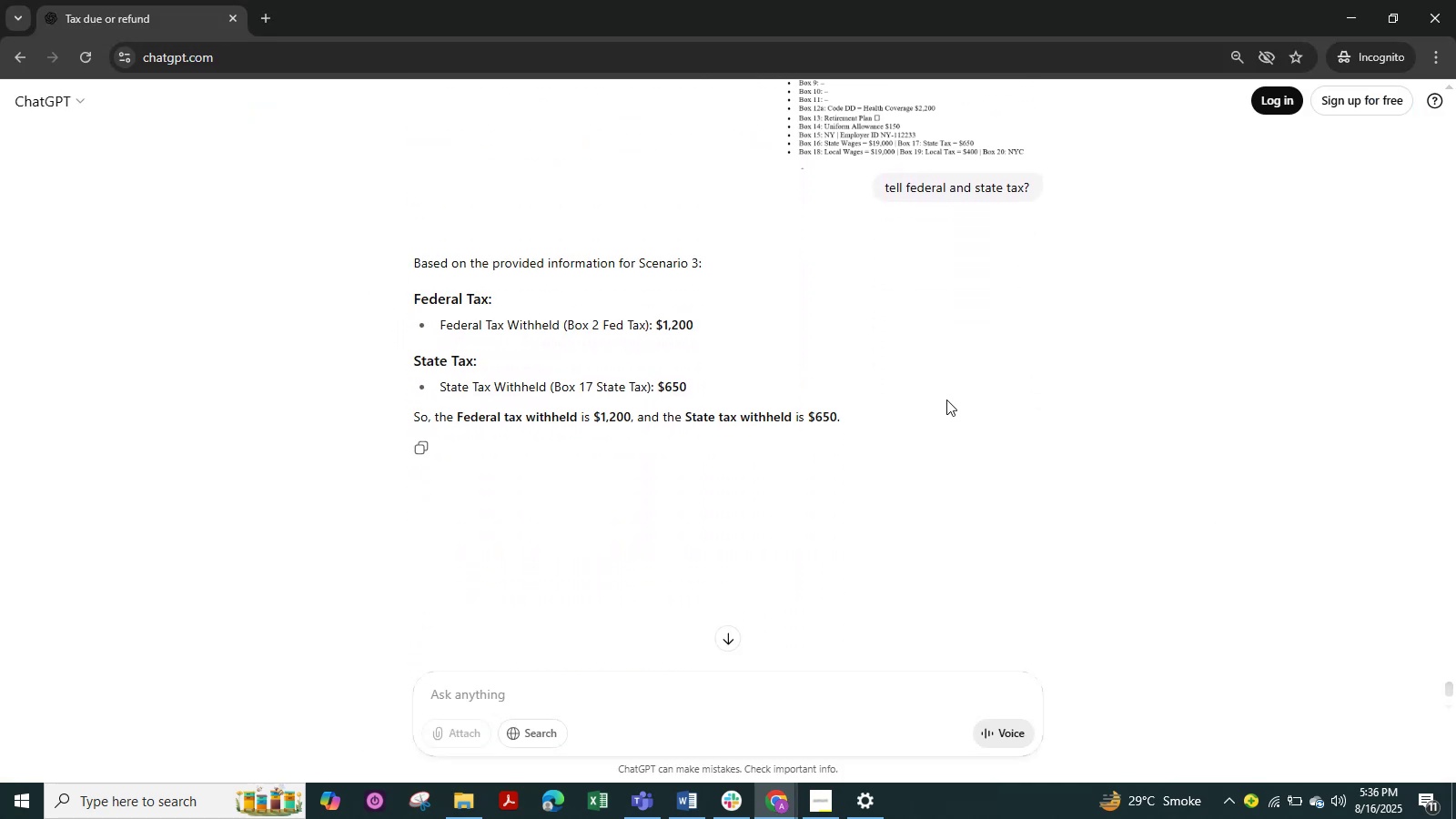 
key(Alt+Tab)
 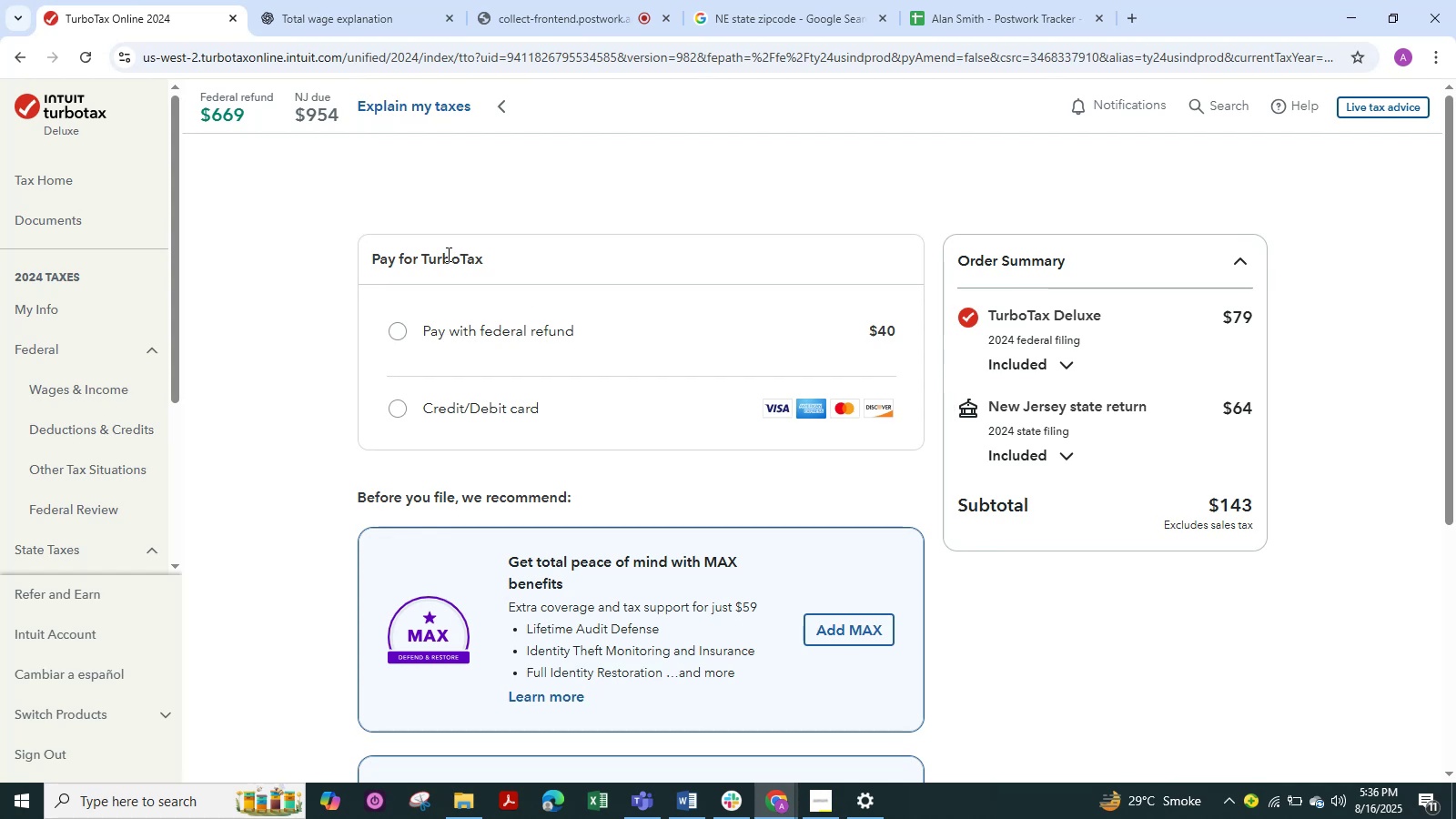 
key(Meta+Shift+S)
 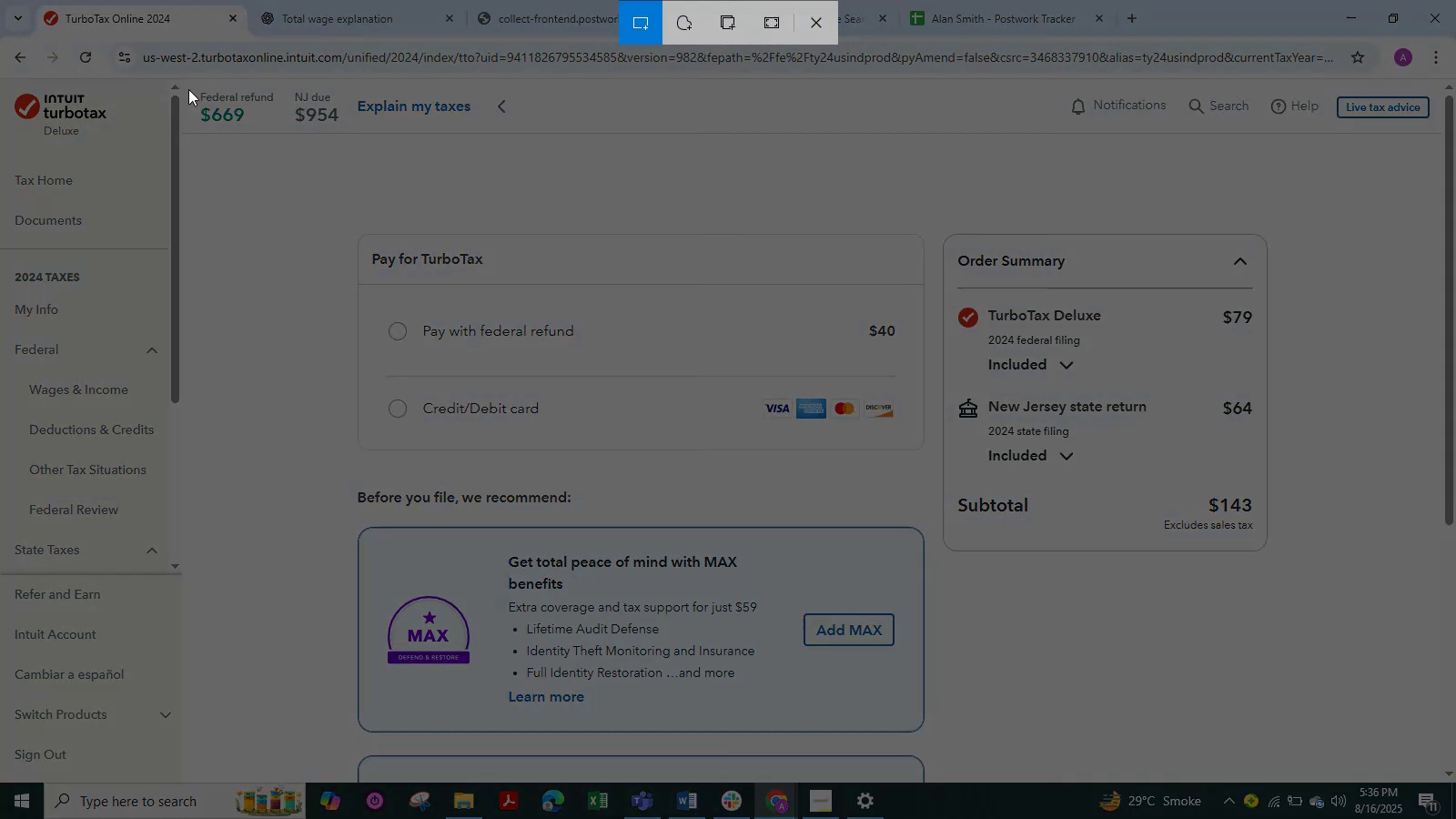 
left_click_drag(start_coordinate=[183, 78], to_coordinate=[544, 149])
 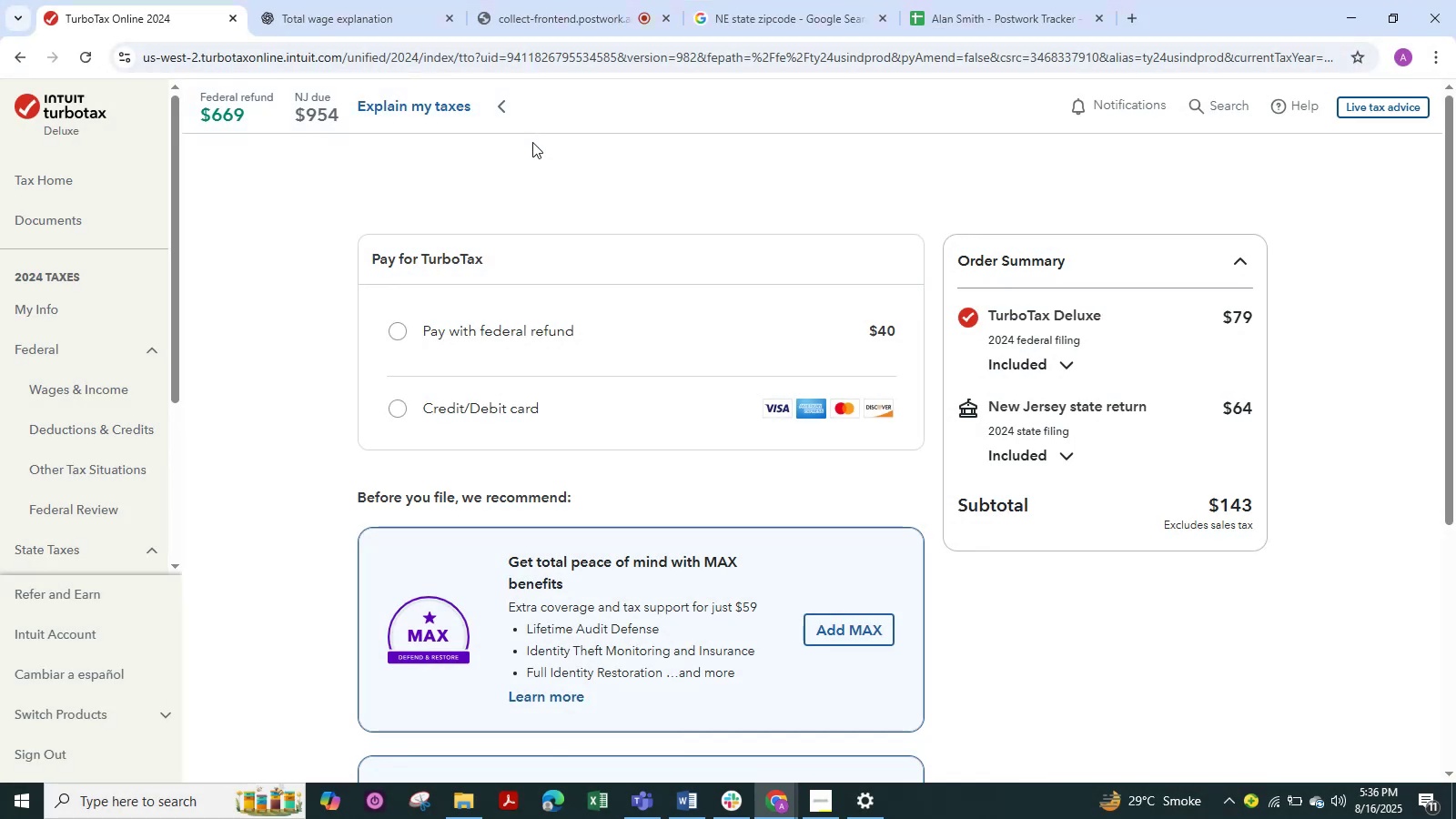 
key(Alt+Tab)
 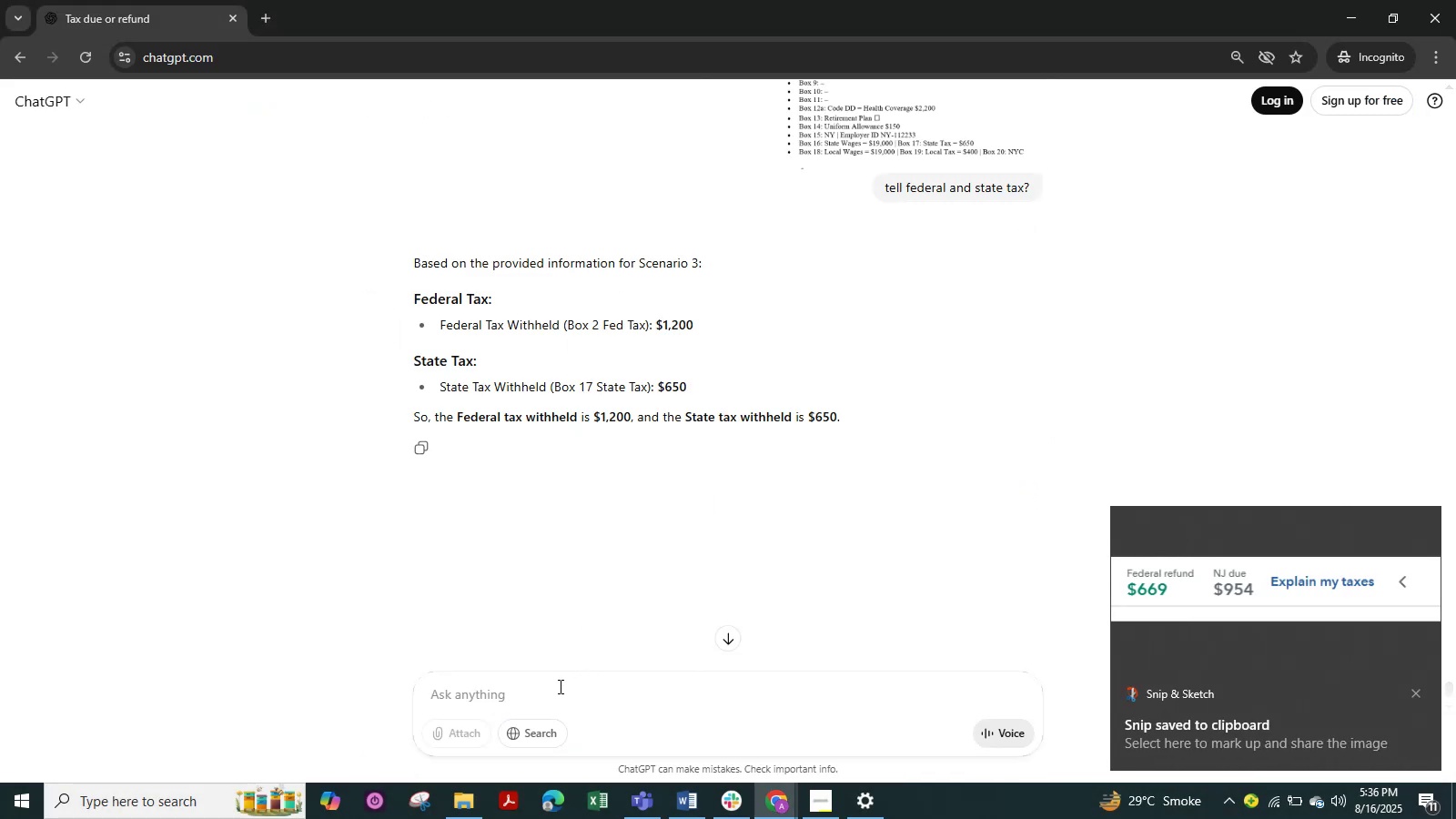 
key(Control+V)
 